 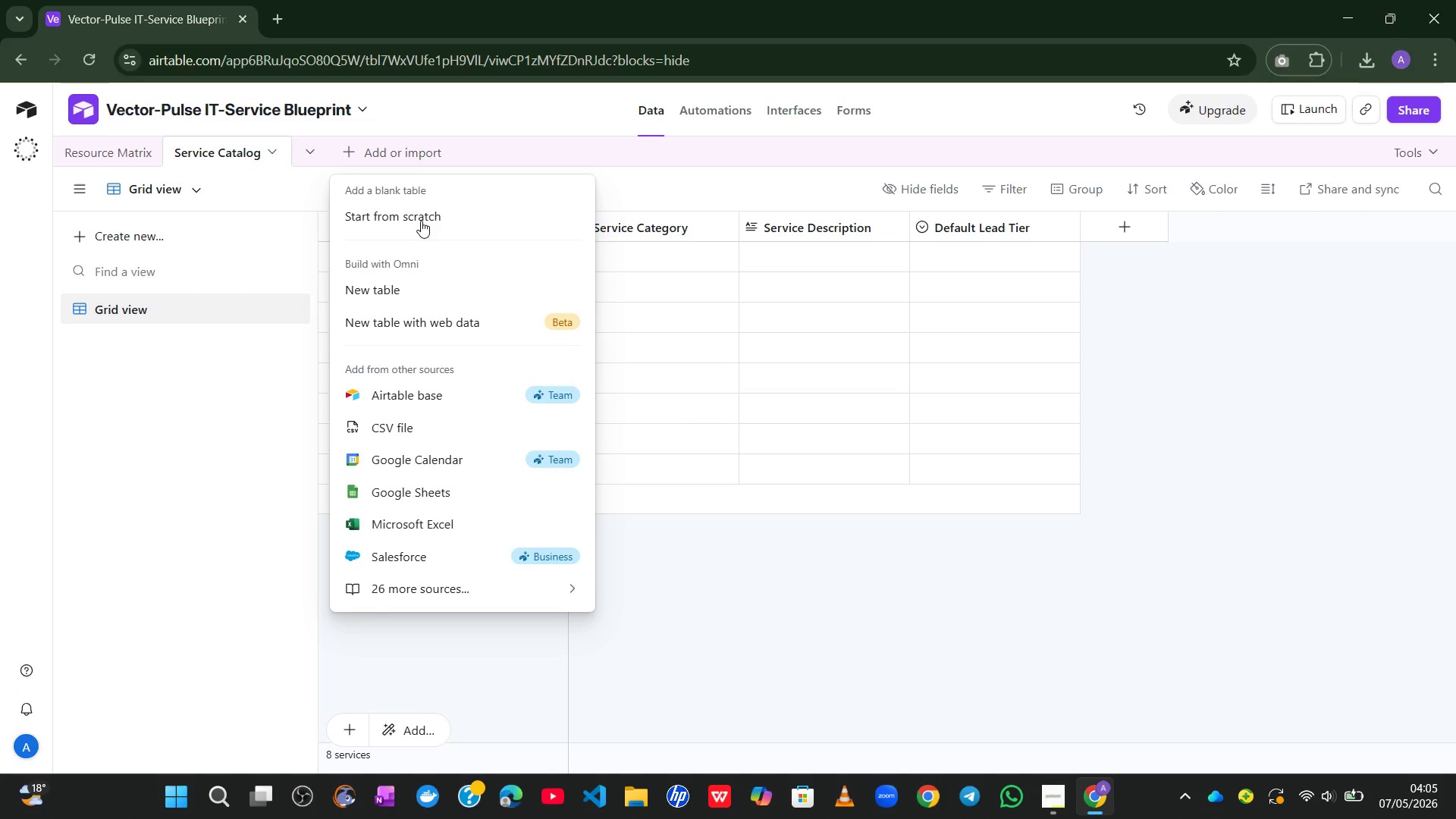 
left_click([432, 418])
 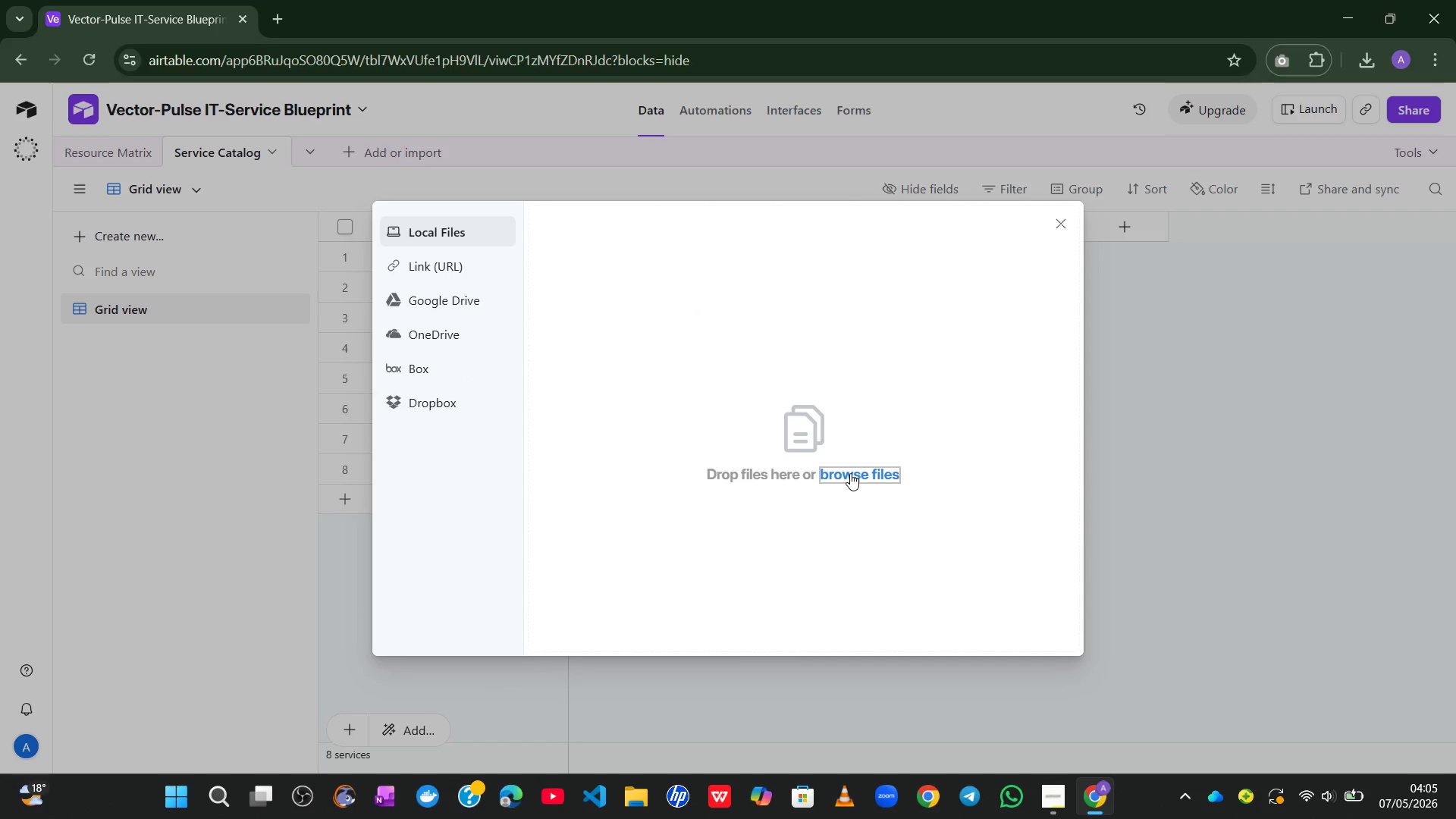 
left_click([850, 474])
 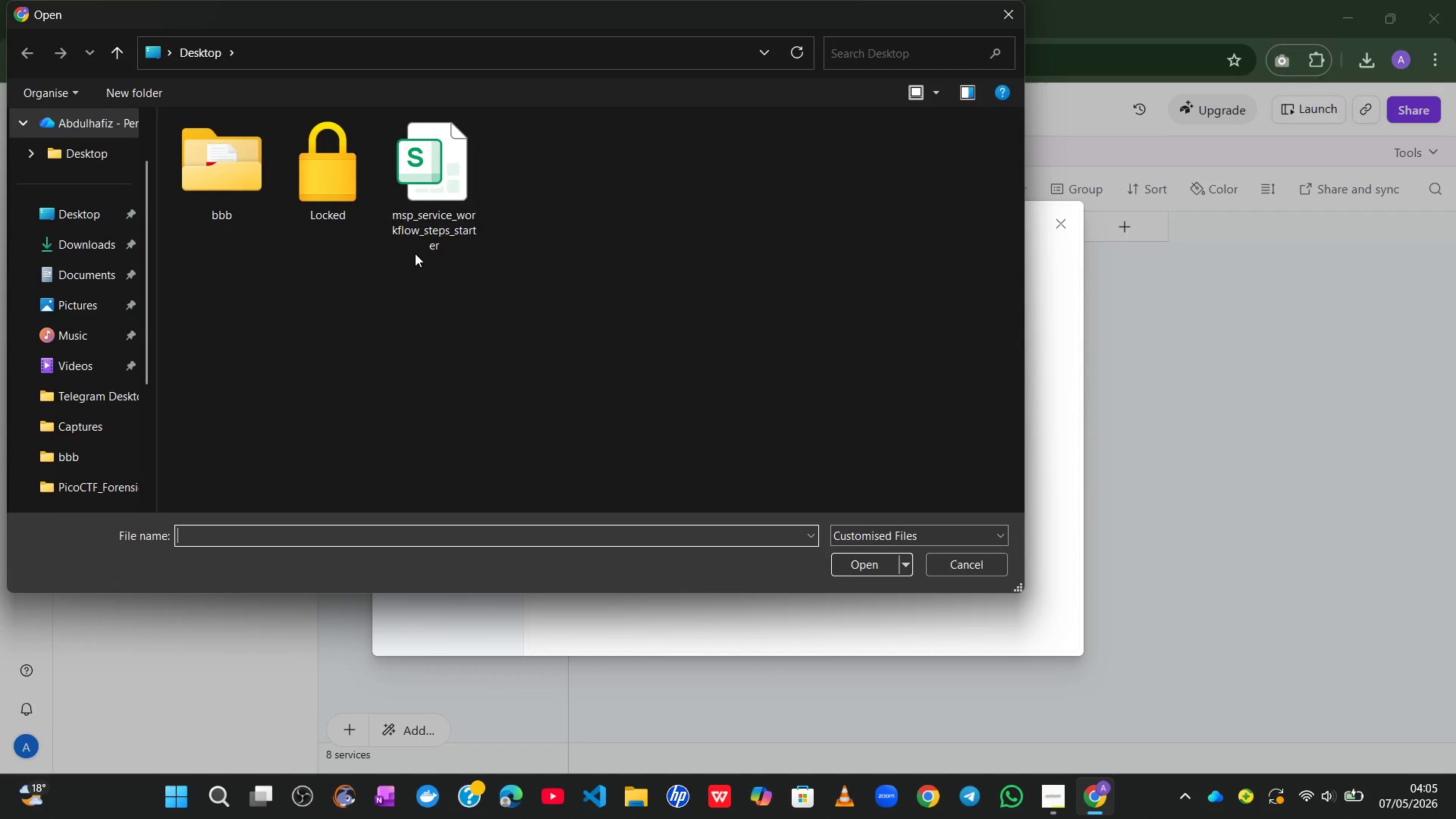 
left_click([441, 196])
 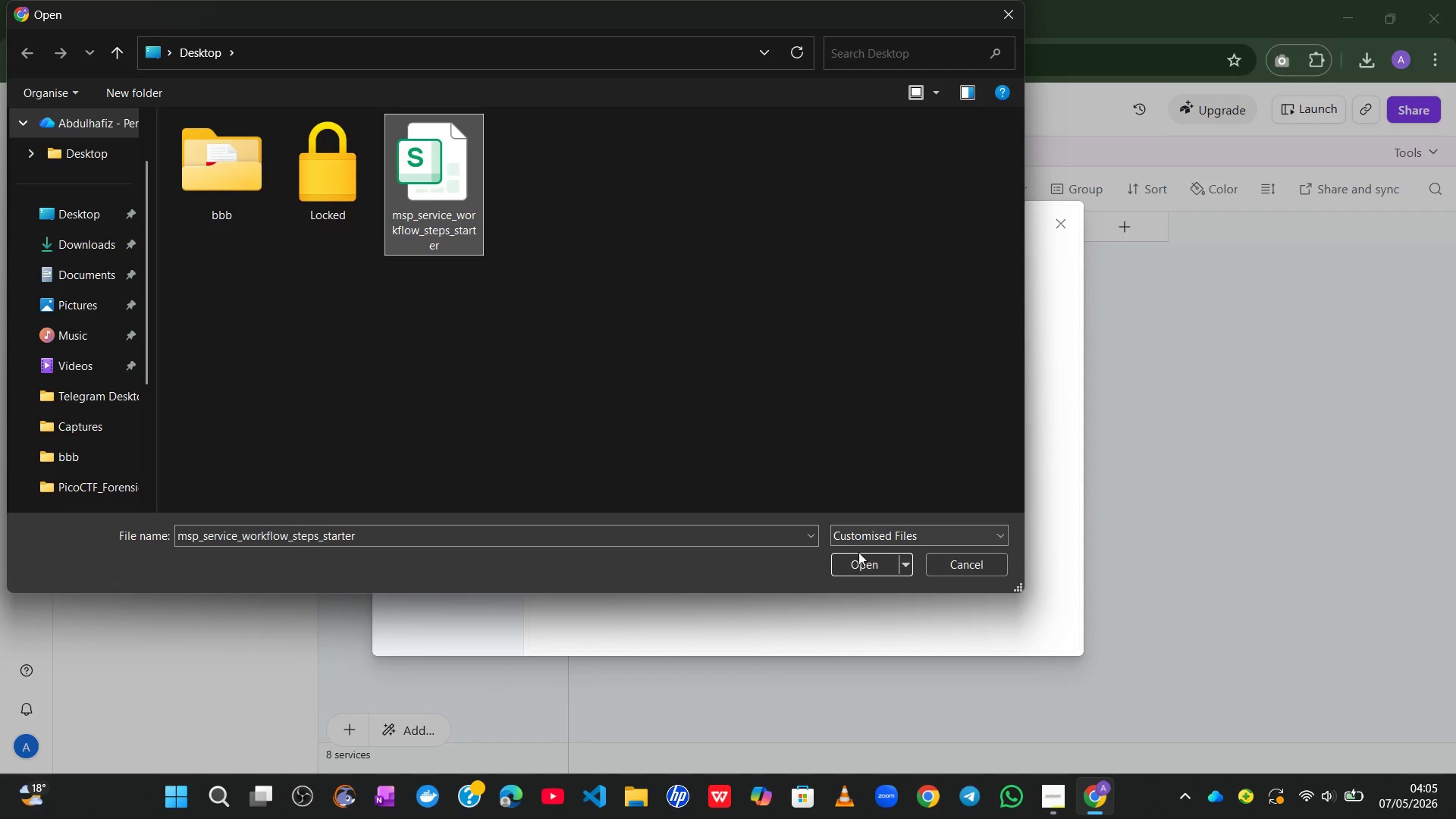 
left_click([859, 561])
 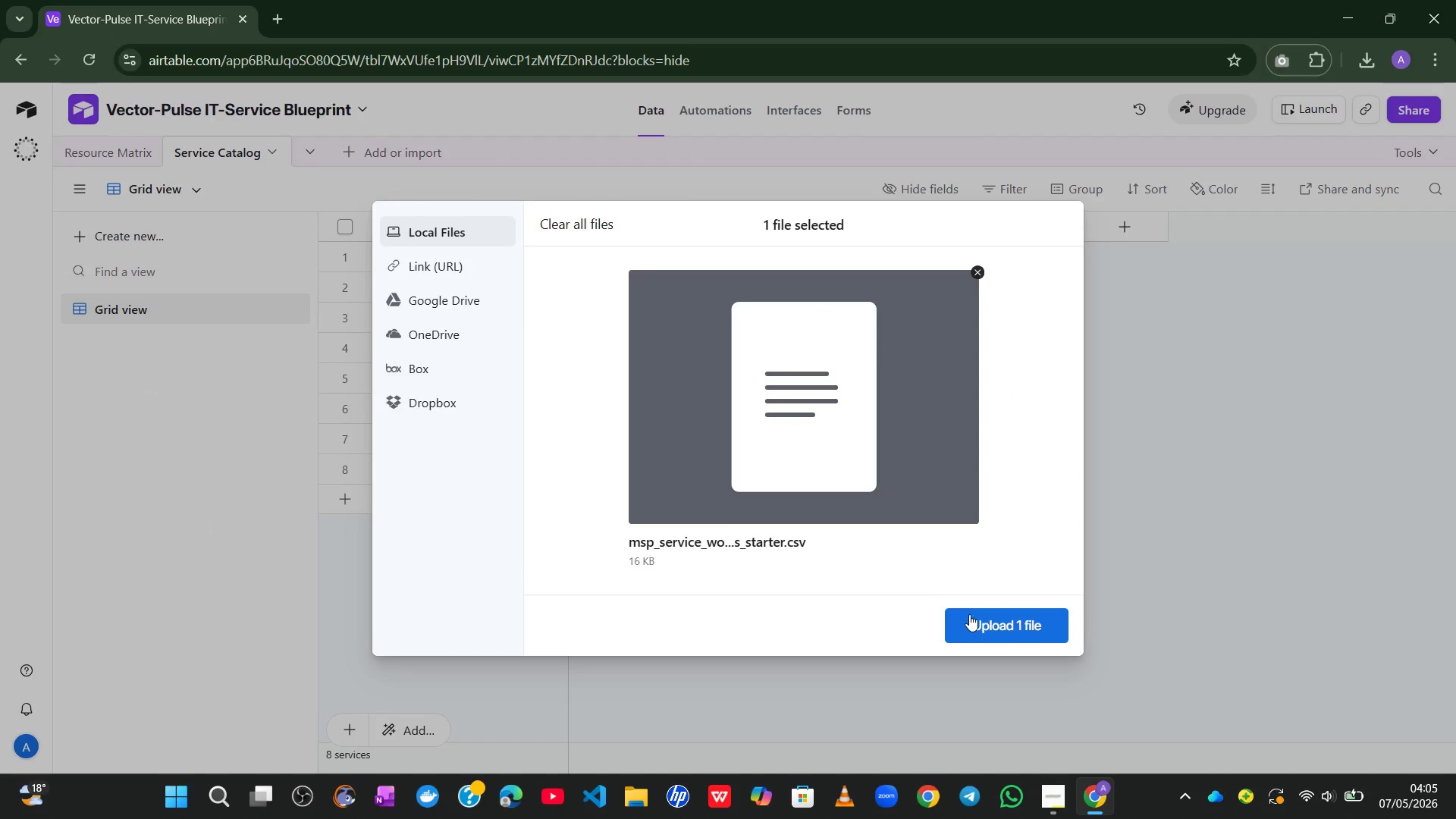 
left_click([975, 614])
 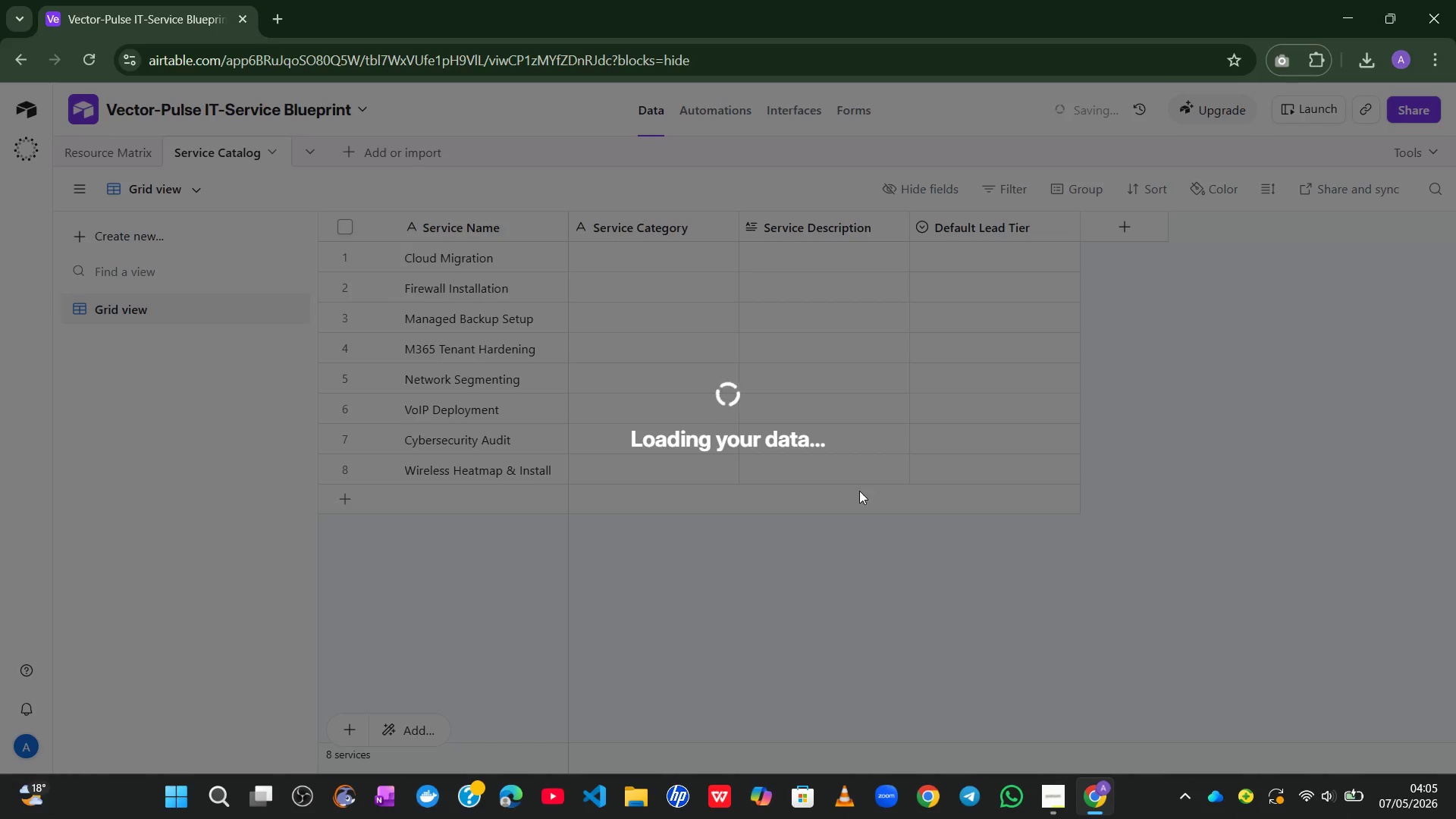 
wait(5.66)
 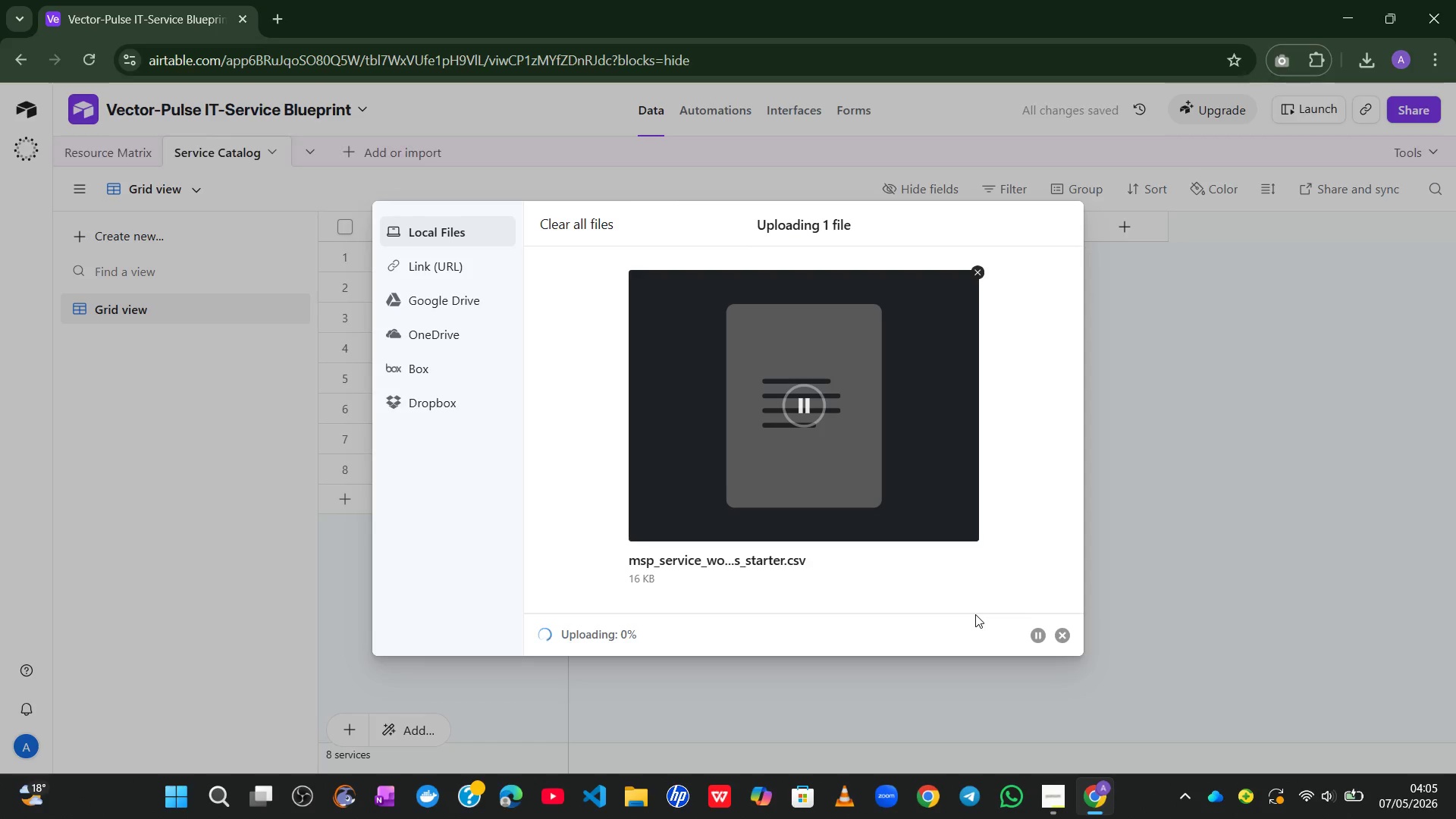 
left_click([896, 492])
 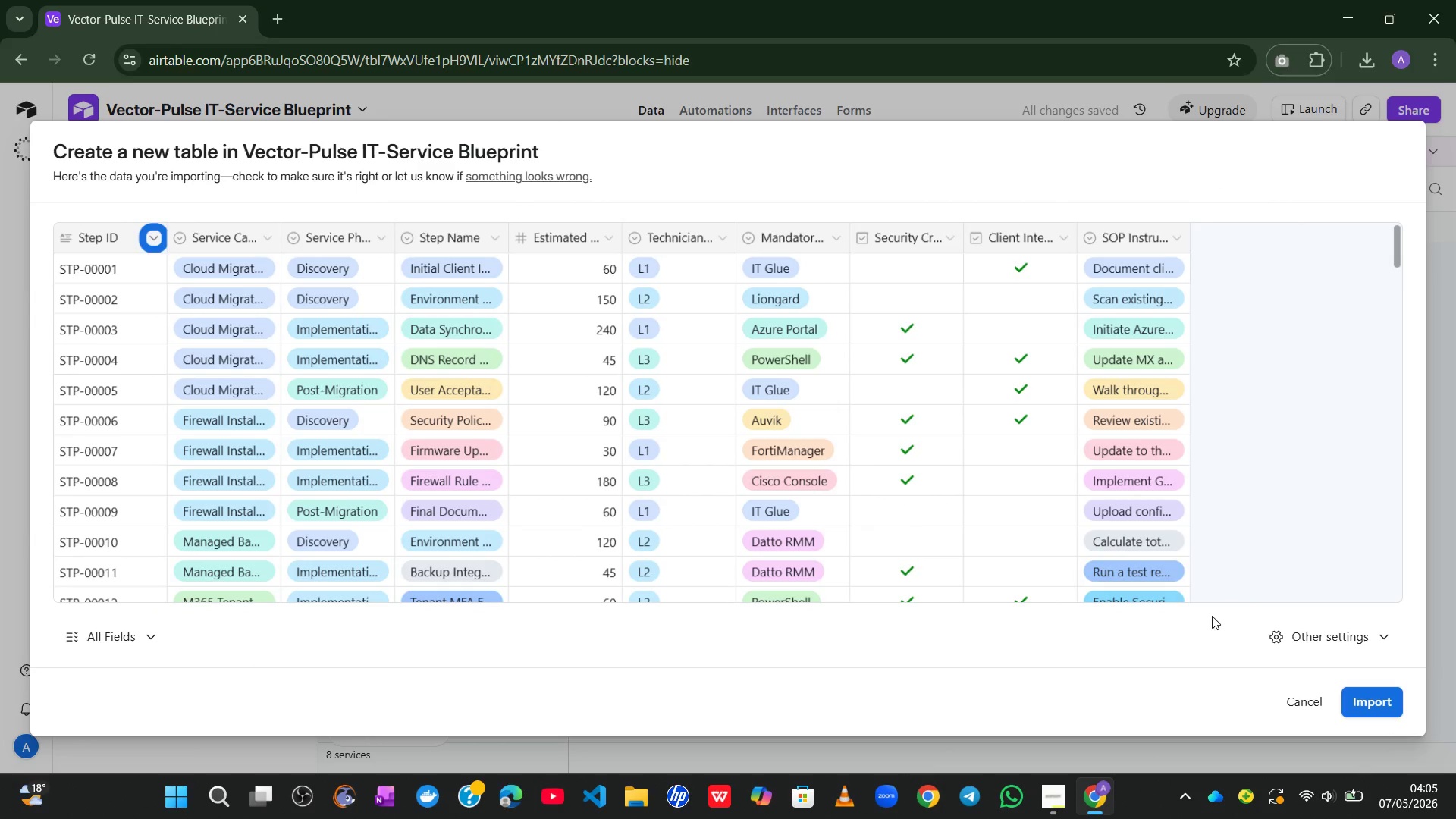 
left_click([1362, 706])
 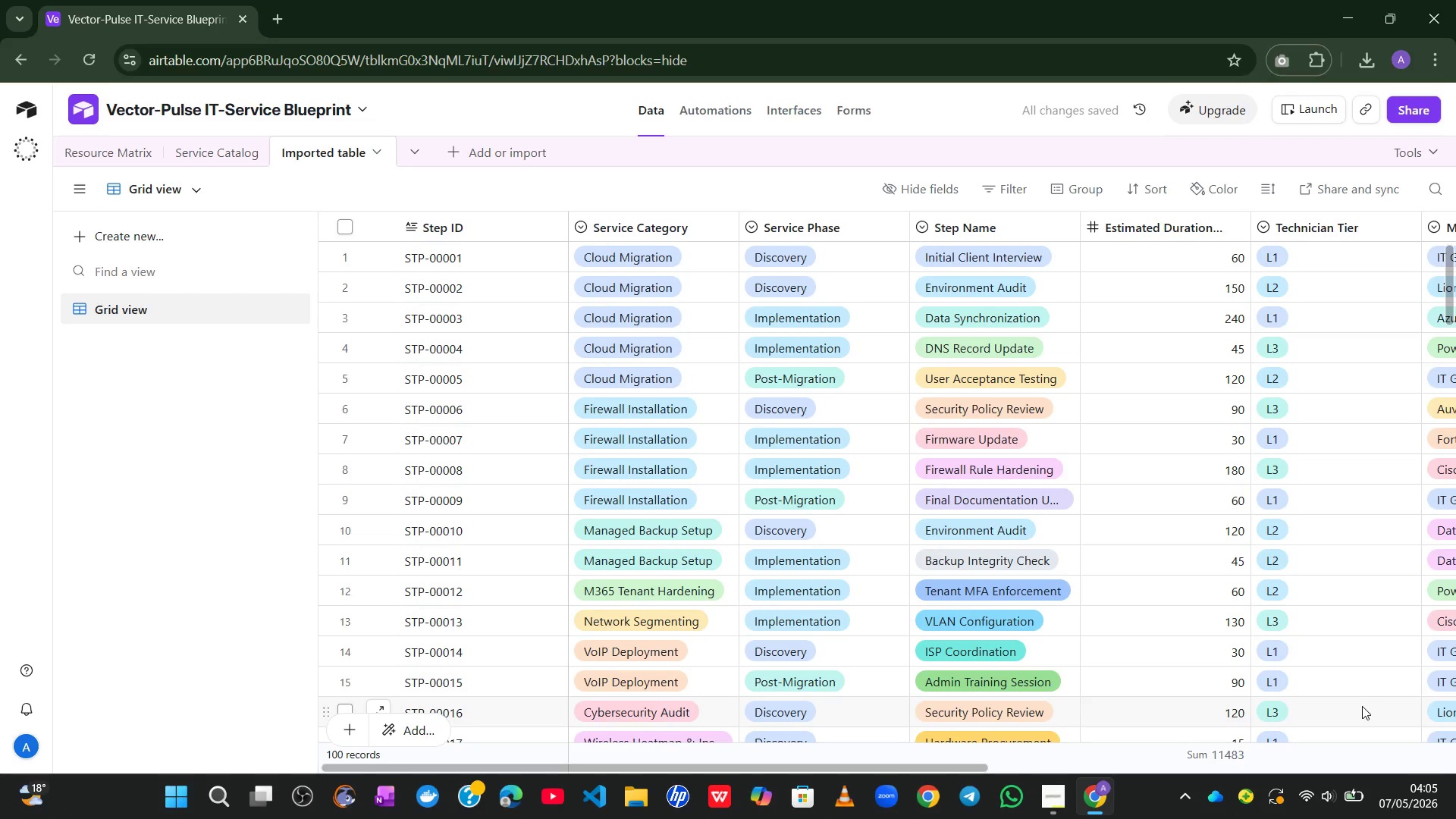 
wait(12.08)
 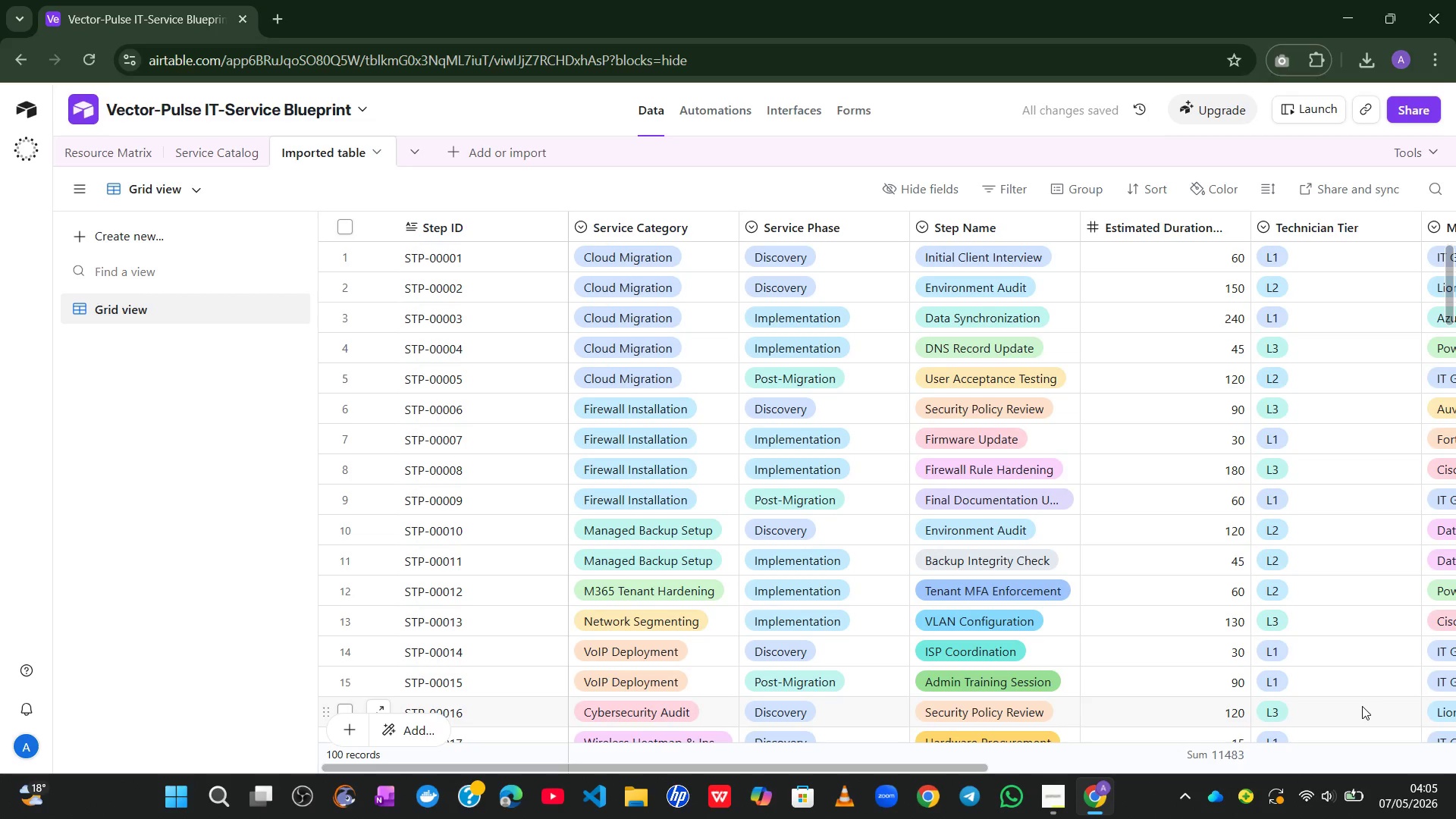 
double_click([326, 146])
 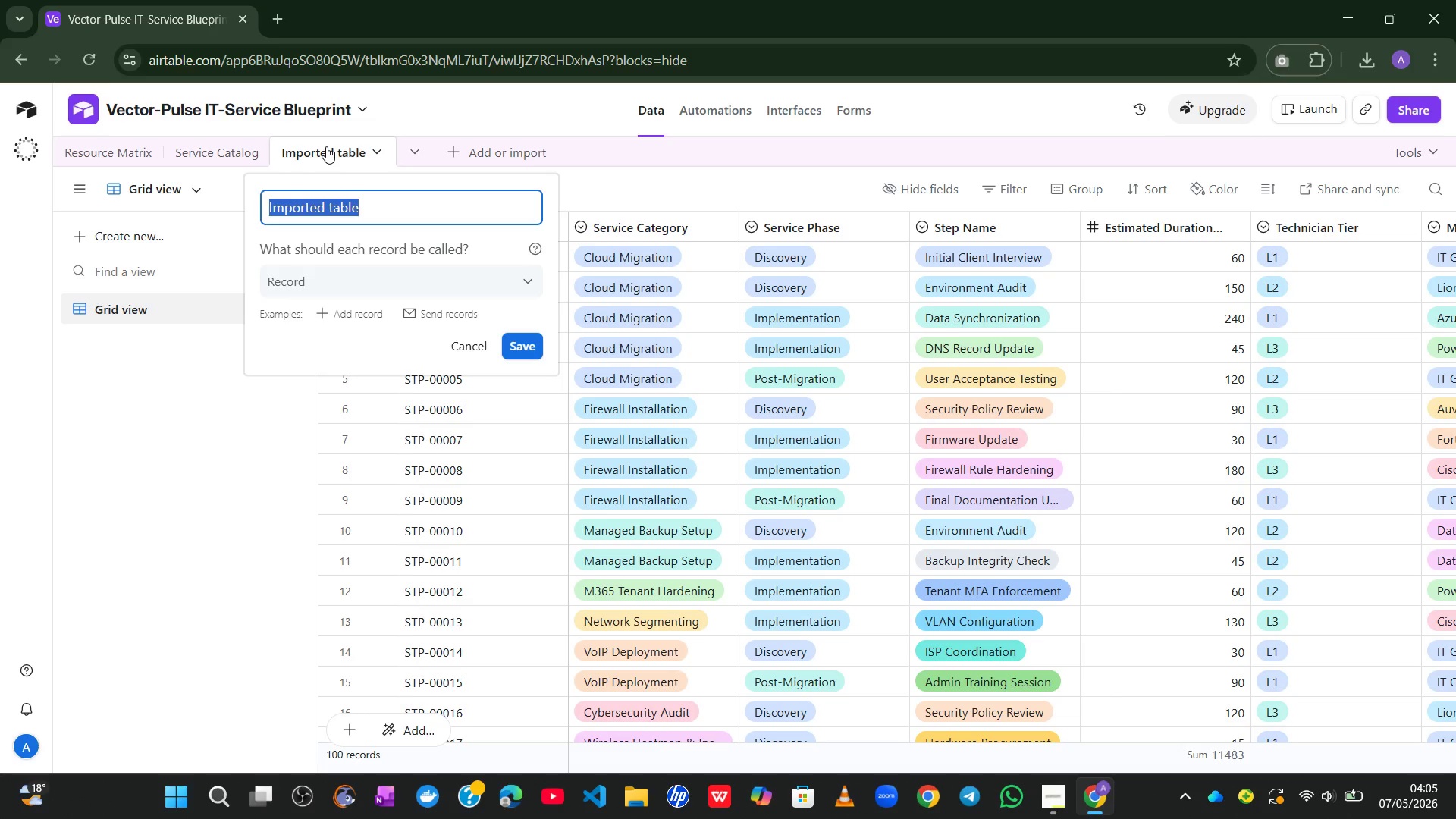 
type(Workflow Steps)
 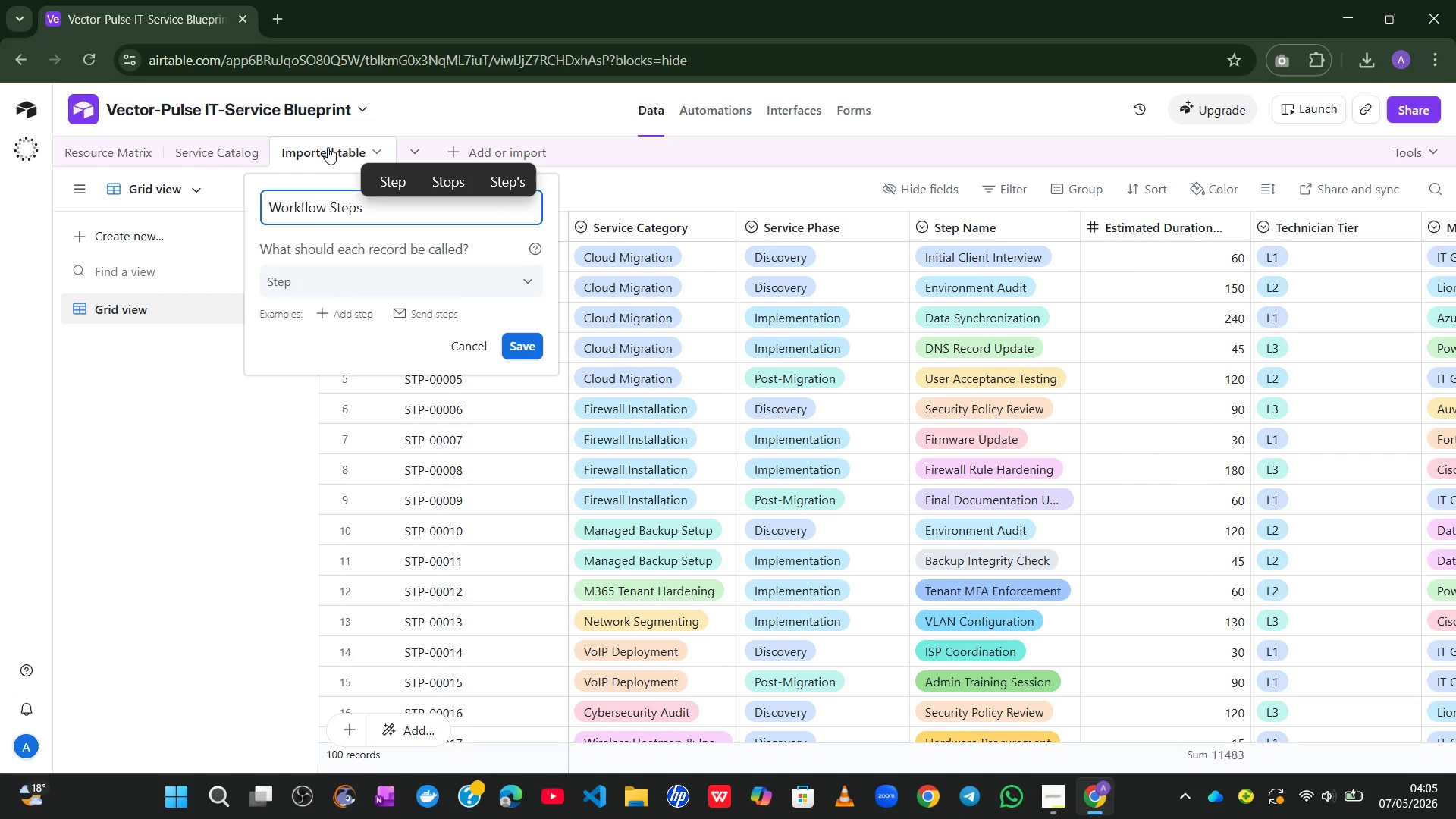 
left_click([513, 344])
 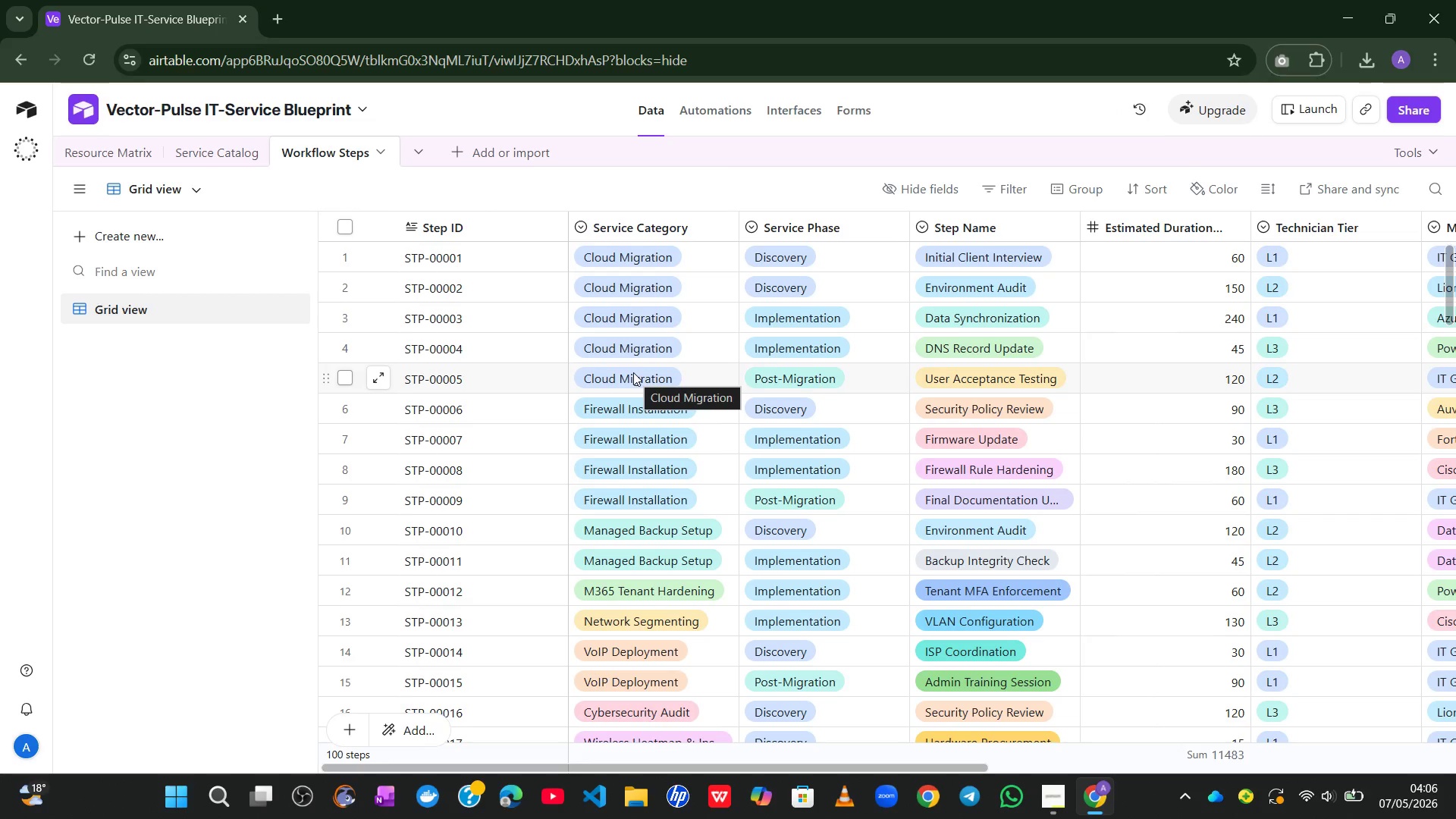 
wait(34.92)
 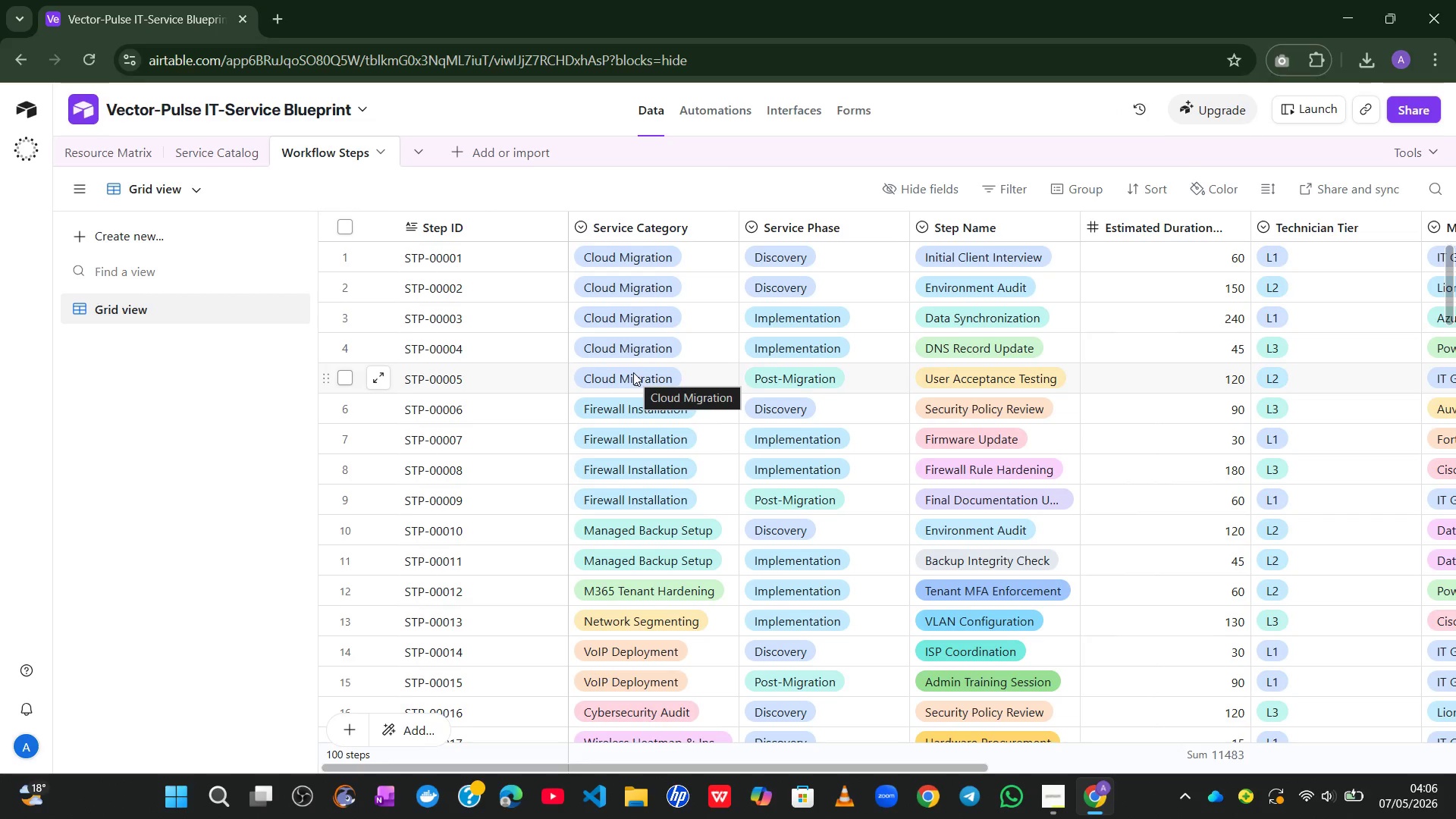 
double_click([466, 229])
 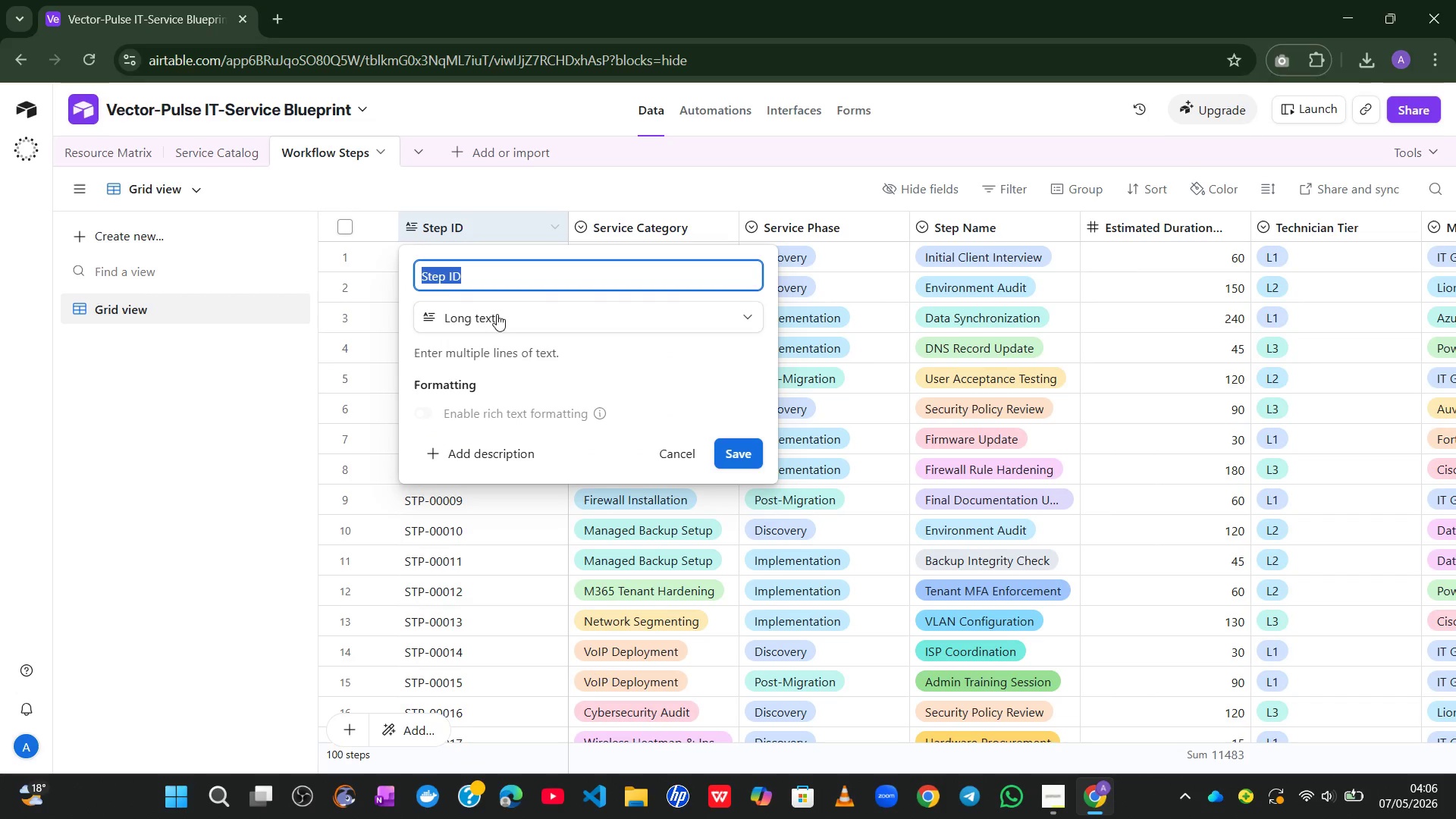 
left_click([498, 324])
 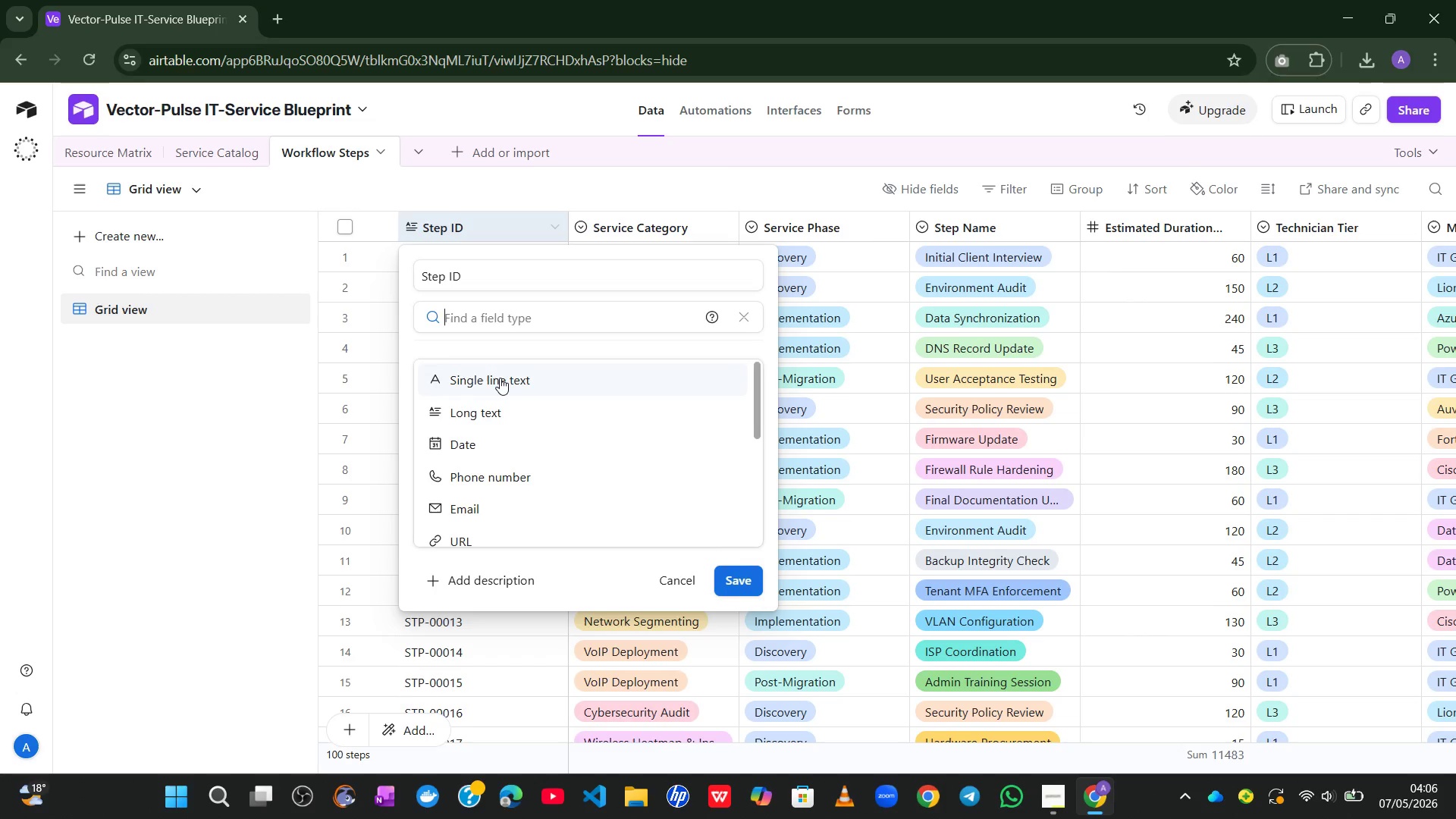 
left_click([500, 381])
 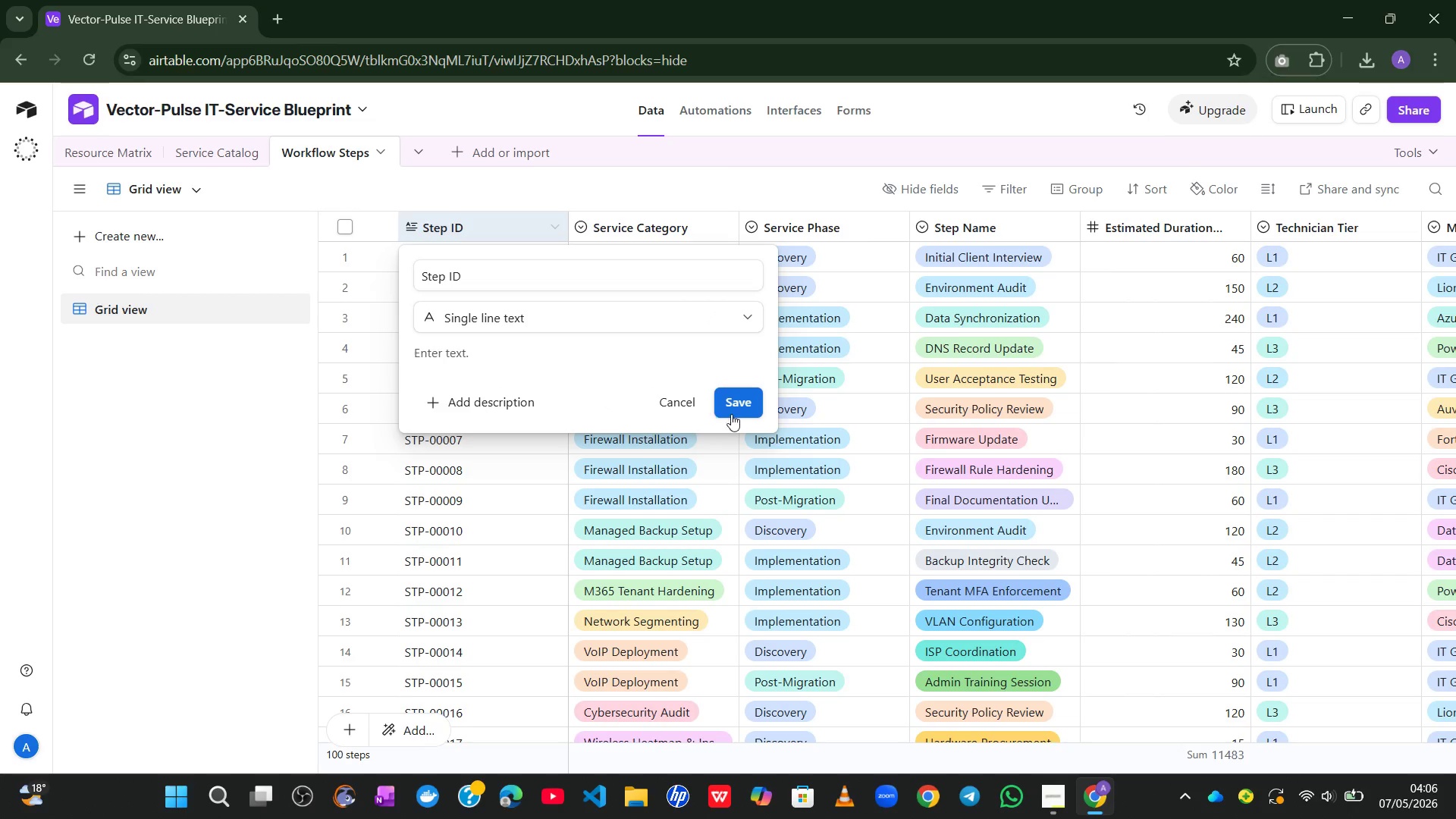 
left_click([734, 414])
 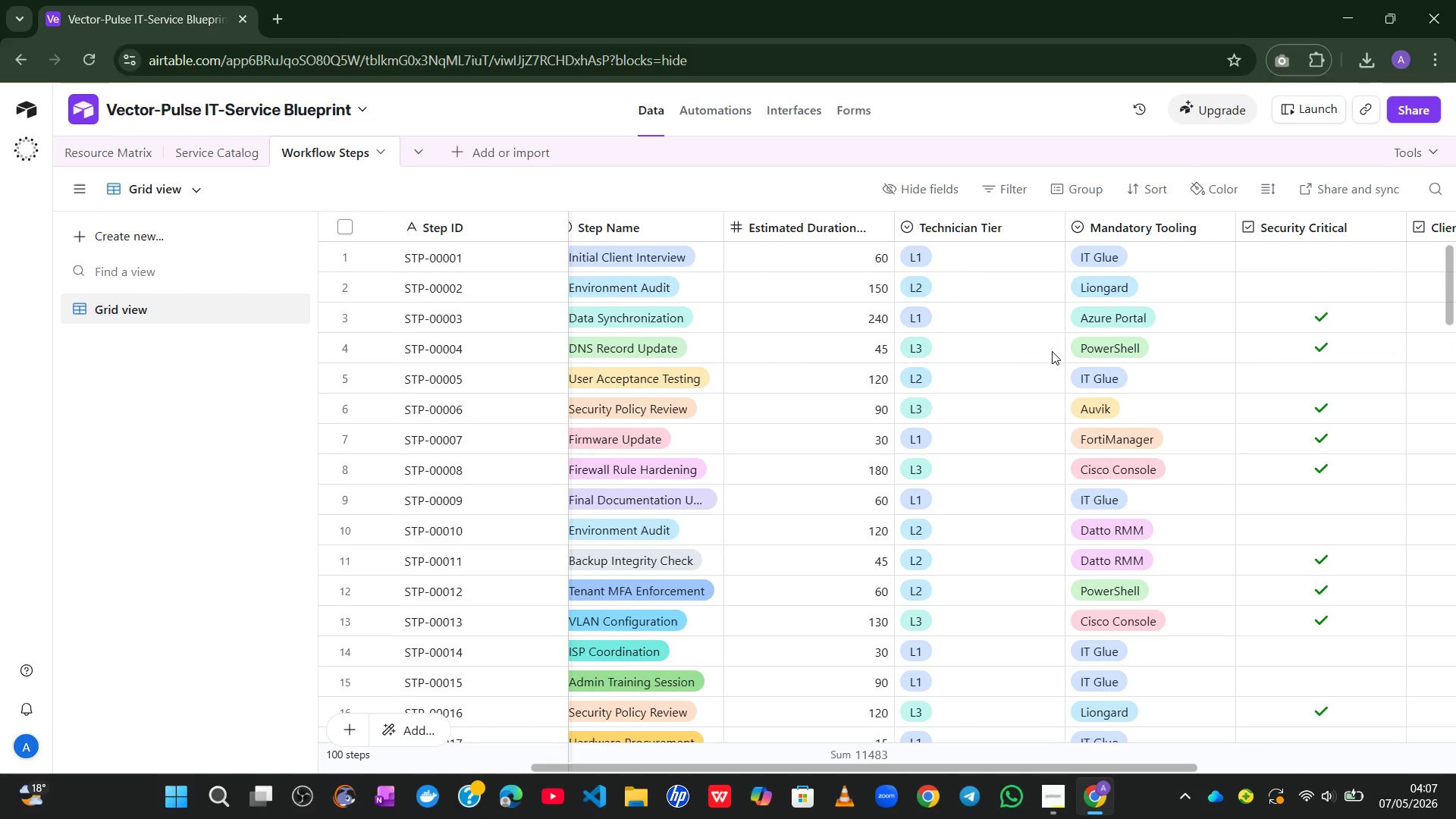 
wait(52.02)
 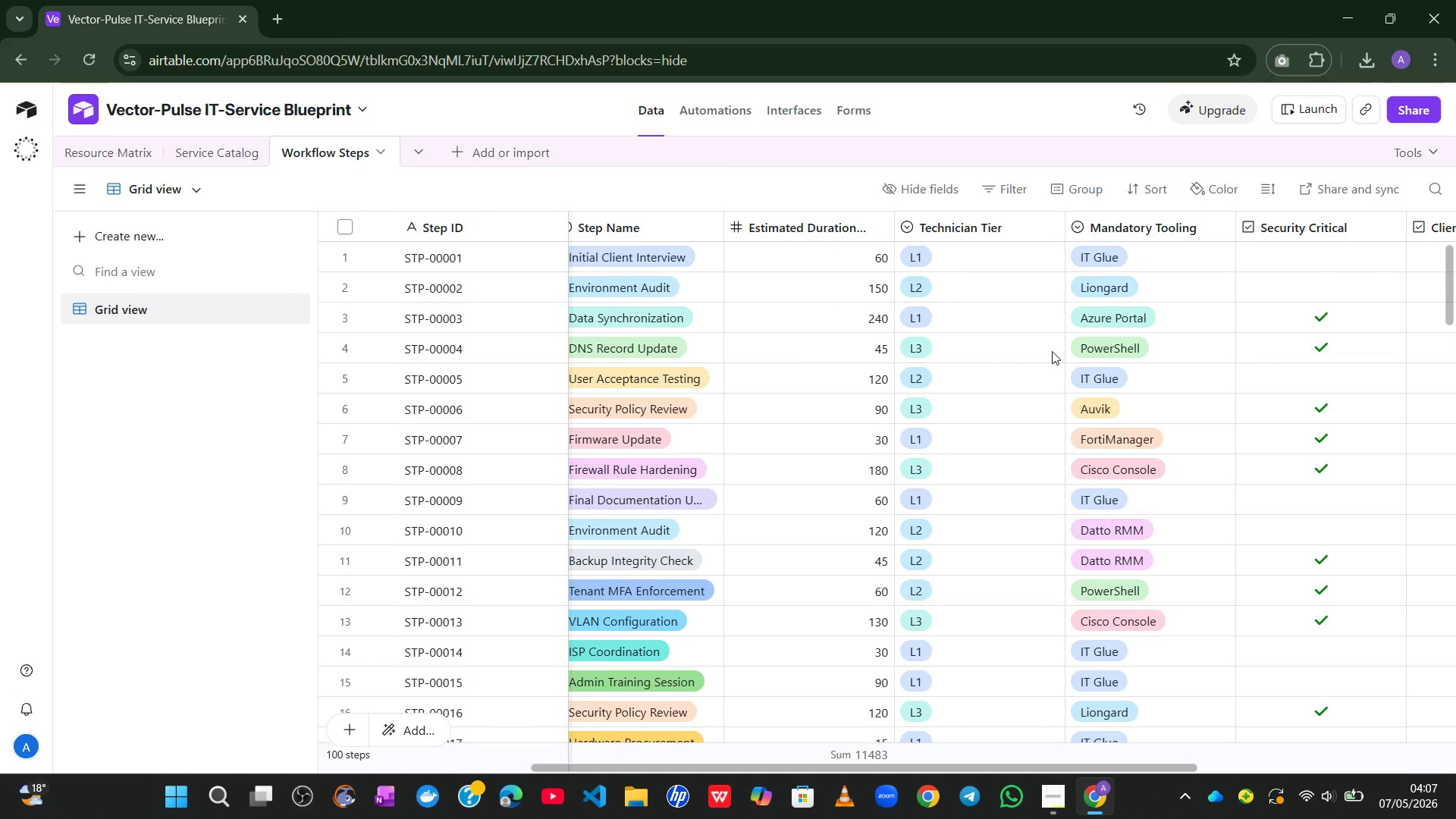 
double_click([1158, 234])
 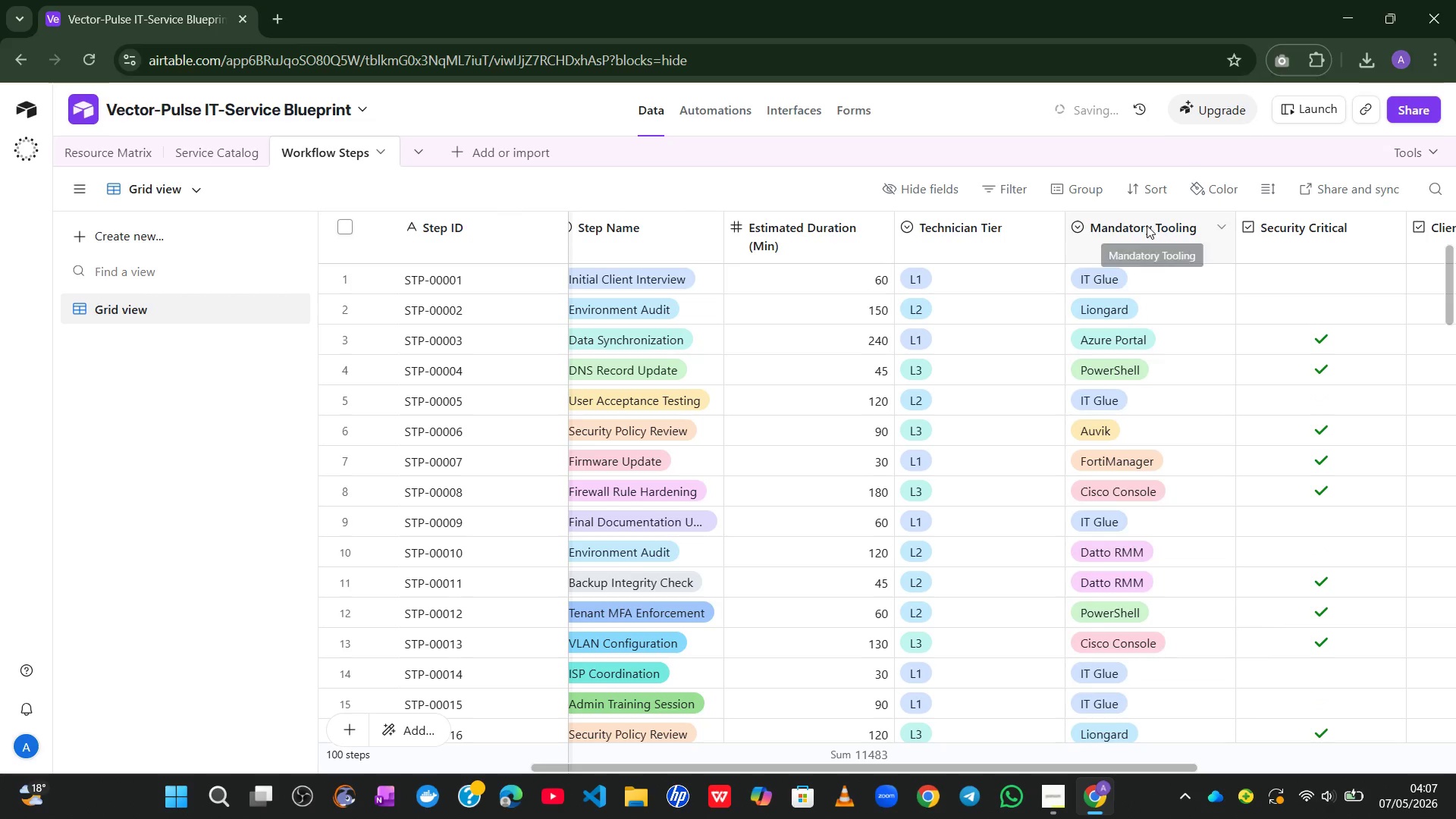 
double_click([1147, 225])
 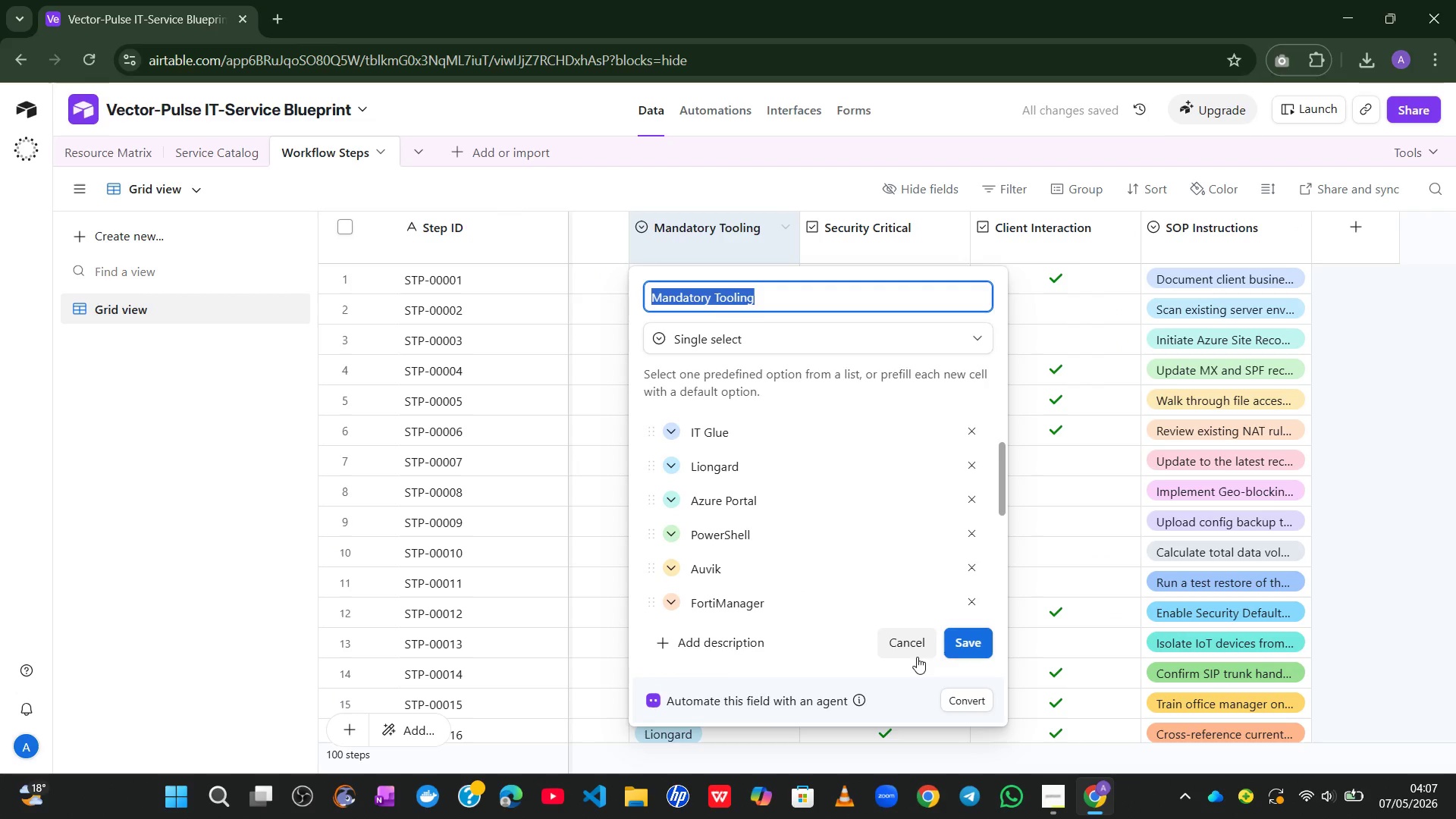 
wait(5.14)
 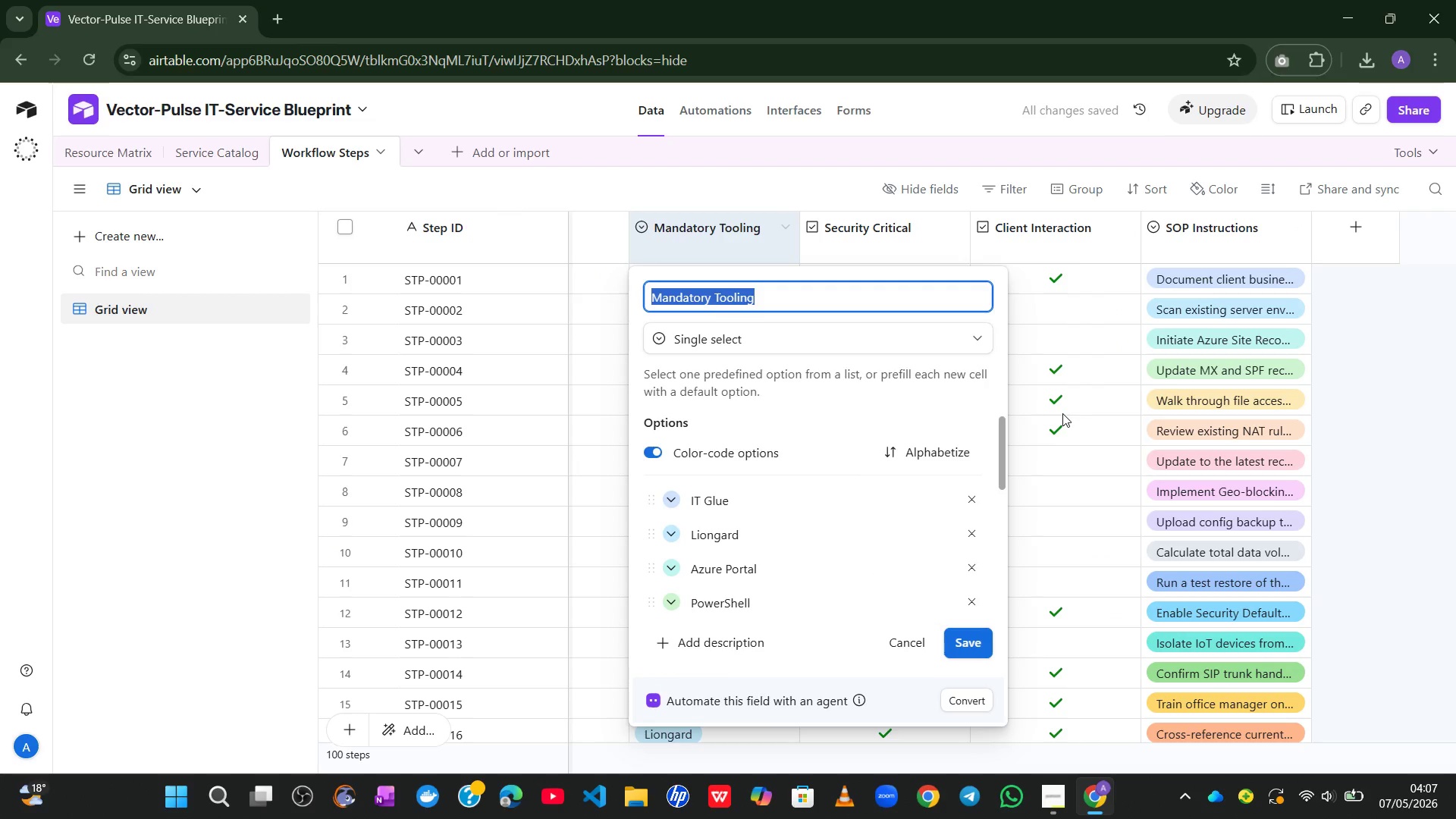 
left_click([1326, 307])
 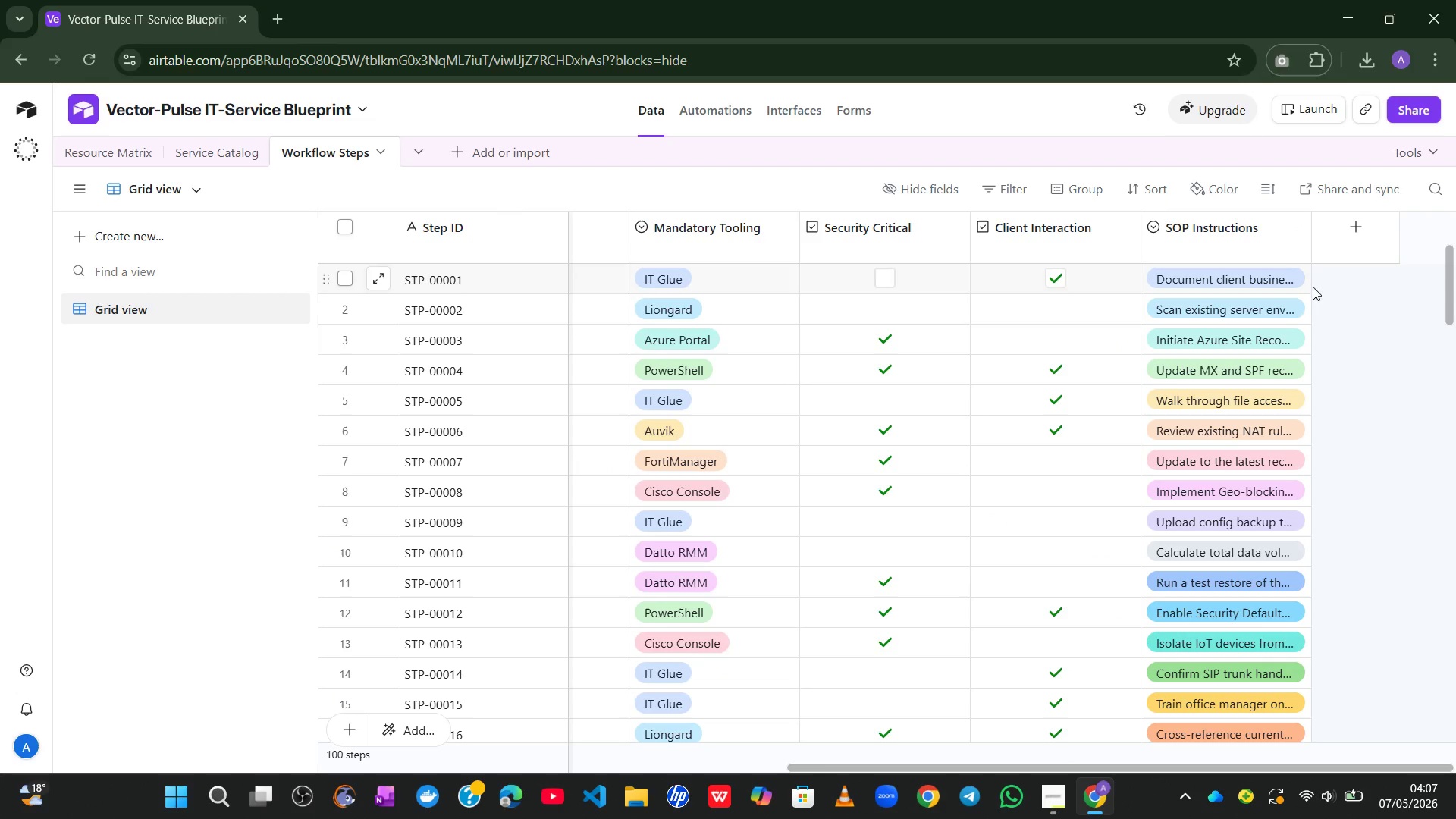 
left_click([1404, 312])
 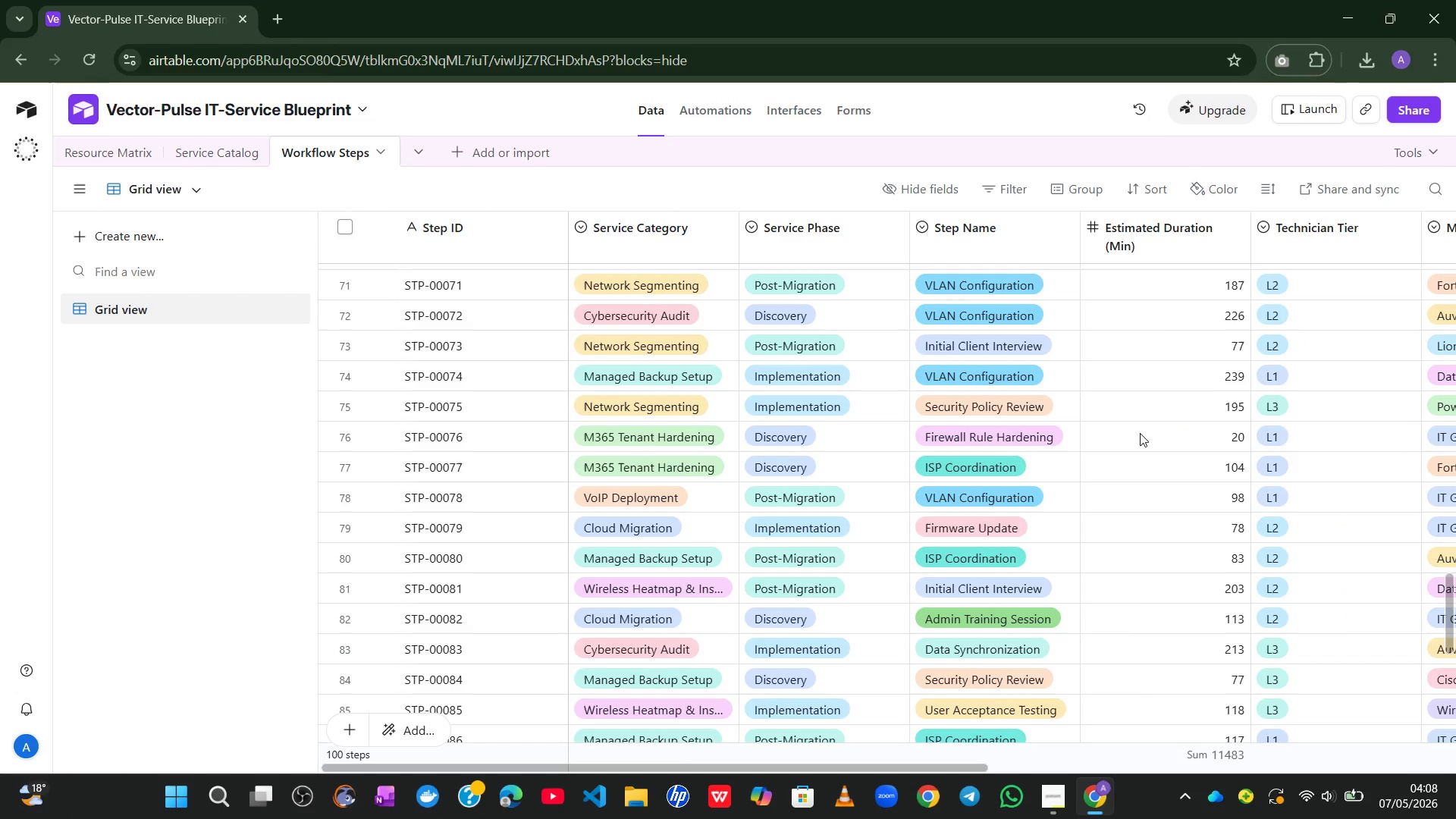 
wait(63.72)
 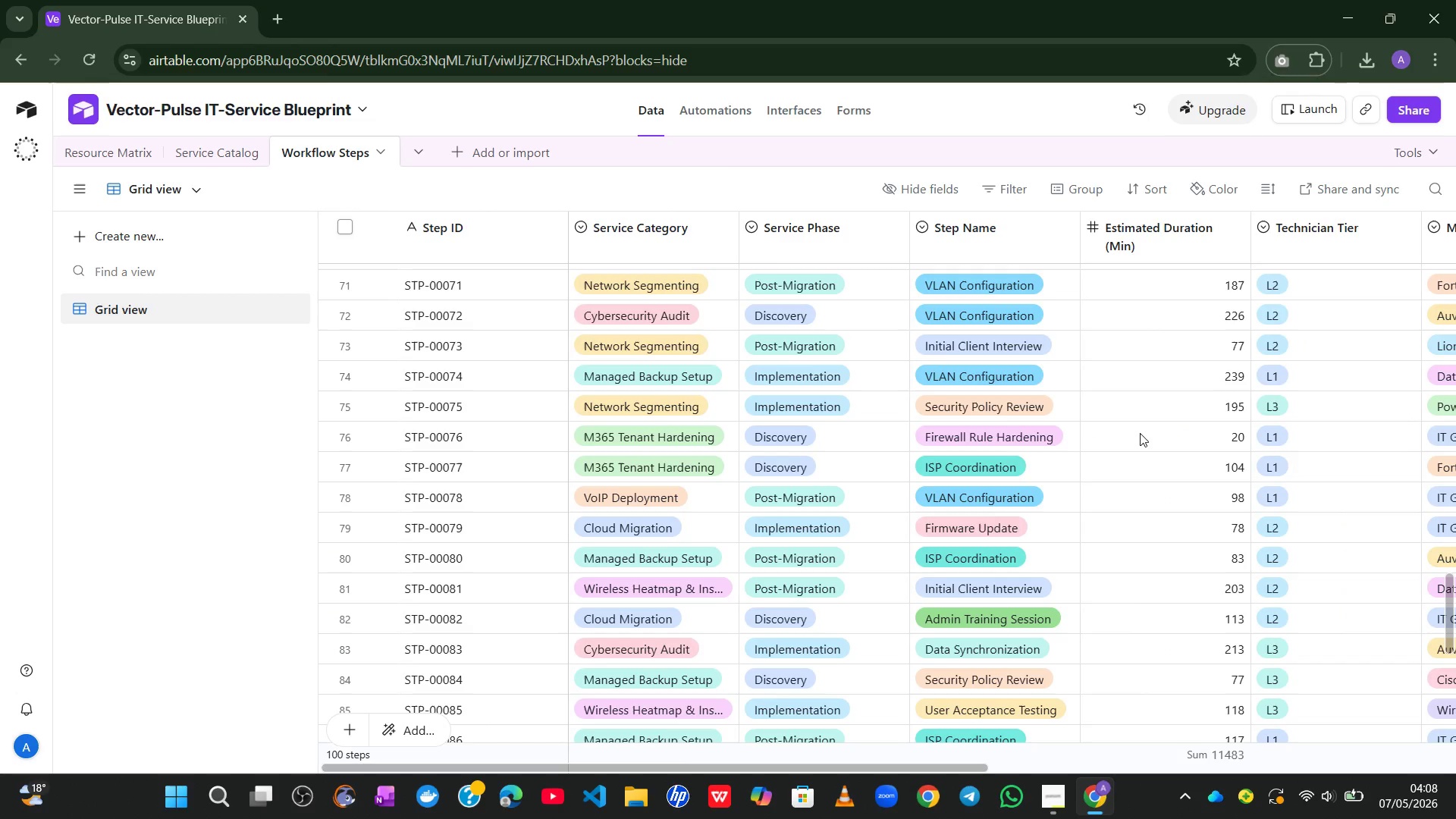 
right_click([1086, 519])
 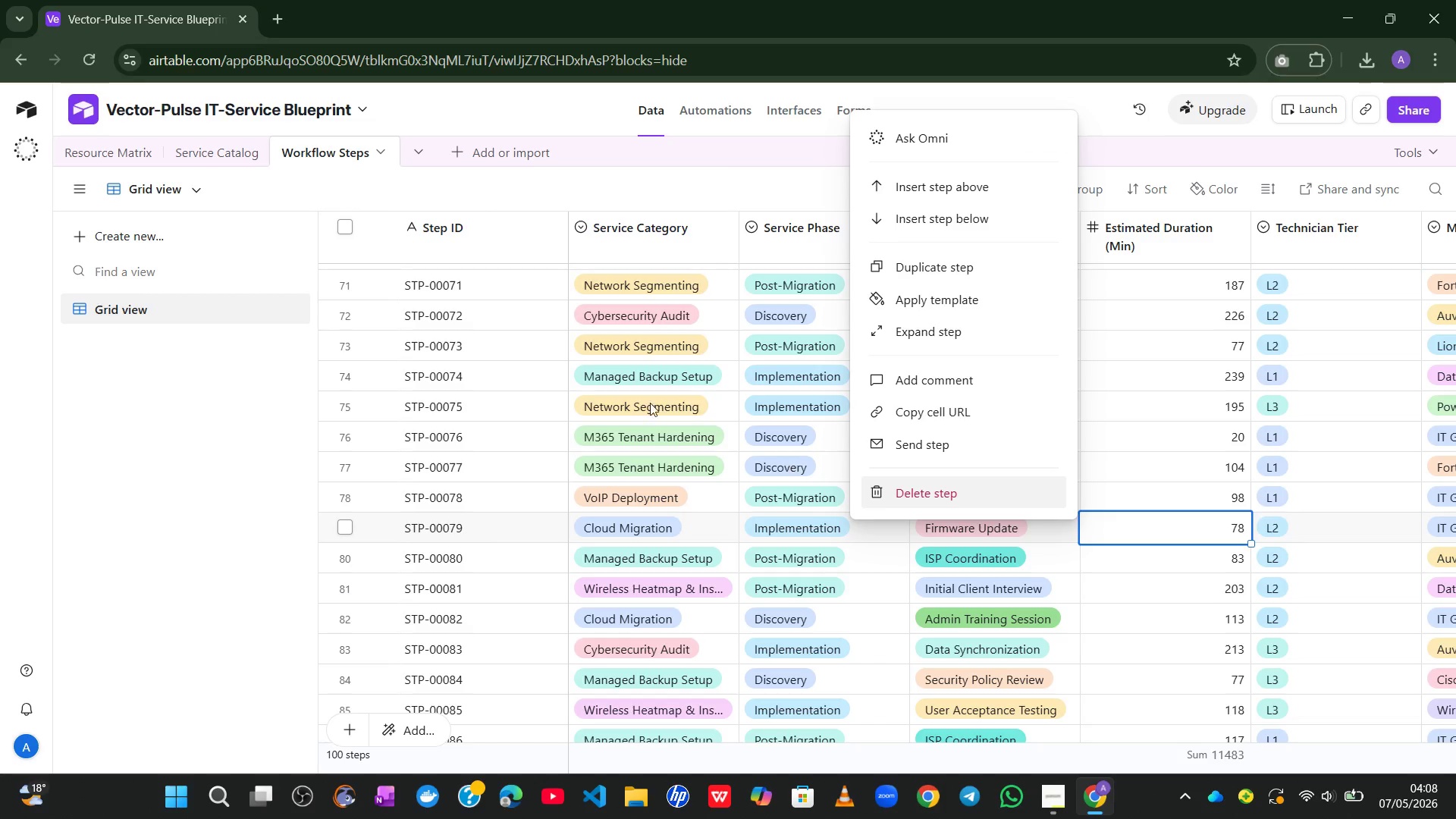 
left_click([231, 437])
 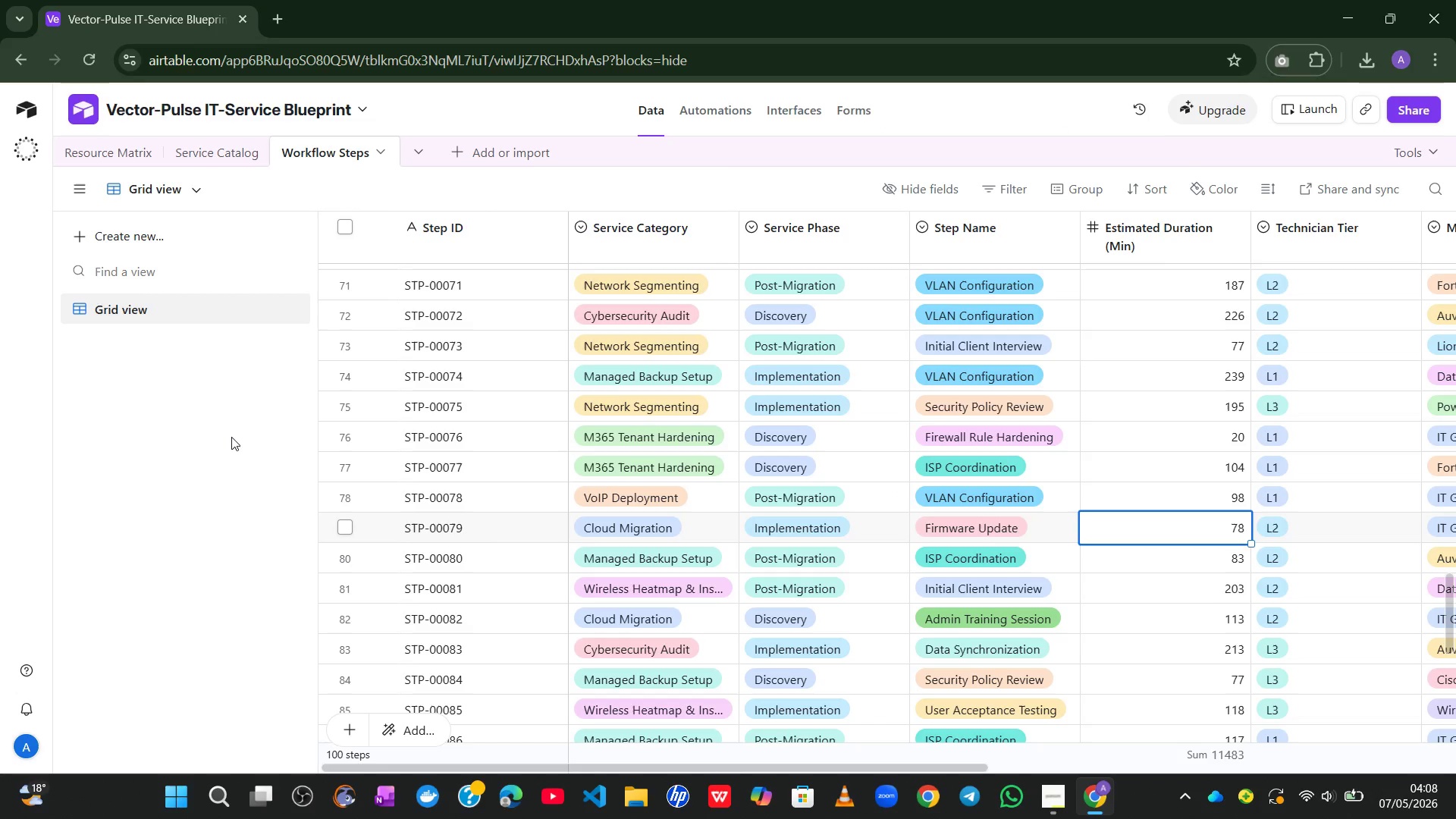 
wait(10.17)
 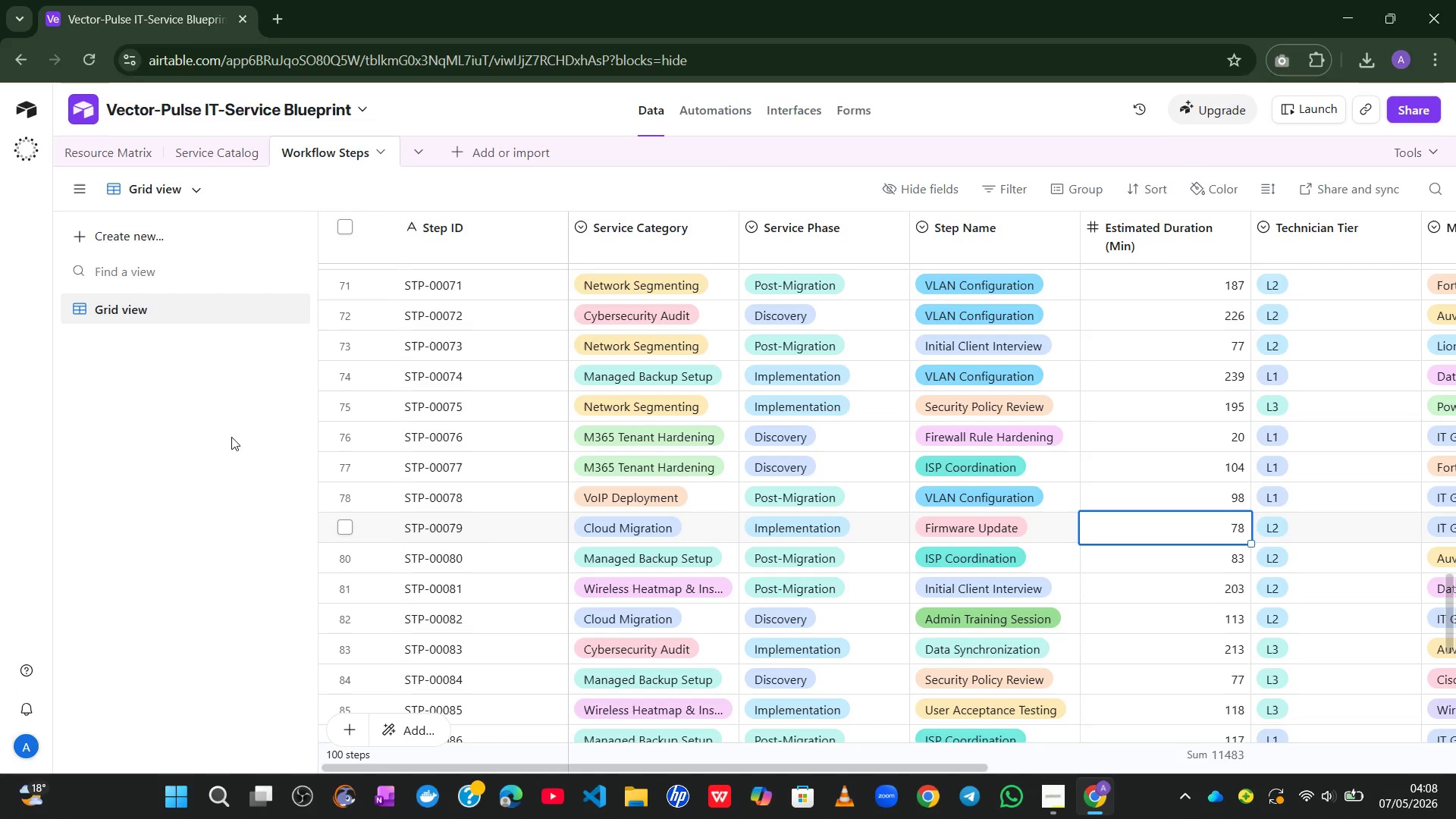 
left_click([1362, 224])
 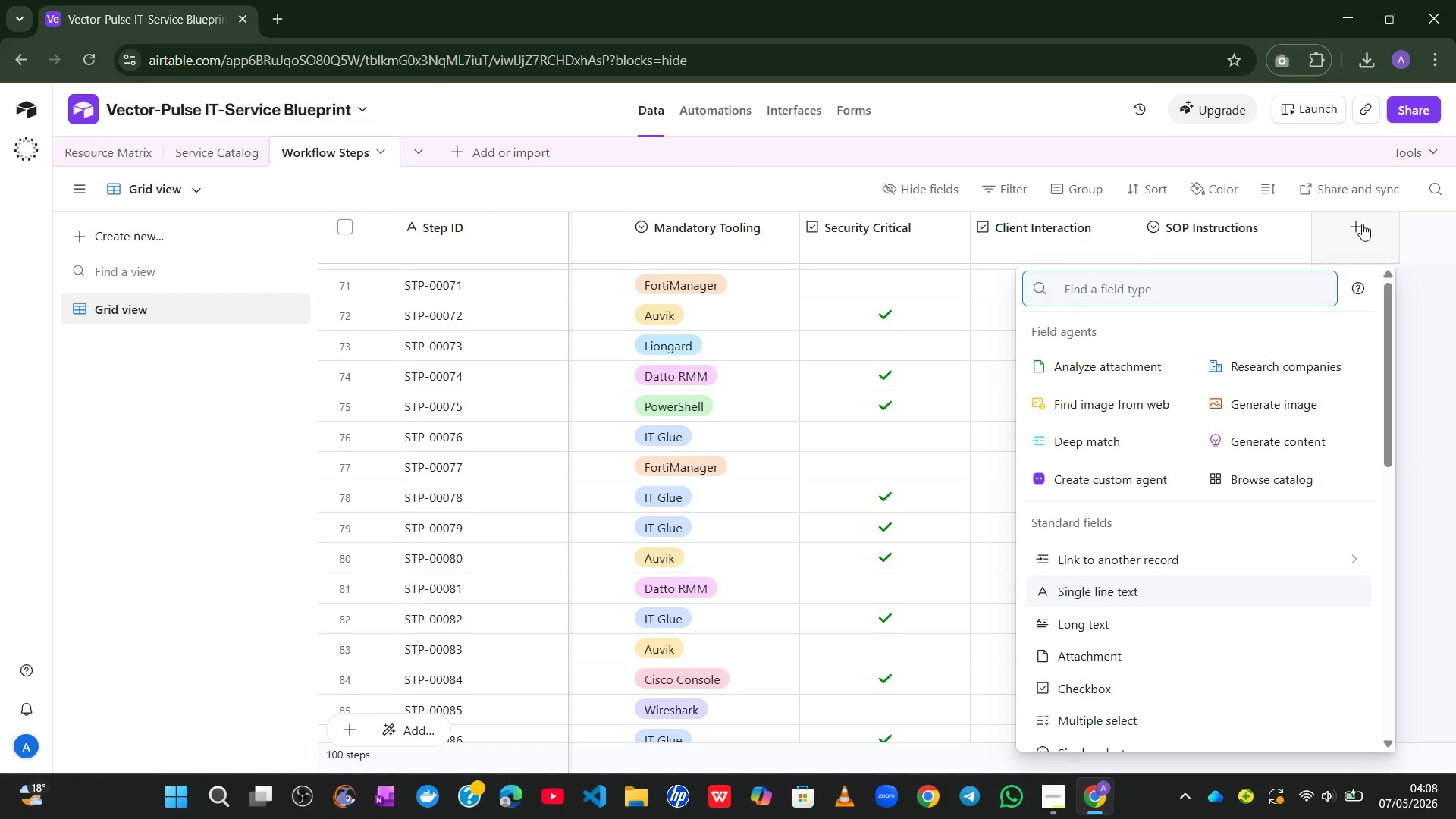 
wait(6.83)
 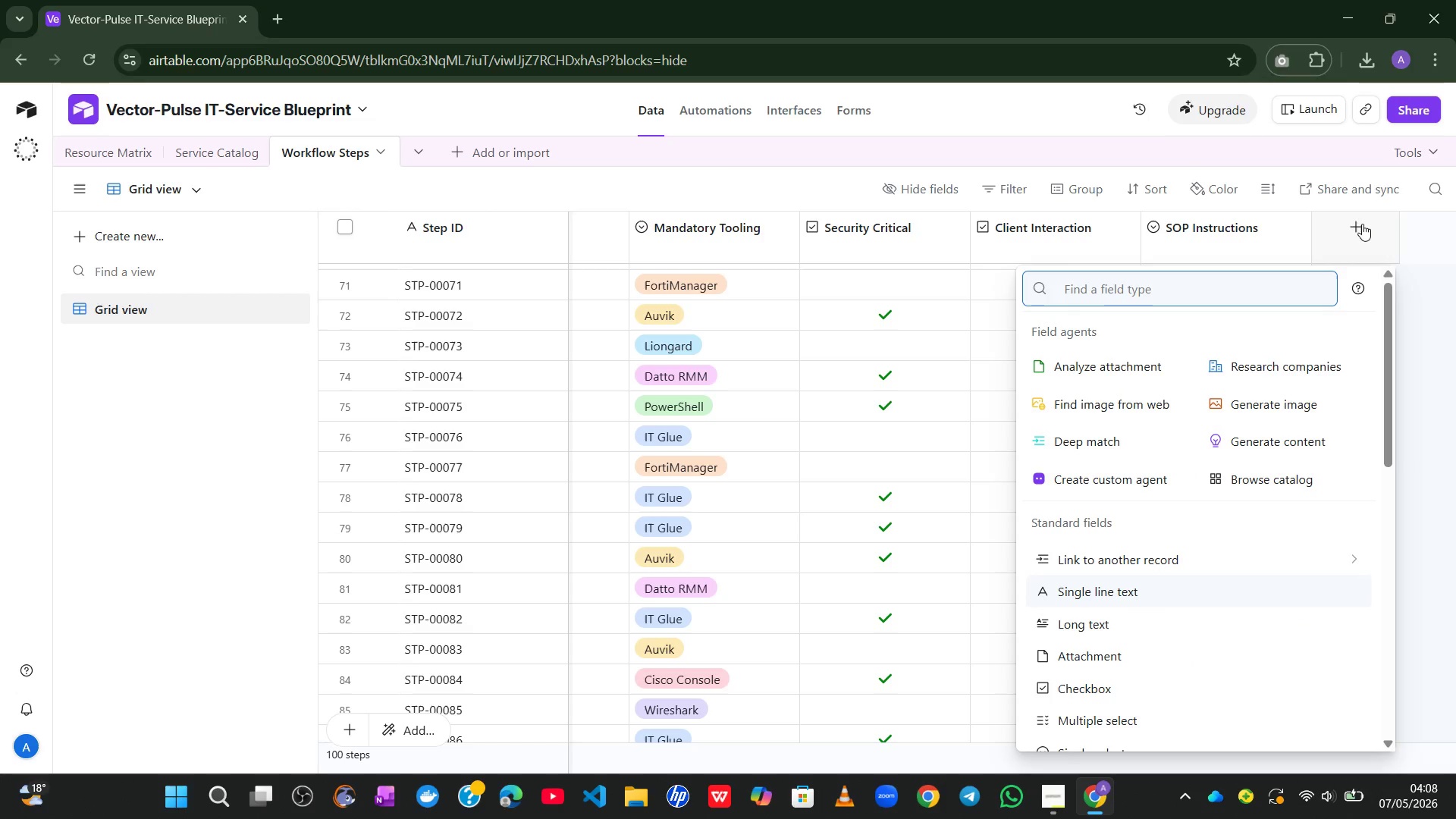 
left_click([1179, 555])
 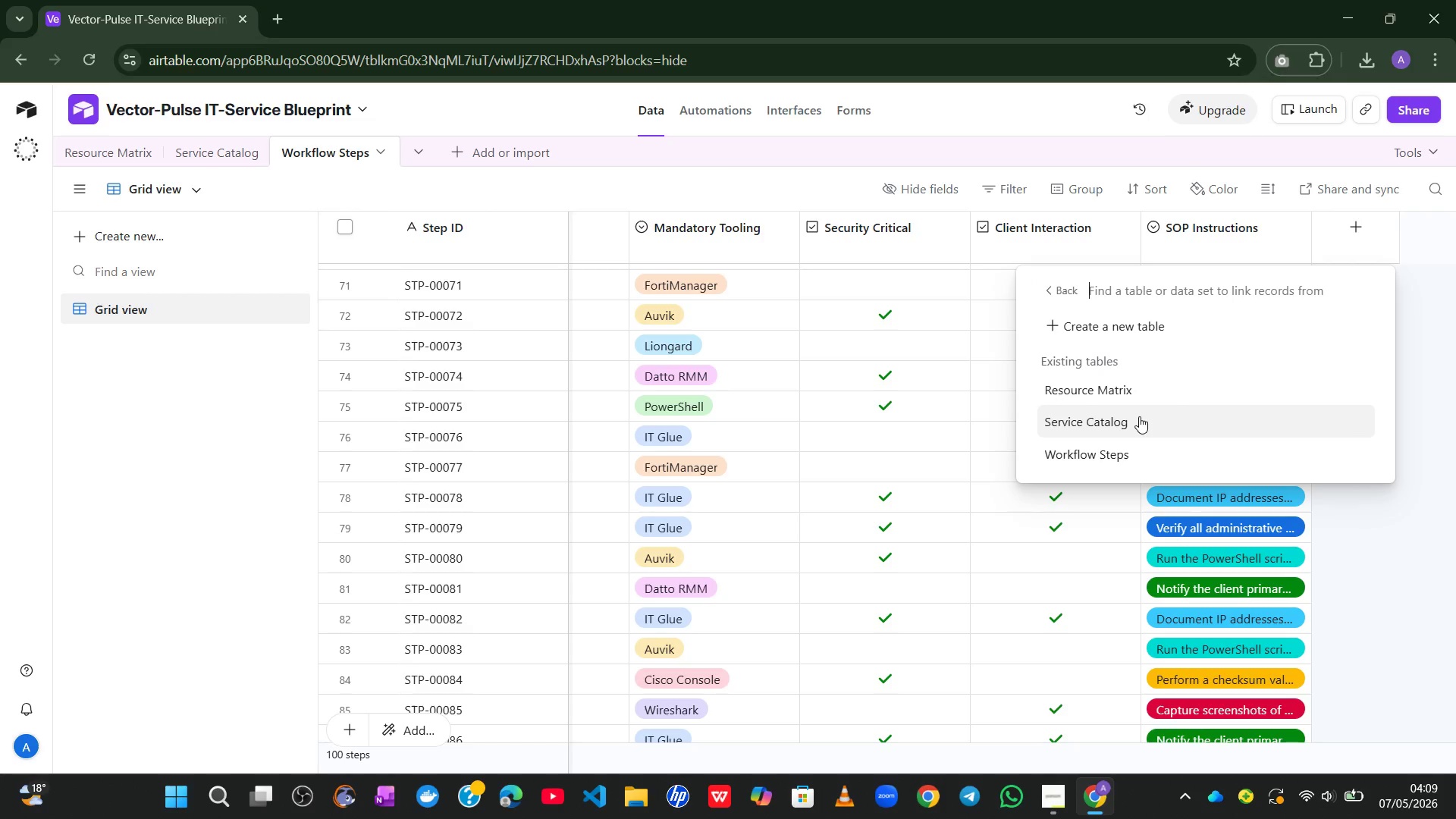 
left_click([1139, 416])
 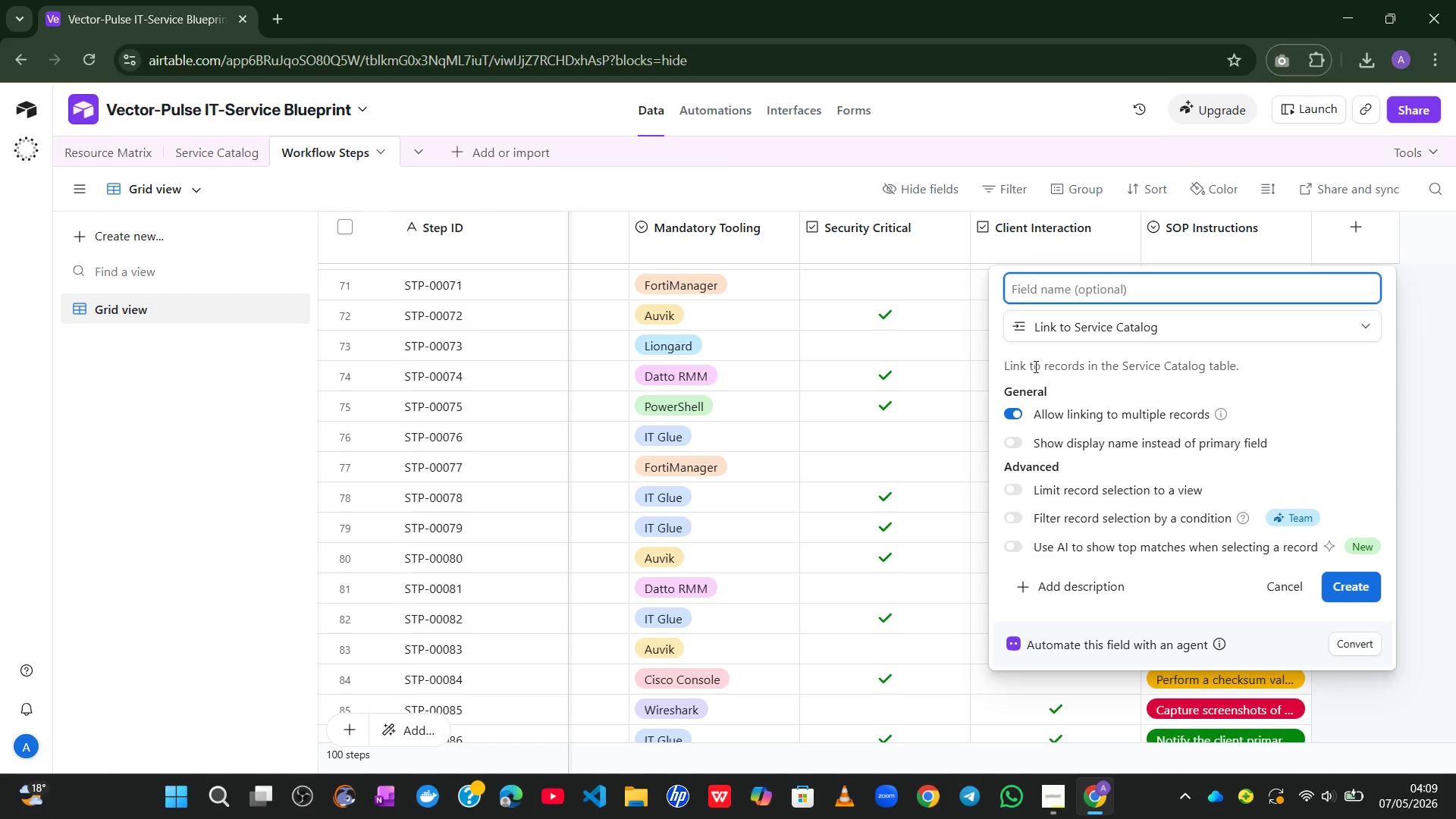 
wait(5.59)
 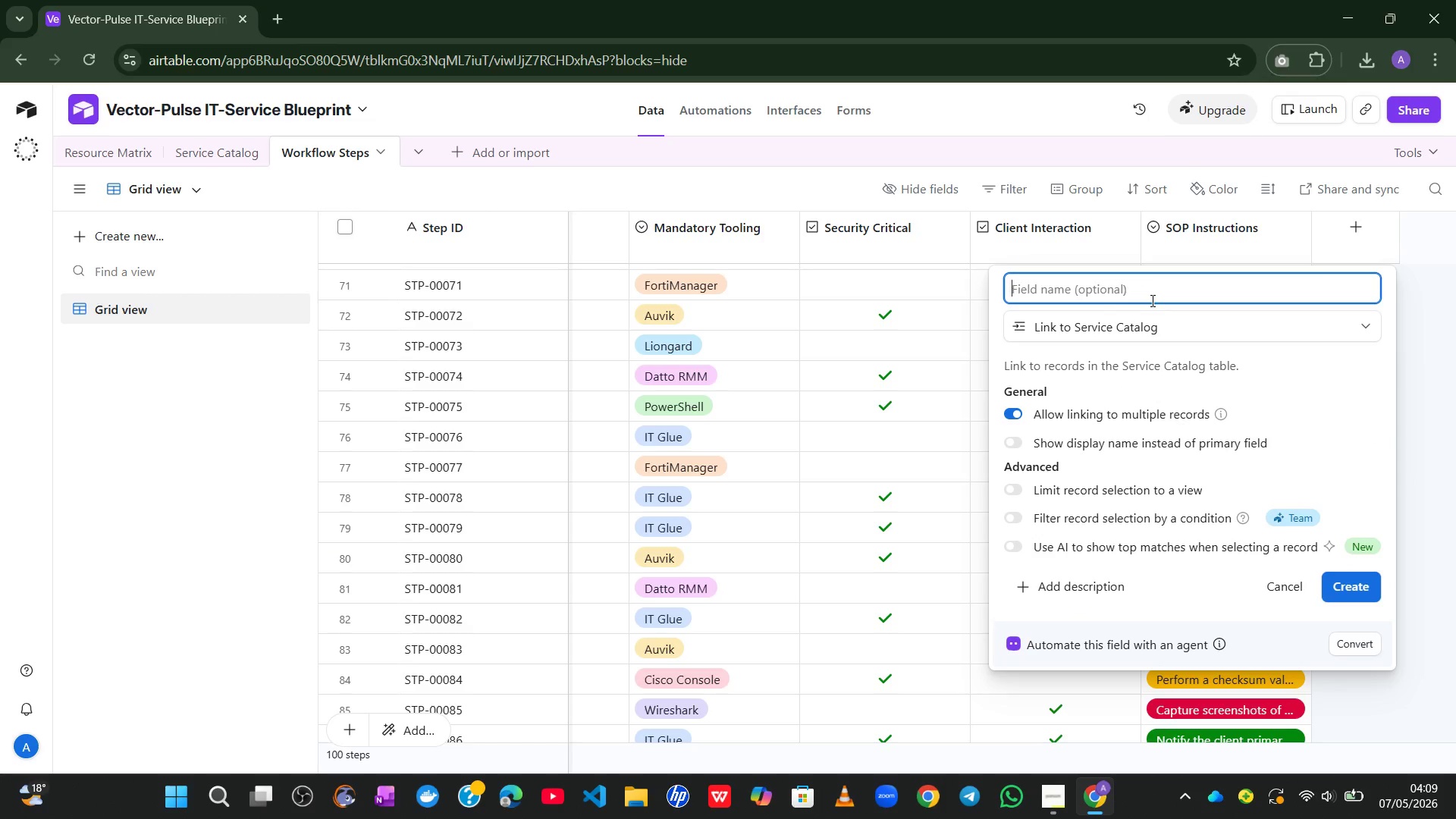 
left_click([1018, 407])
 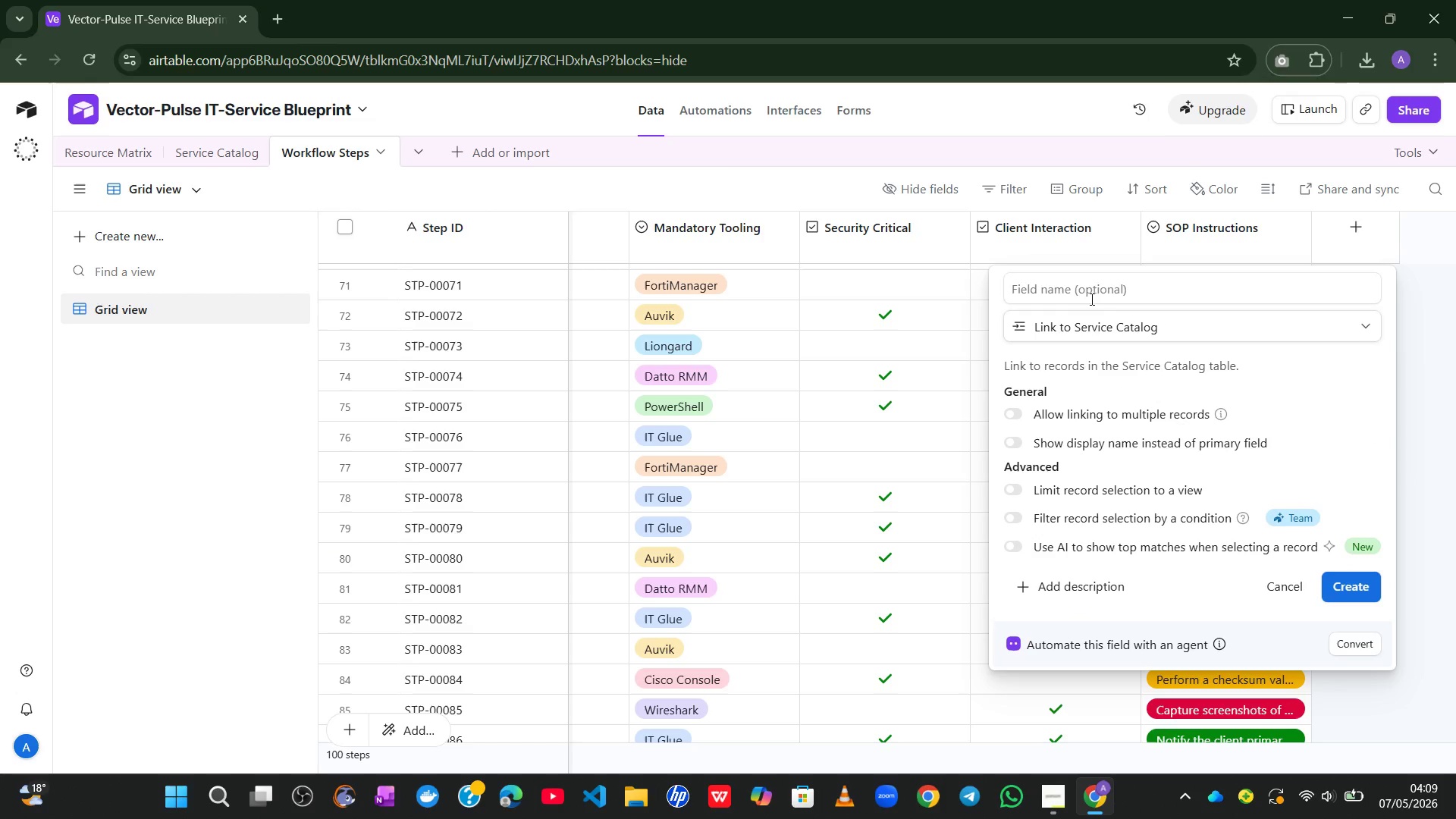 
left_click([1090, 286])
 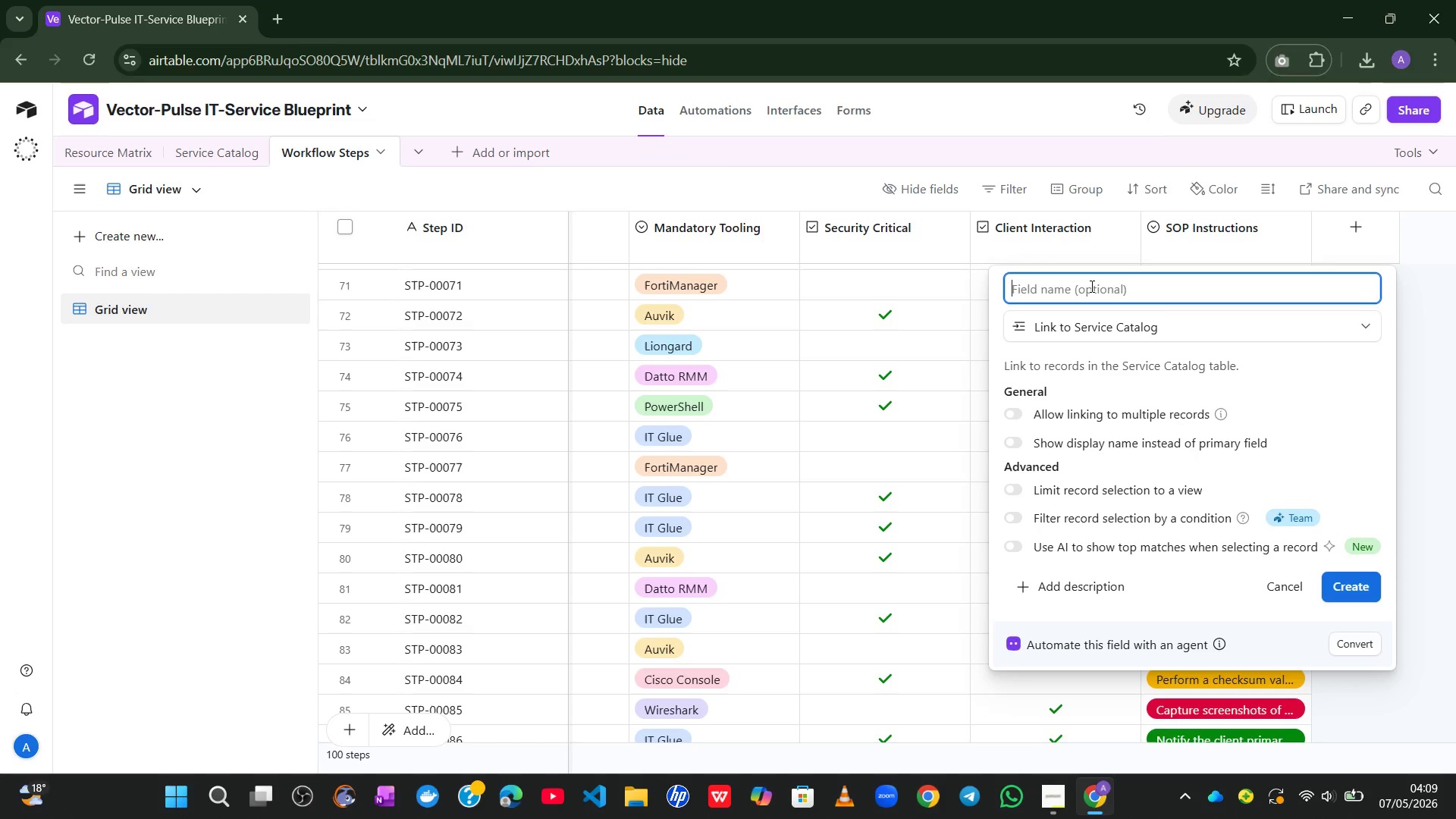 
wait(11.64)
 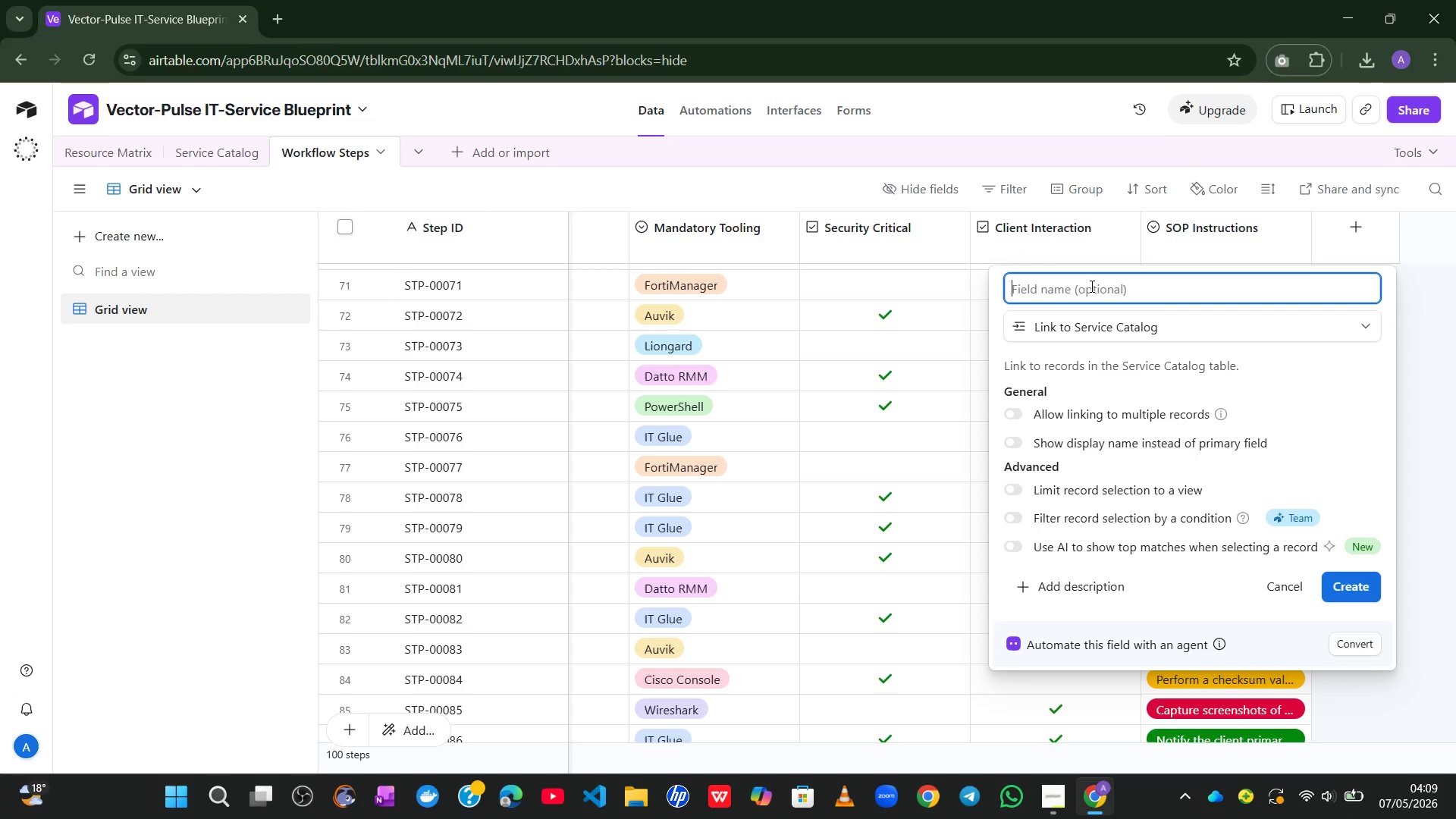 
type(Service)
 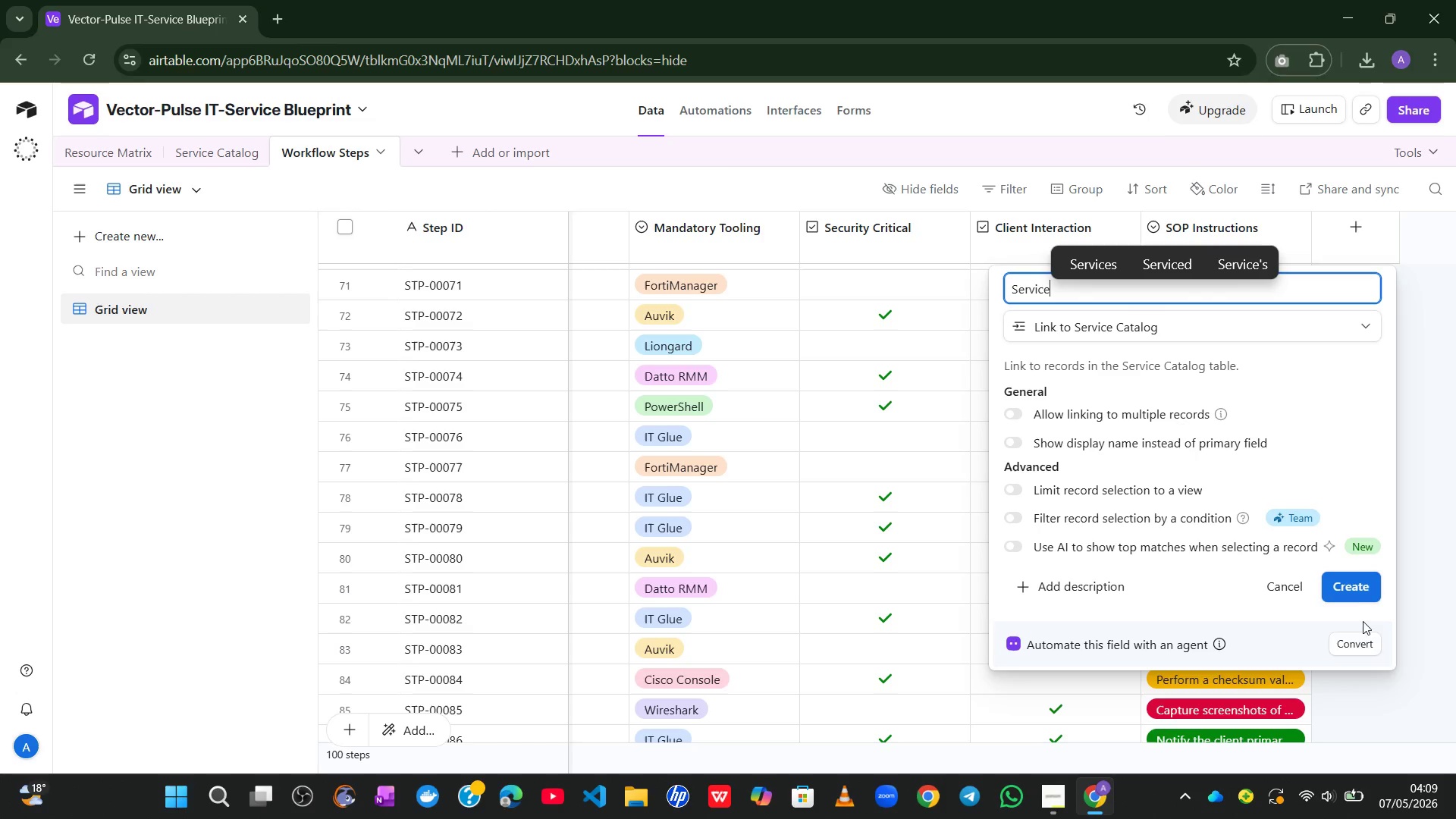 
left_click([1353, 589])
 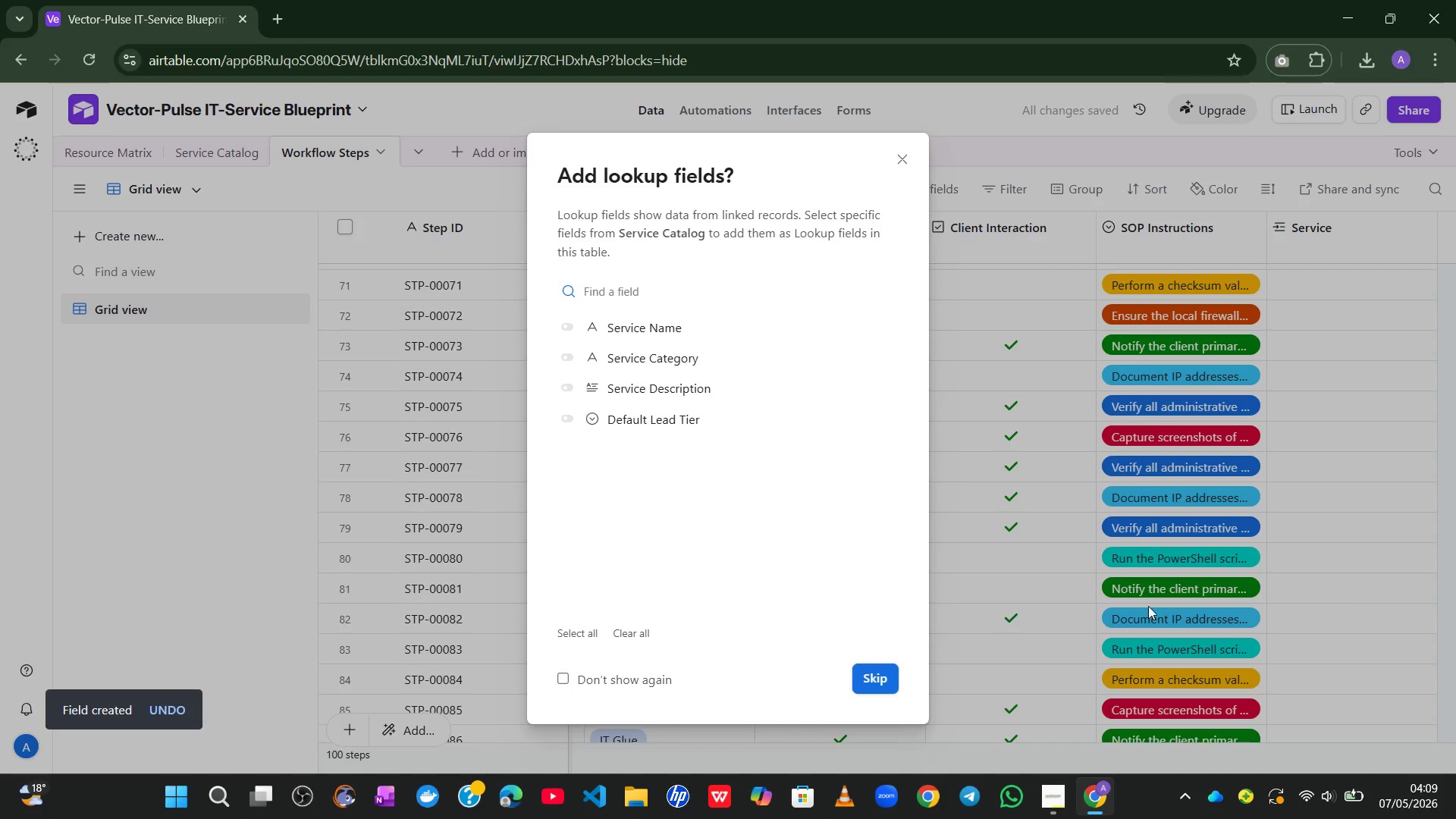 
left_click([880, 672])
 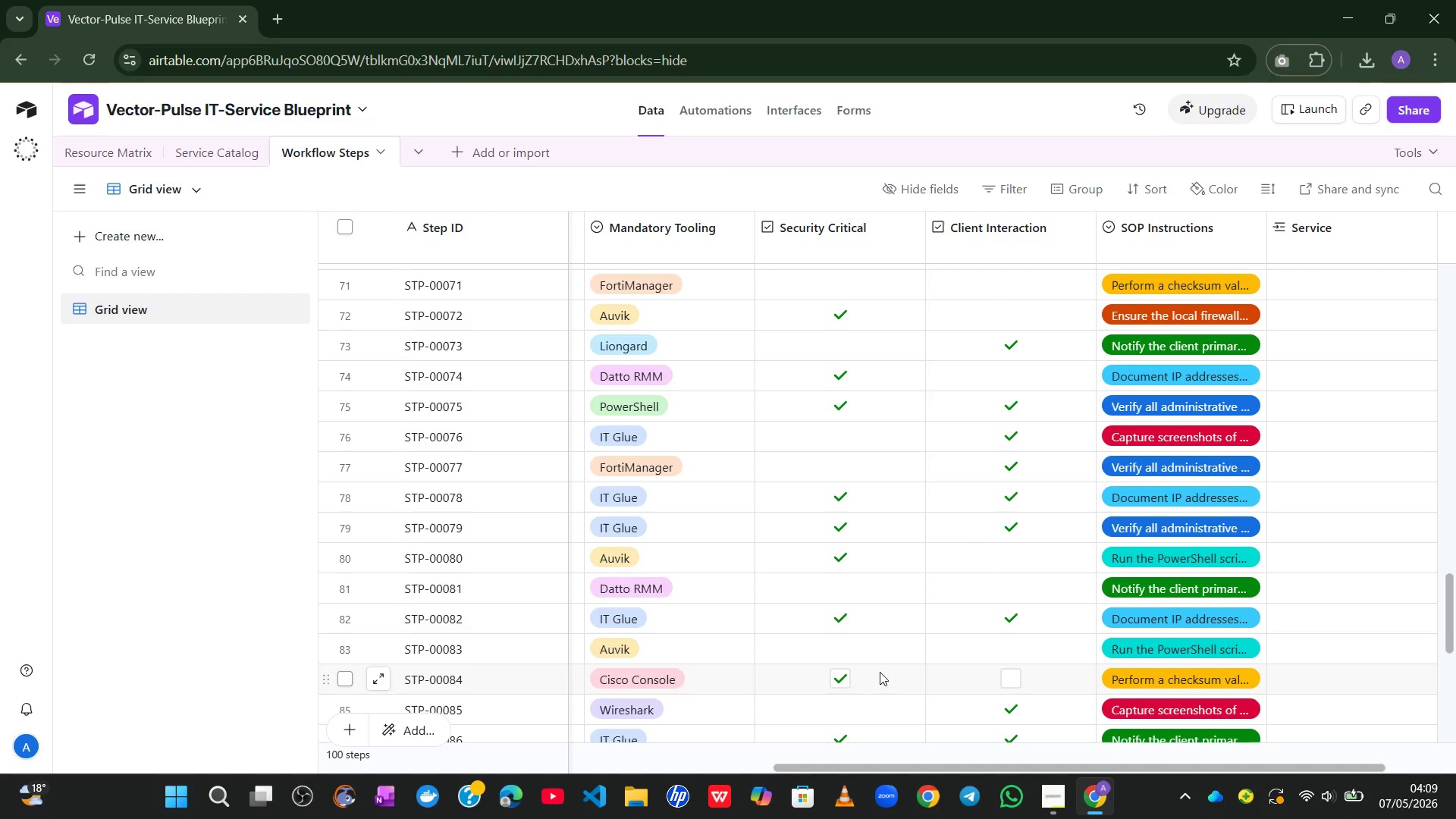 
wait(36.39)
 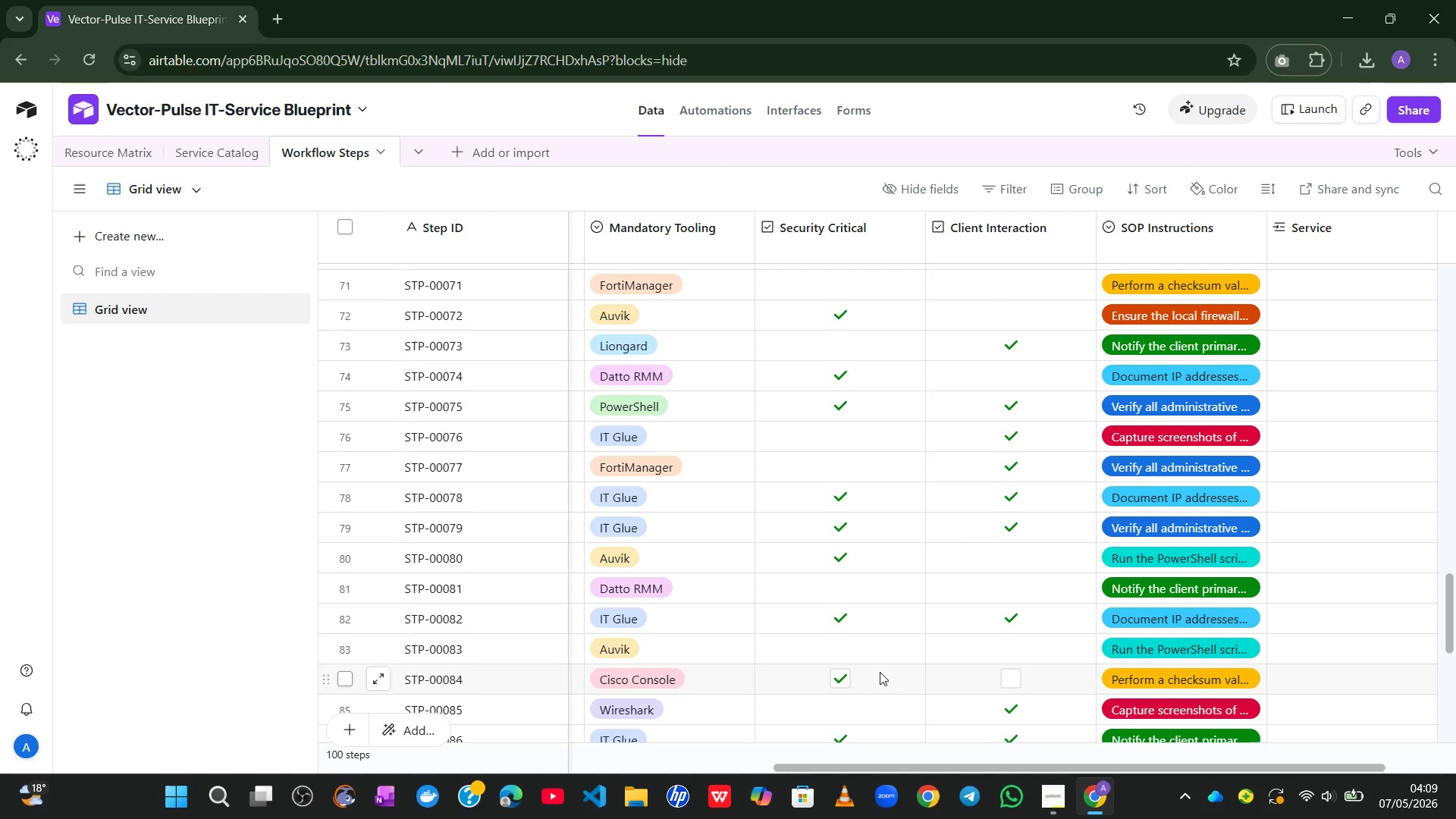 
left_click([1087, 183])
 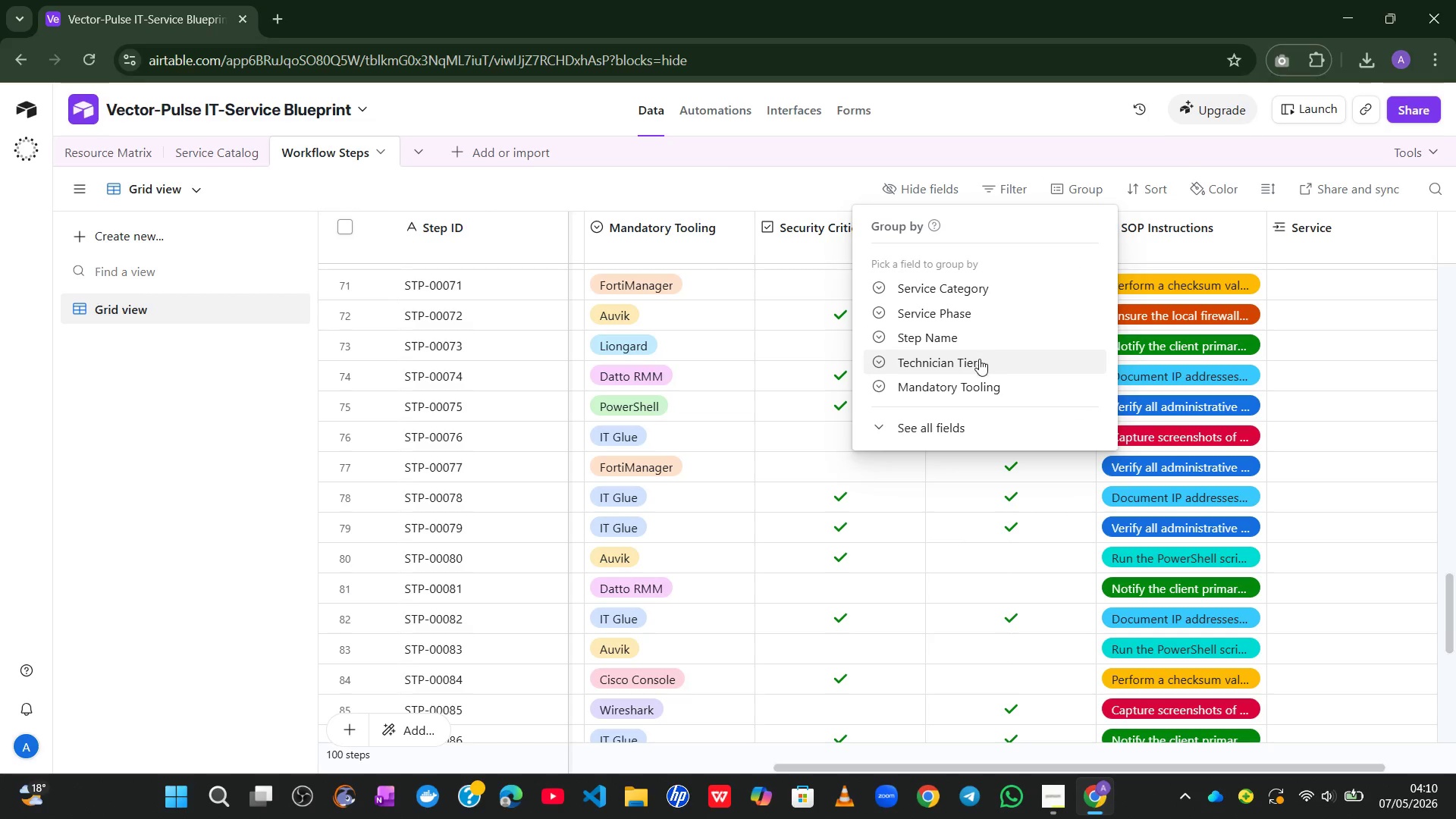 
left_click([965, 293])
 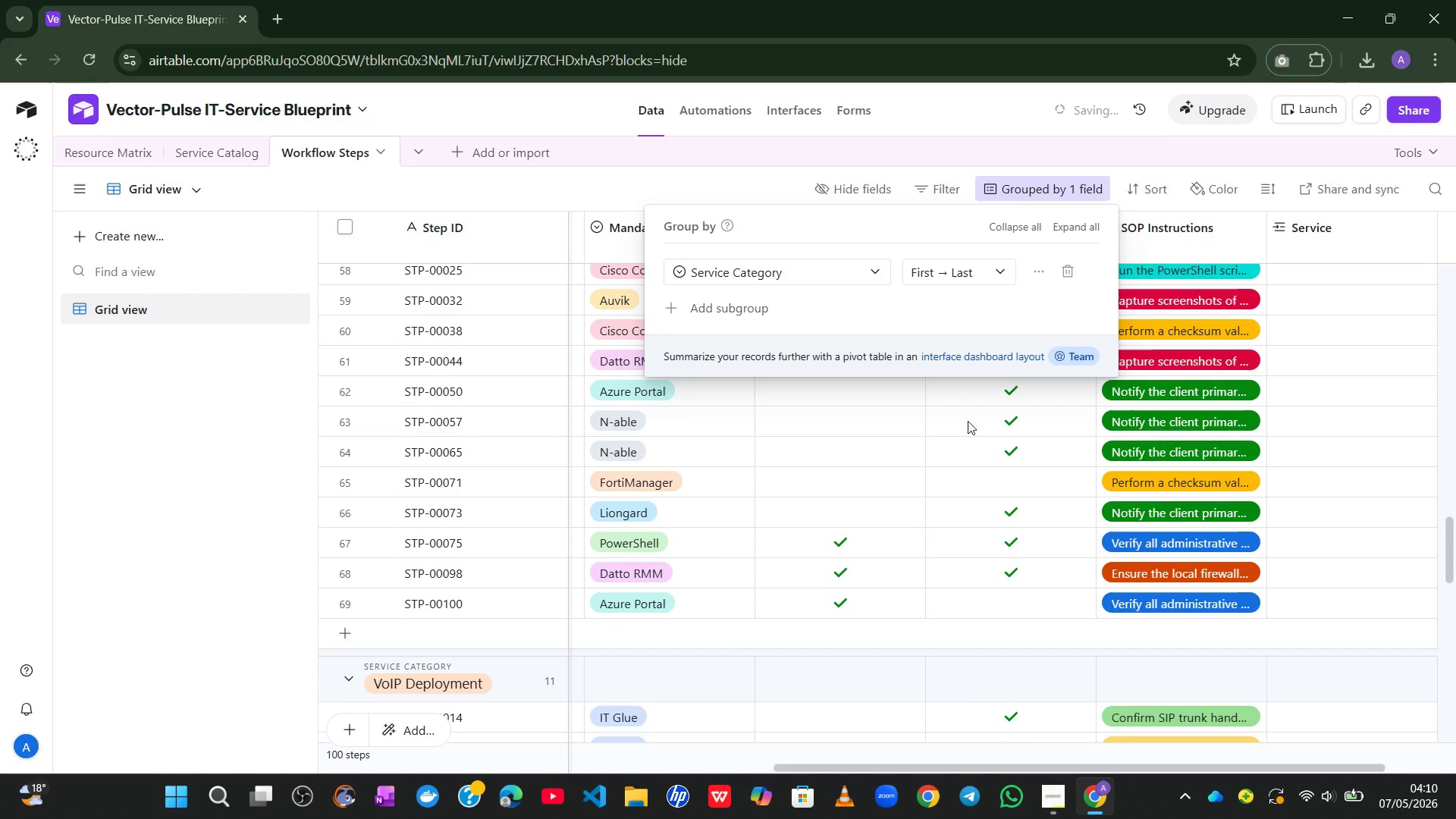 
mouse_move([1078, 535])
 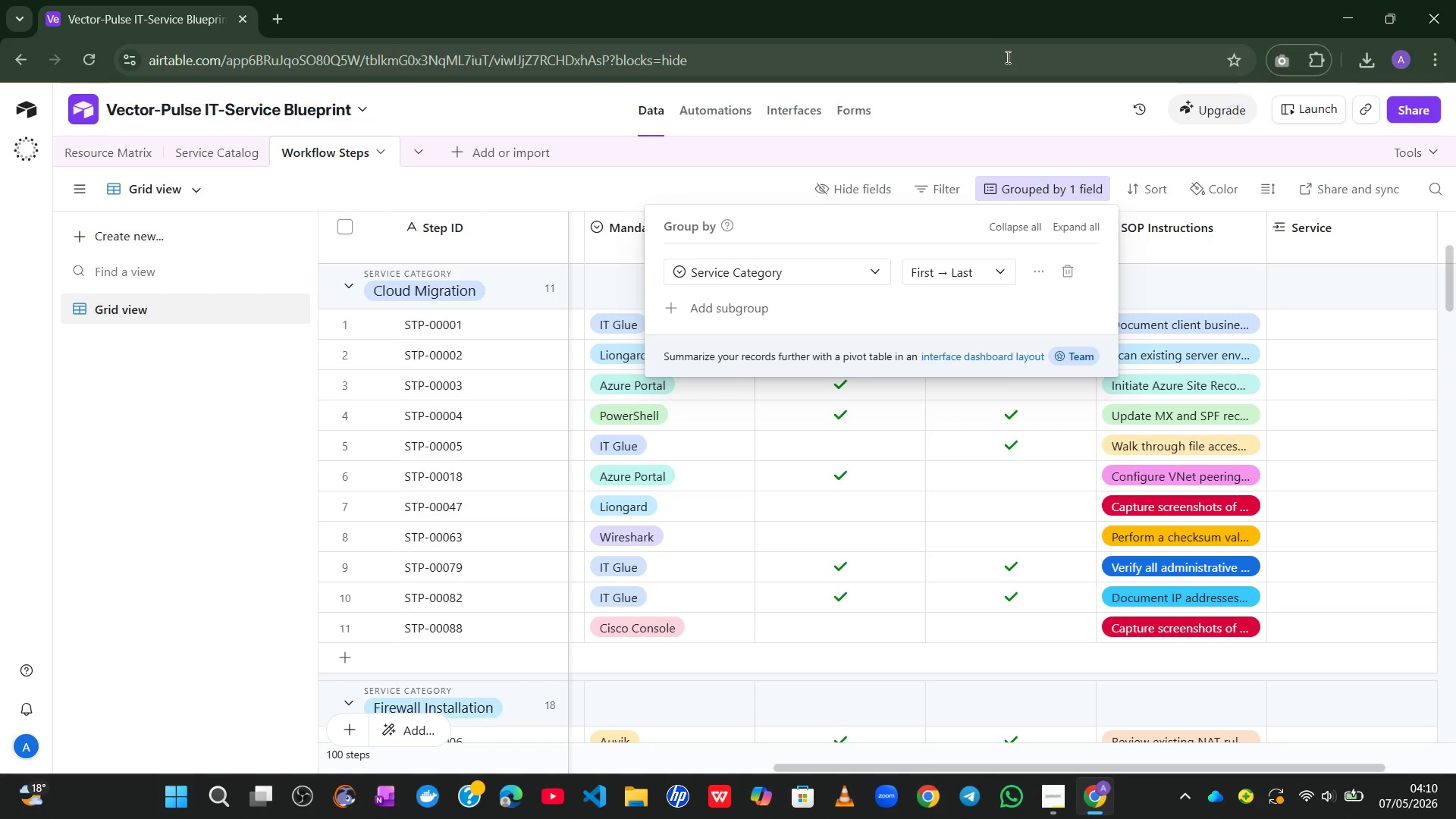 
left_click([976, 143])
 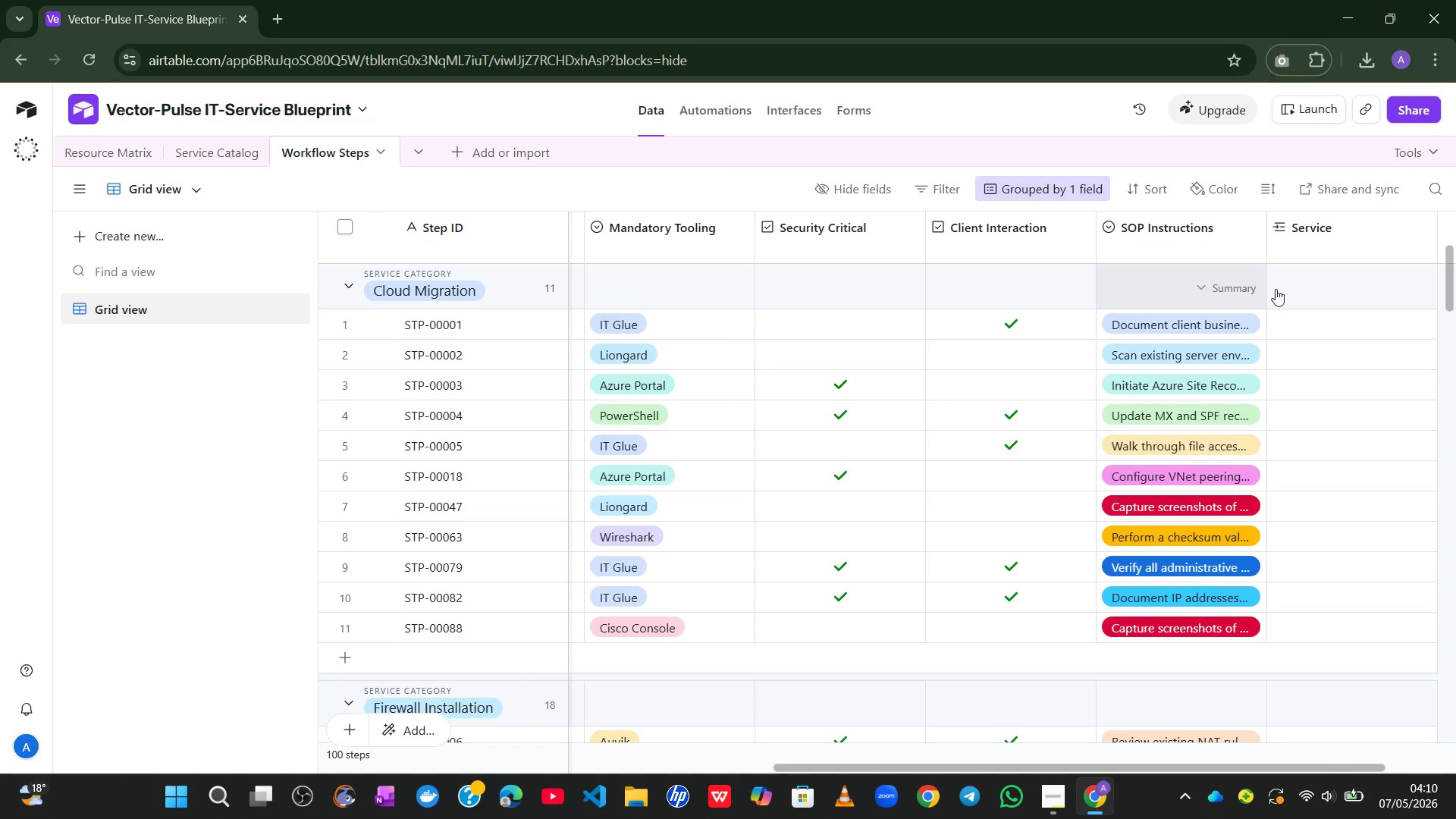 
left_click([1315, 319])
 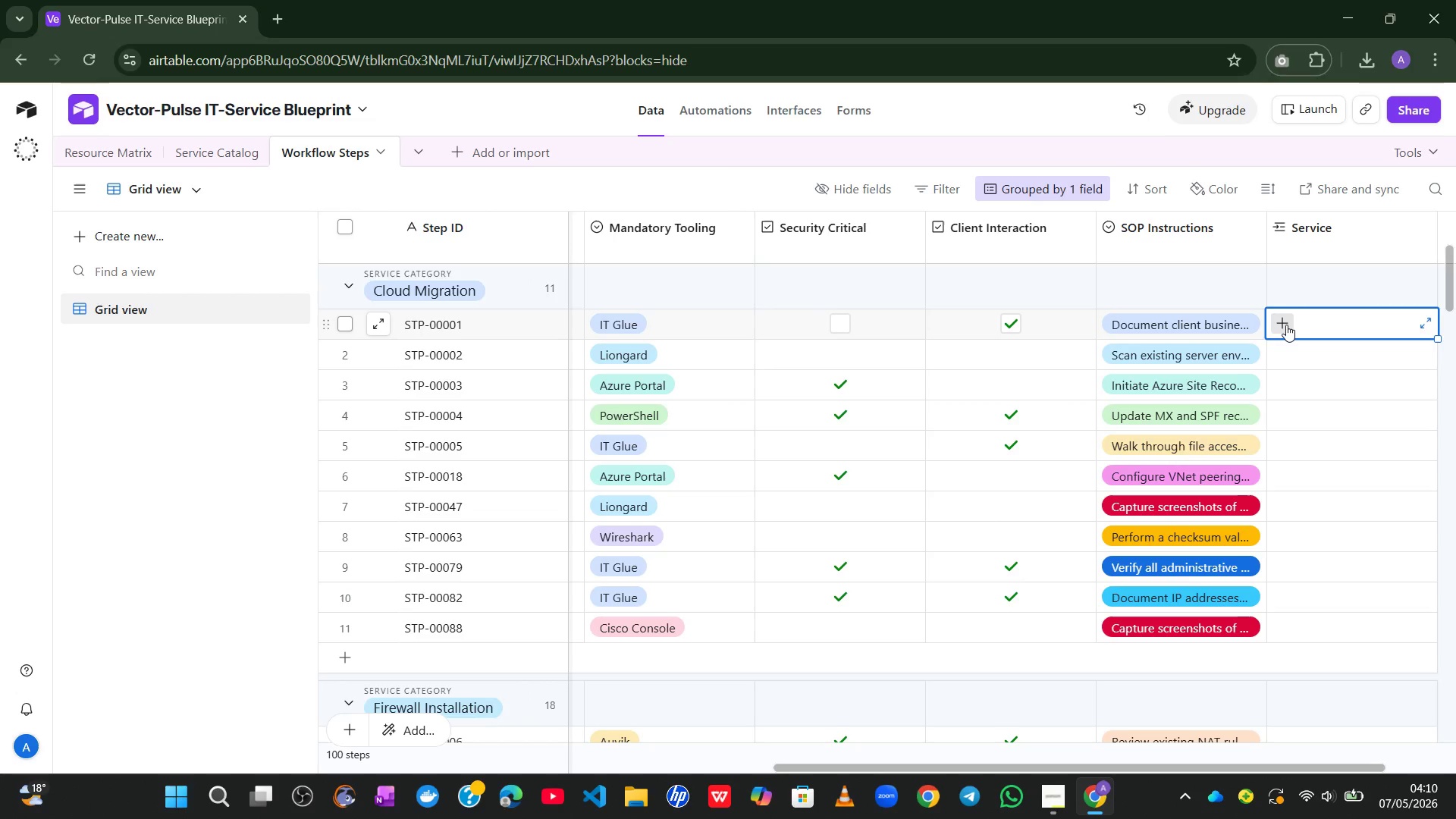 
left_click([1285, 325])
 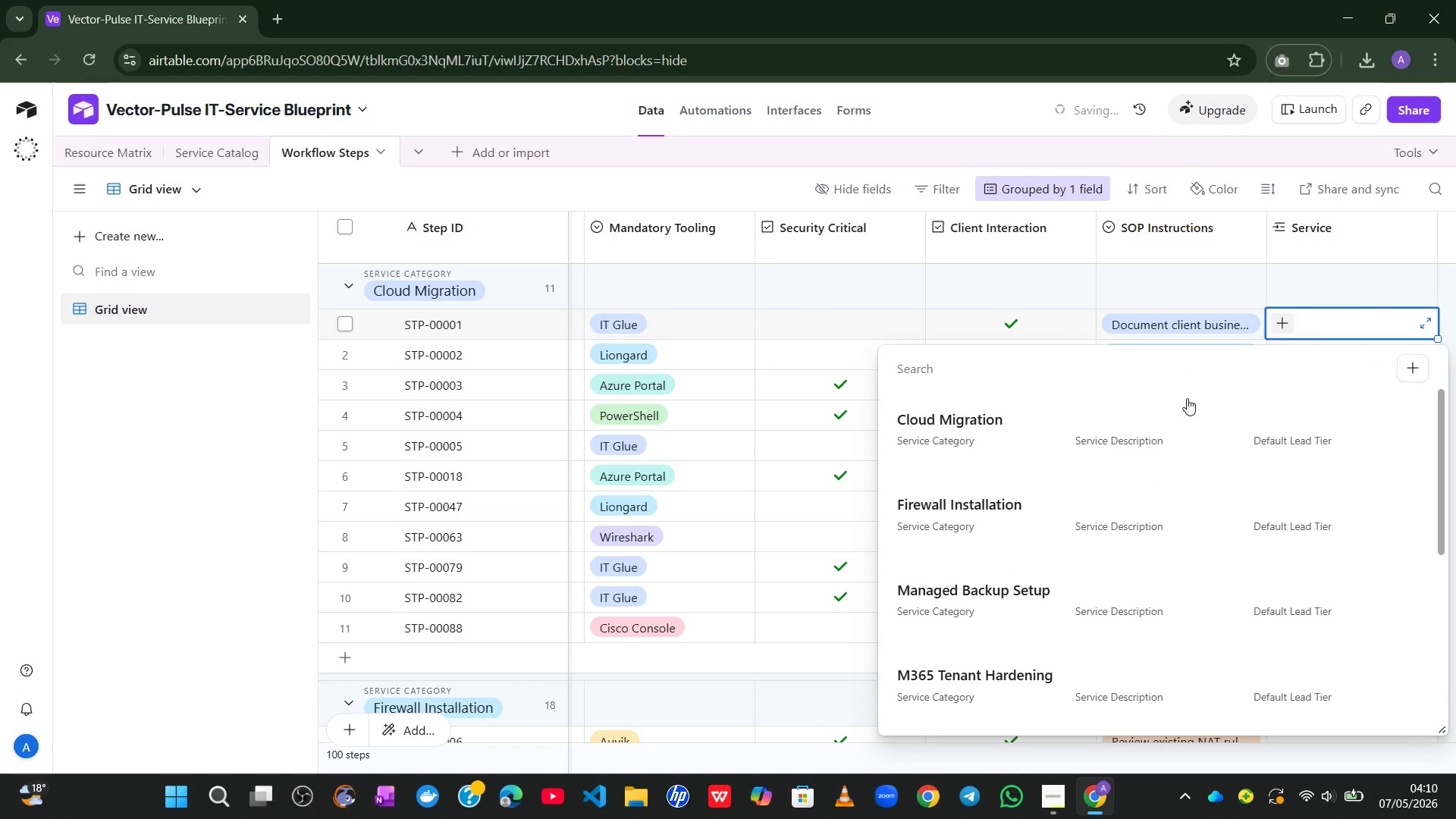 
left_click([1134, 454])
 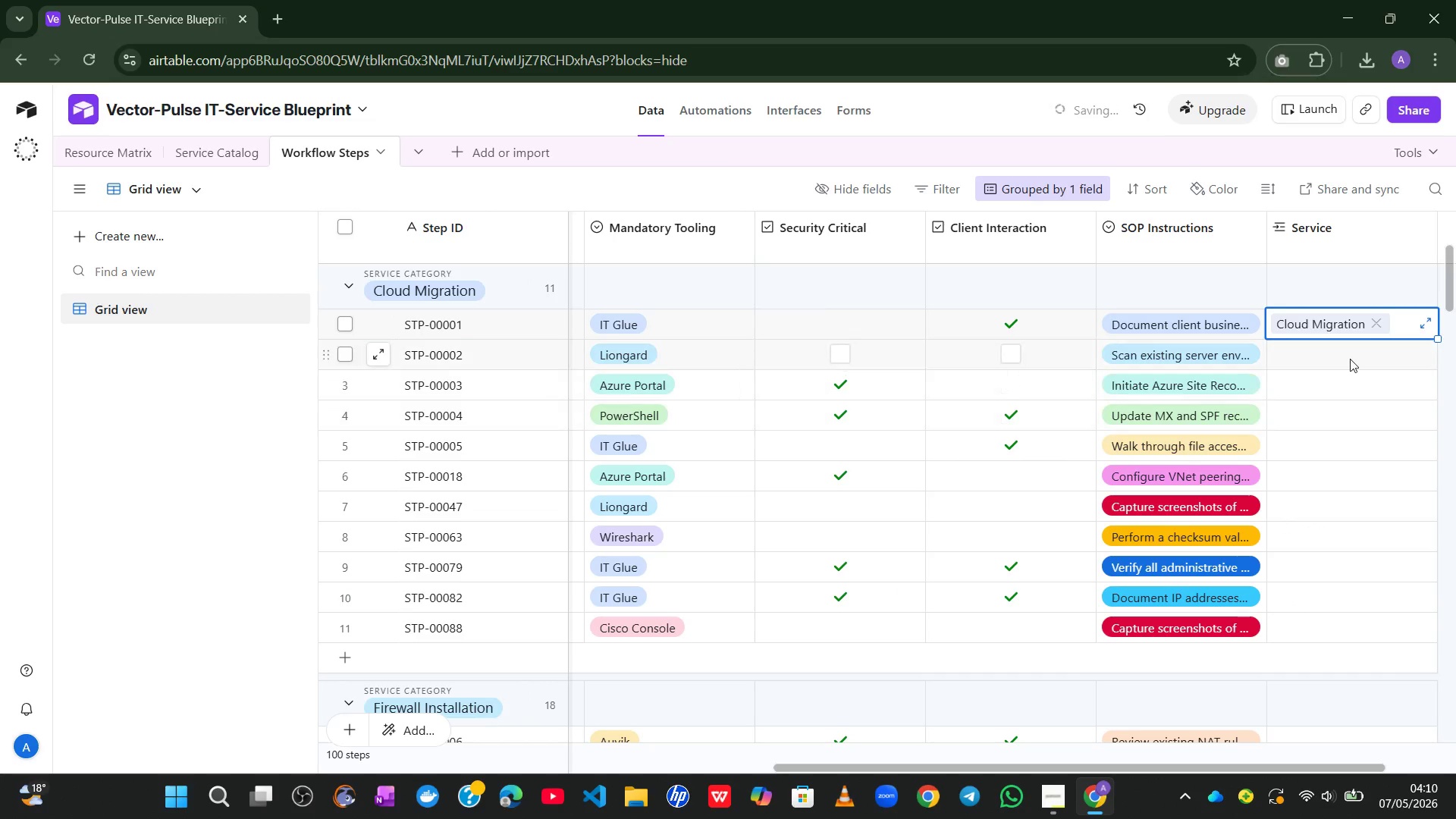 
left_click([1351, 356])
 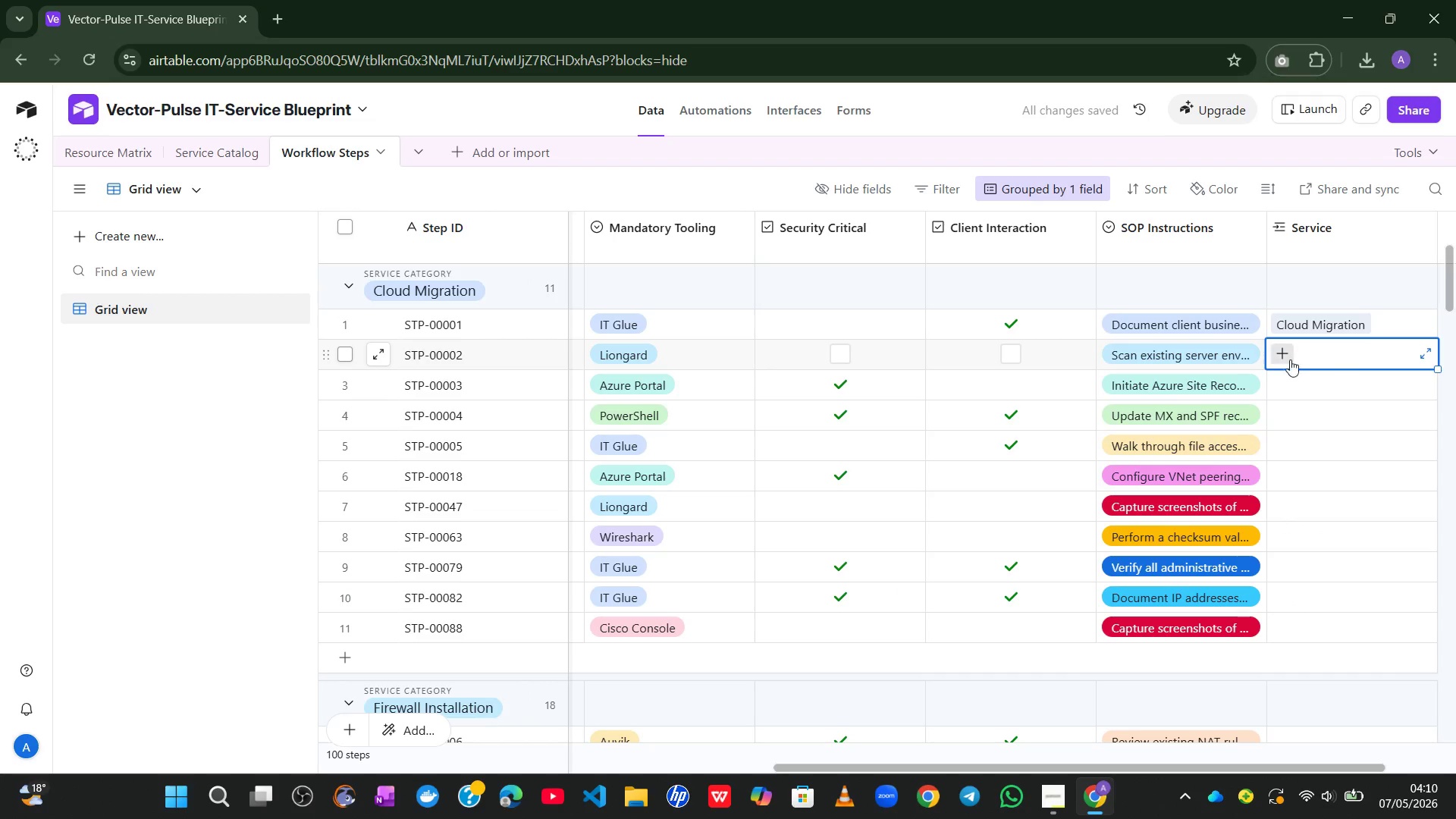 
left_click([1286, 360])
 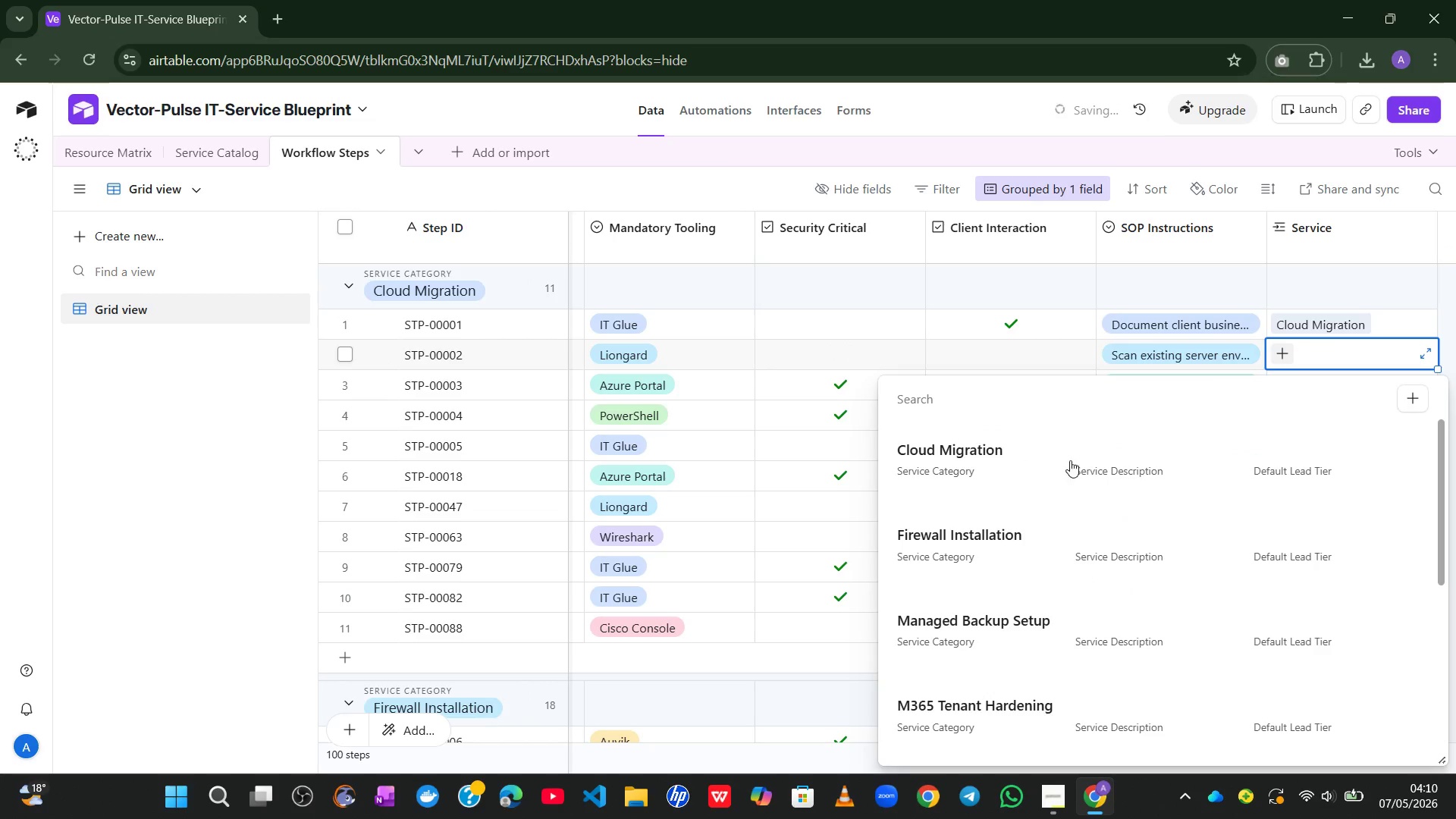 
left_click([1035, 484])
 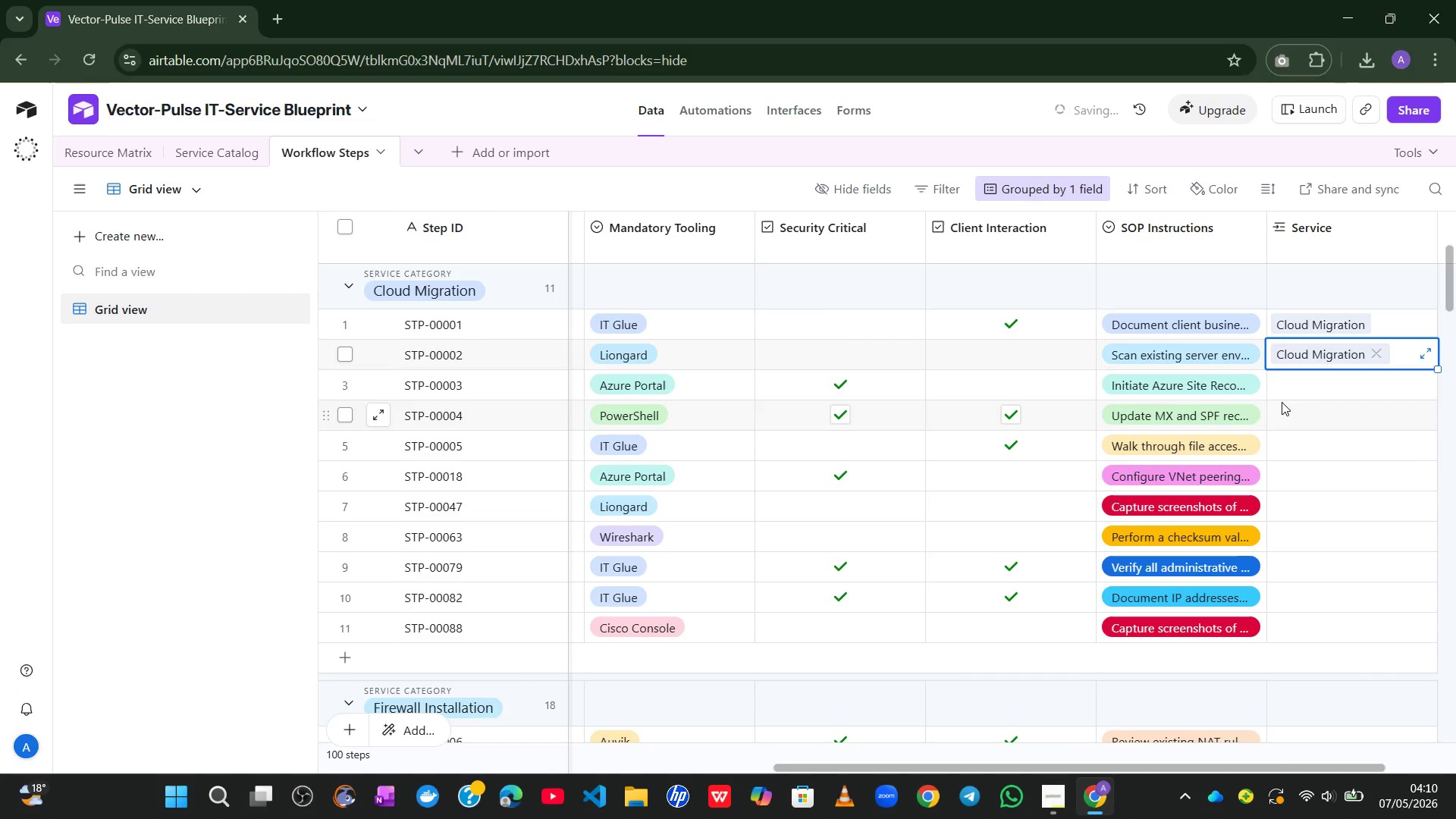 
left_click([1289, 397])
 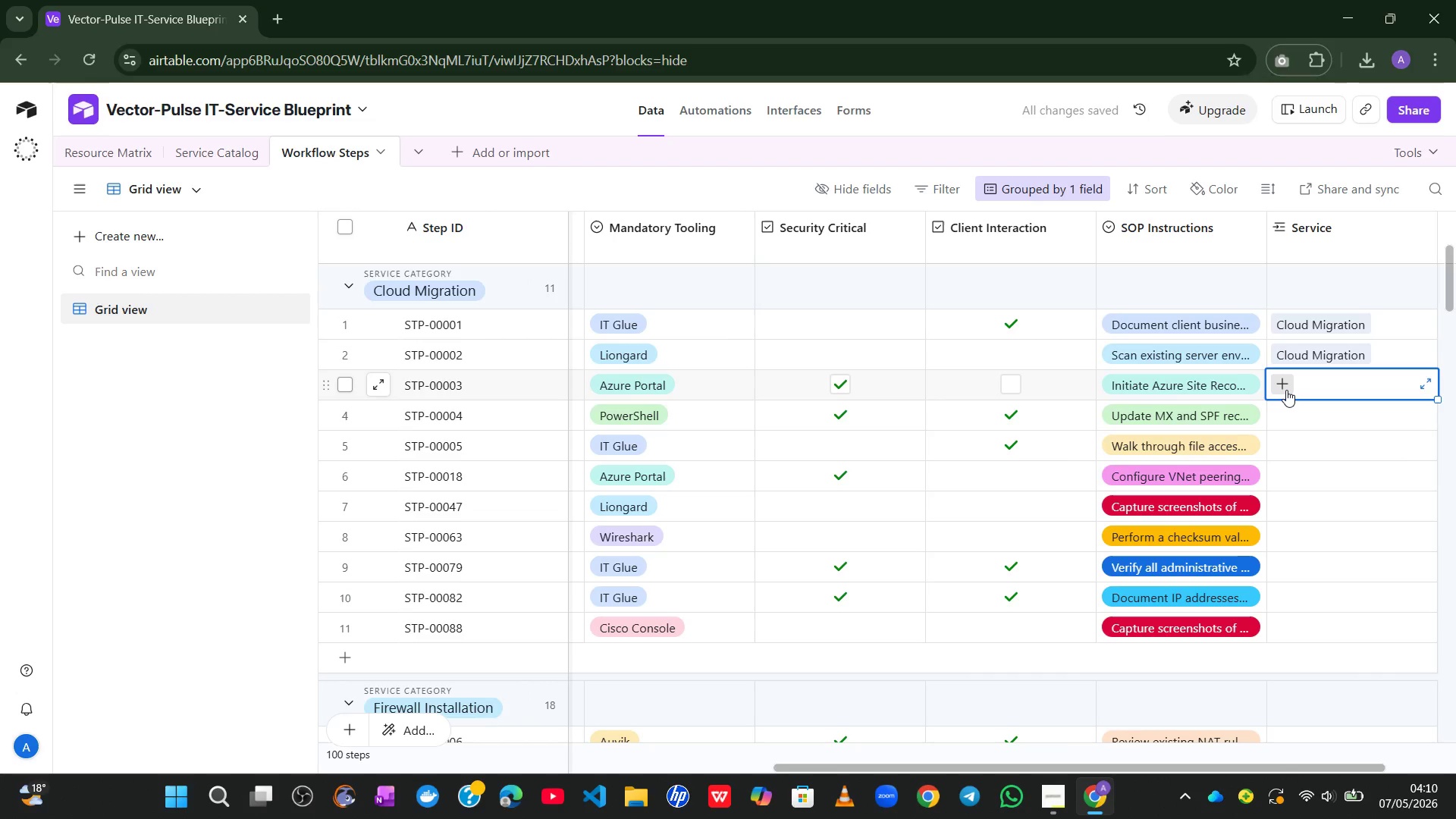 
left_click([1286, 390])
 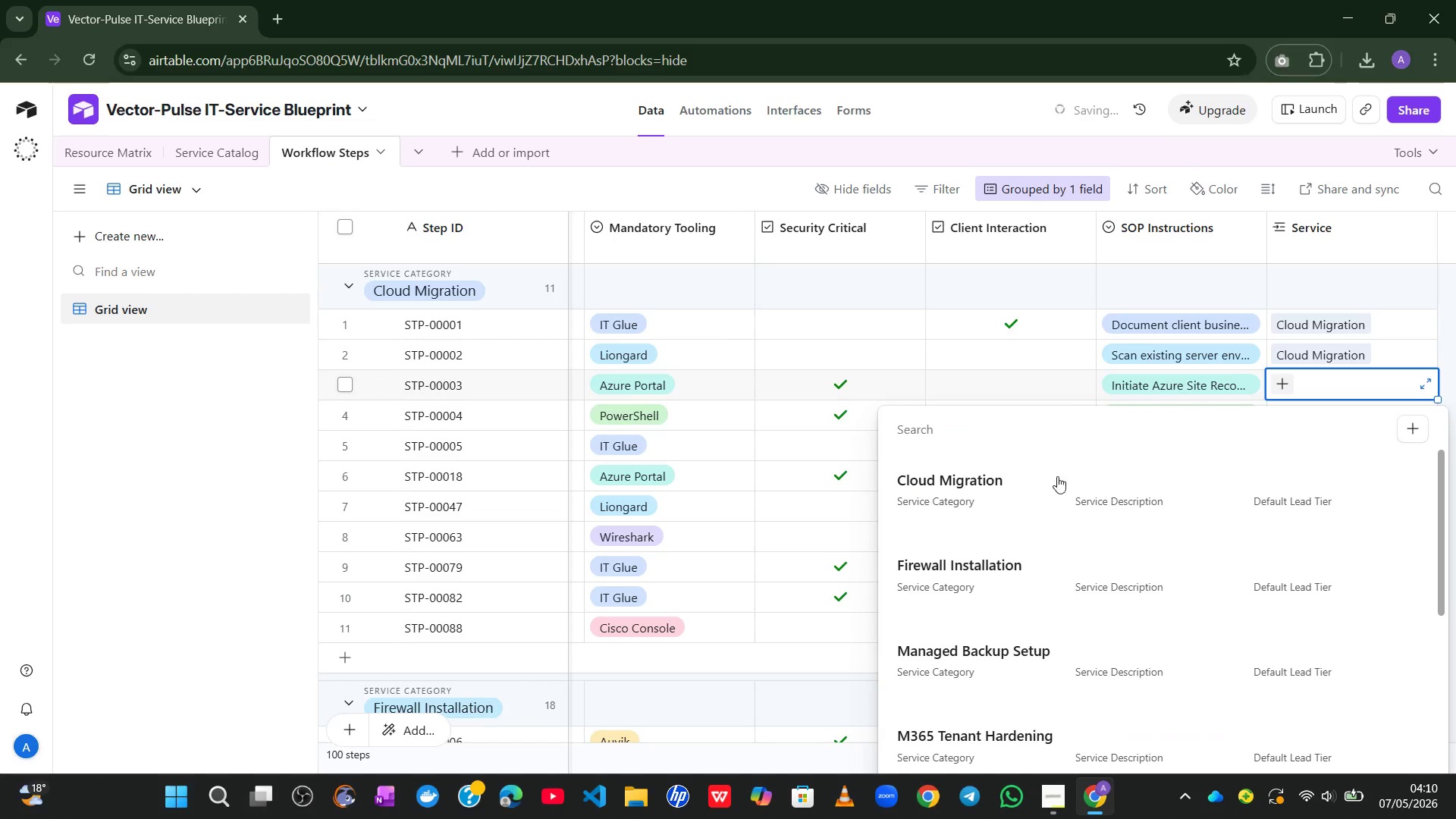 
left_click([1028, 497])
 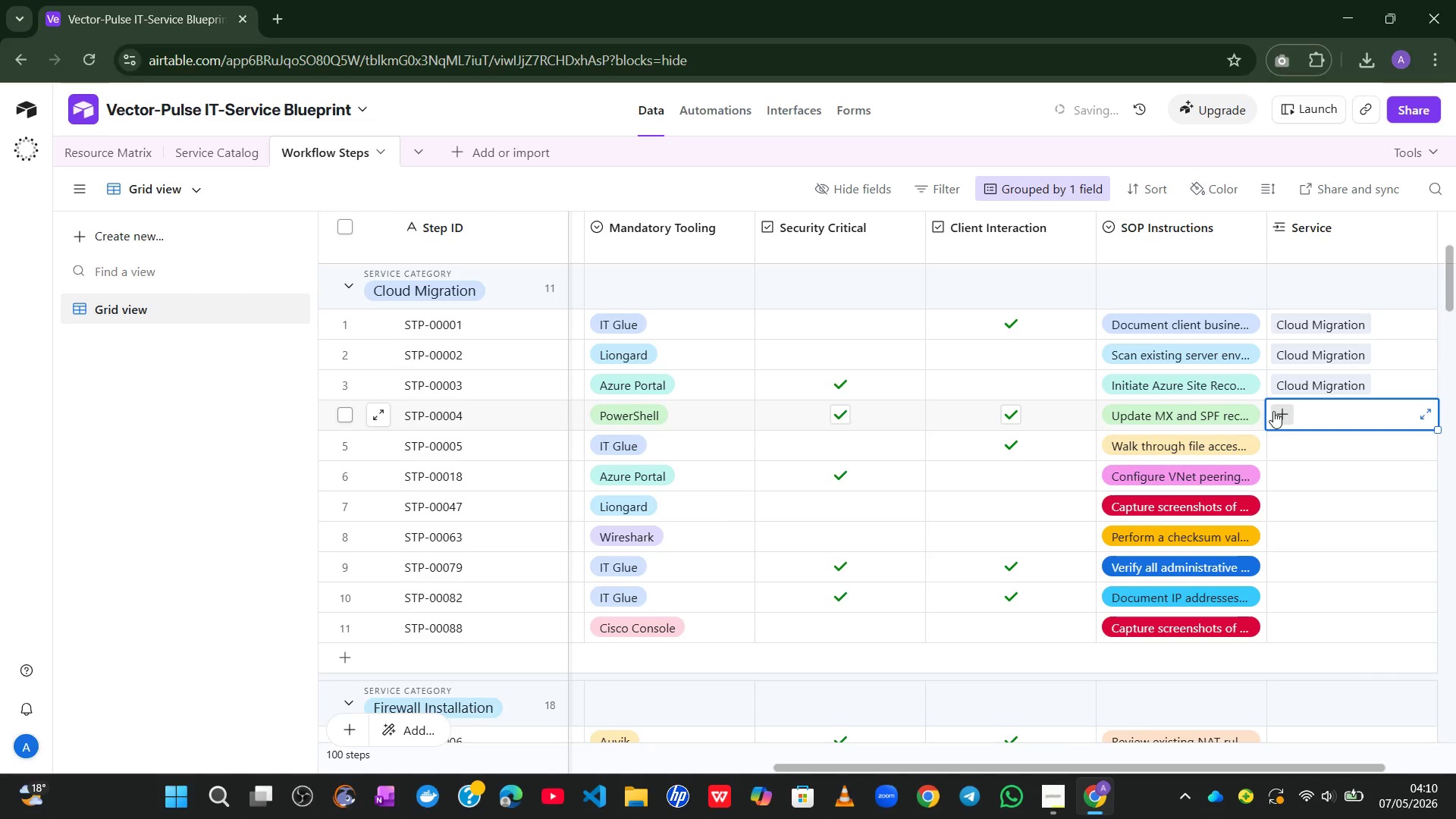 
double_click([1273, 411])
 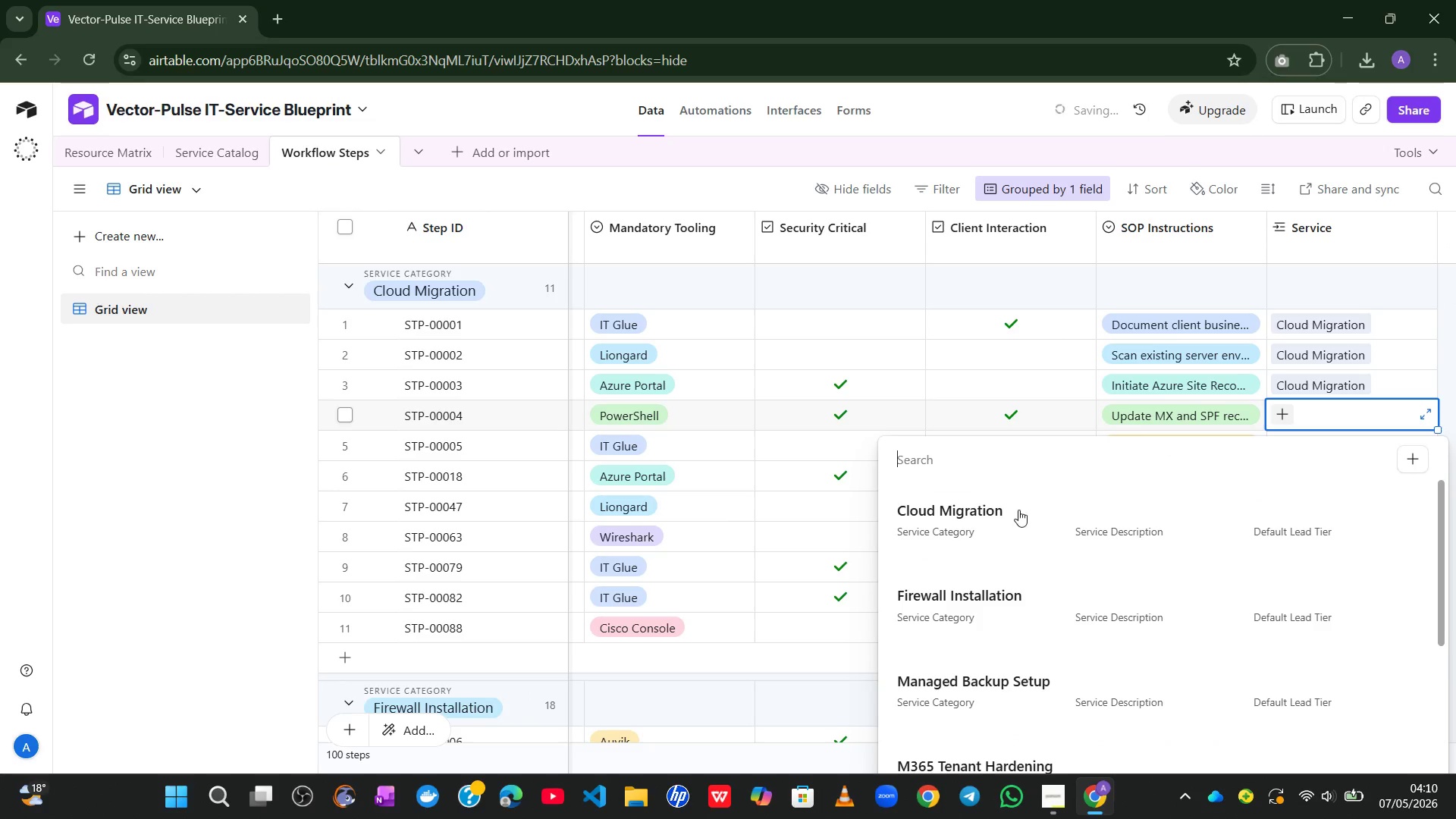 
left_click([981, 532])
 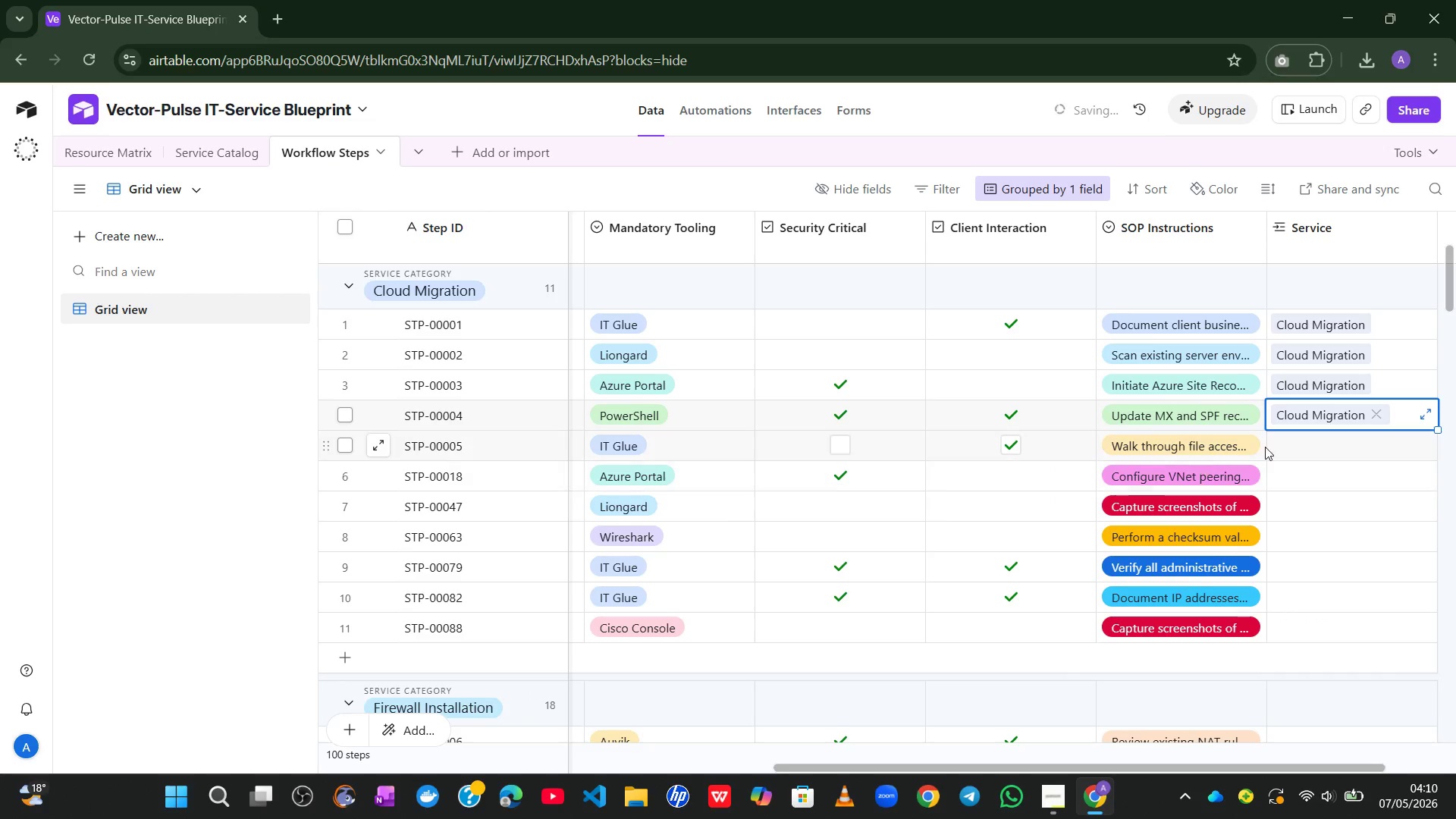 
left_click([1298, 437])
 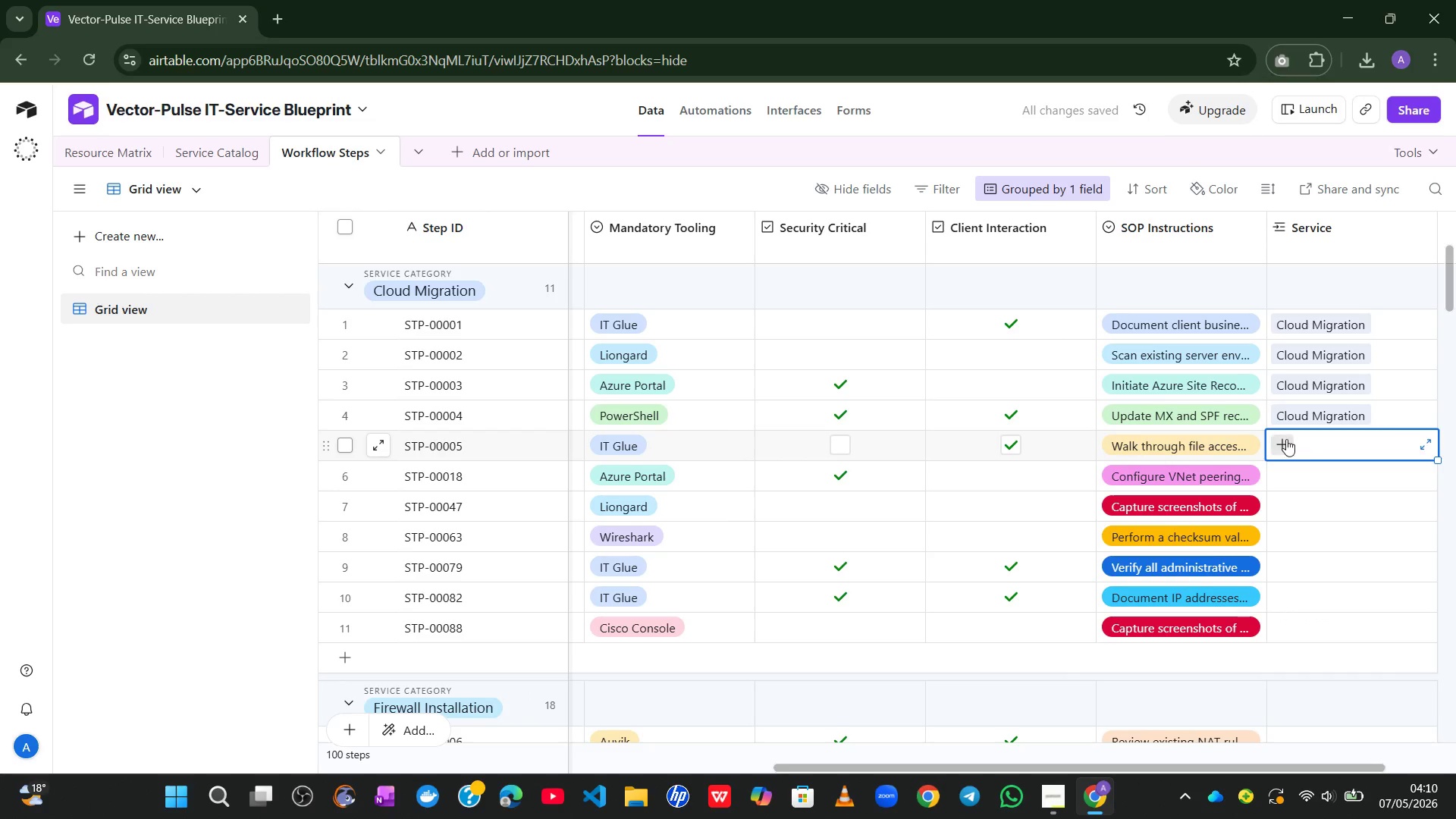 
left_click([1286, 439])
 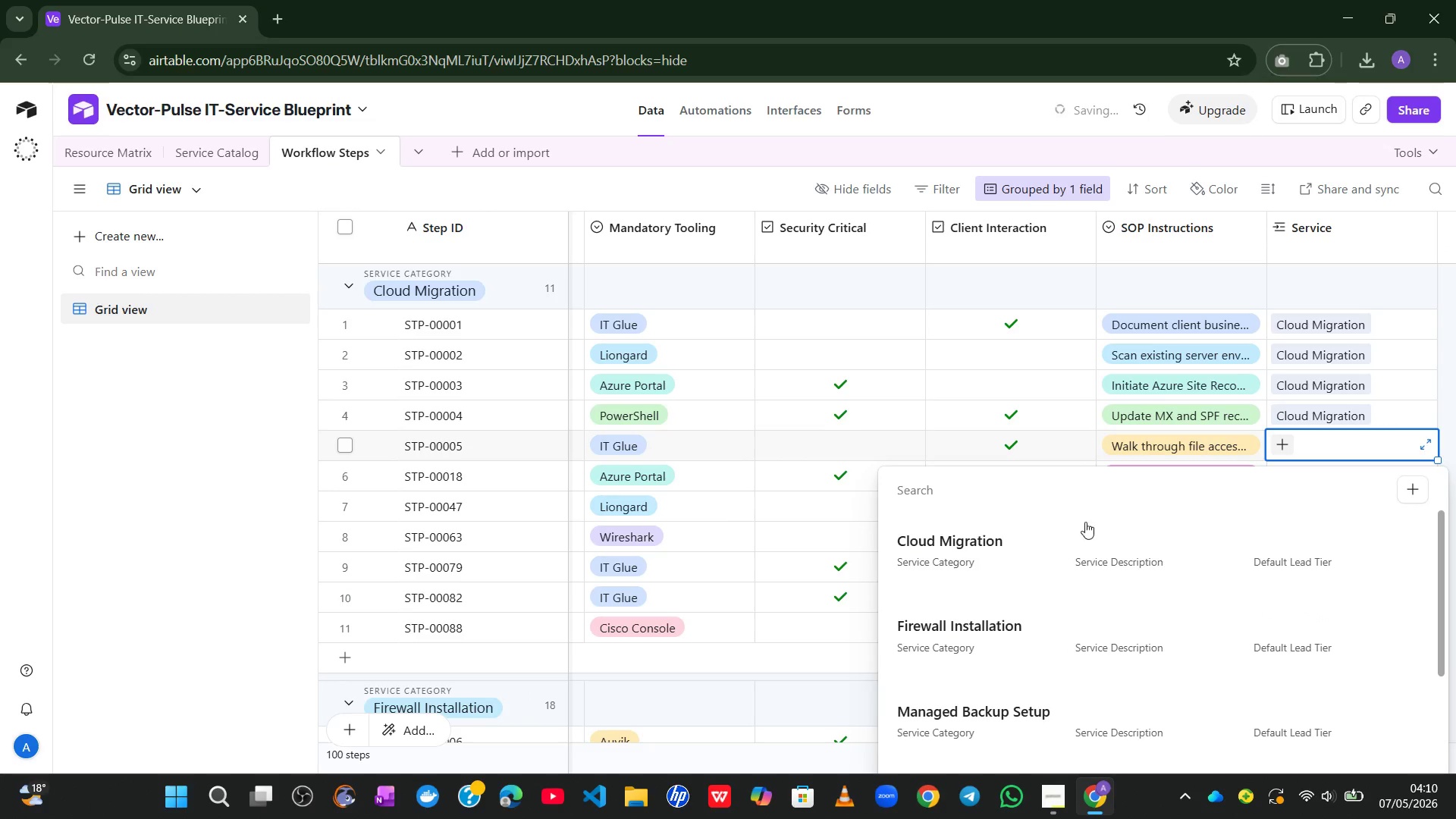 
left_click([997, 565])
 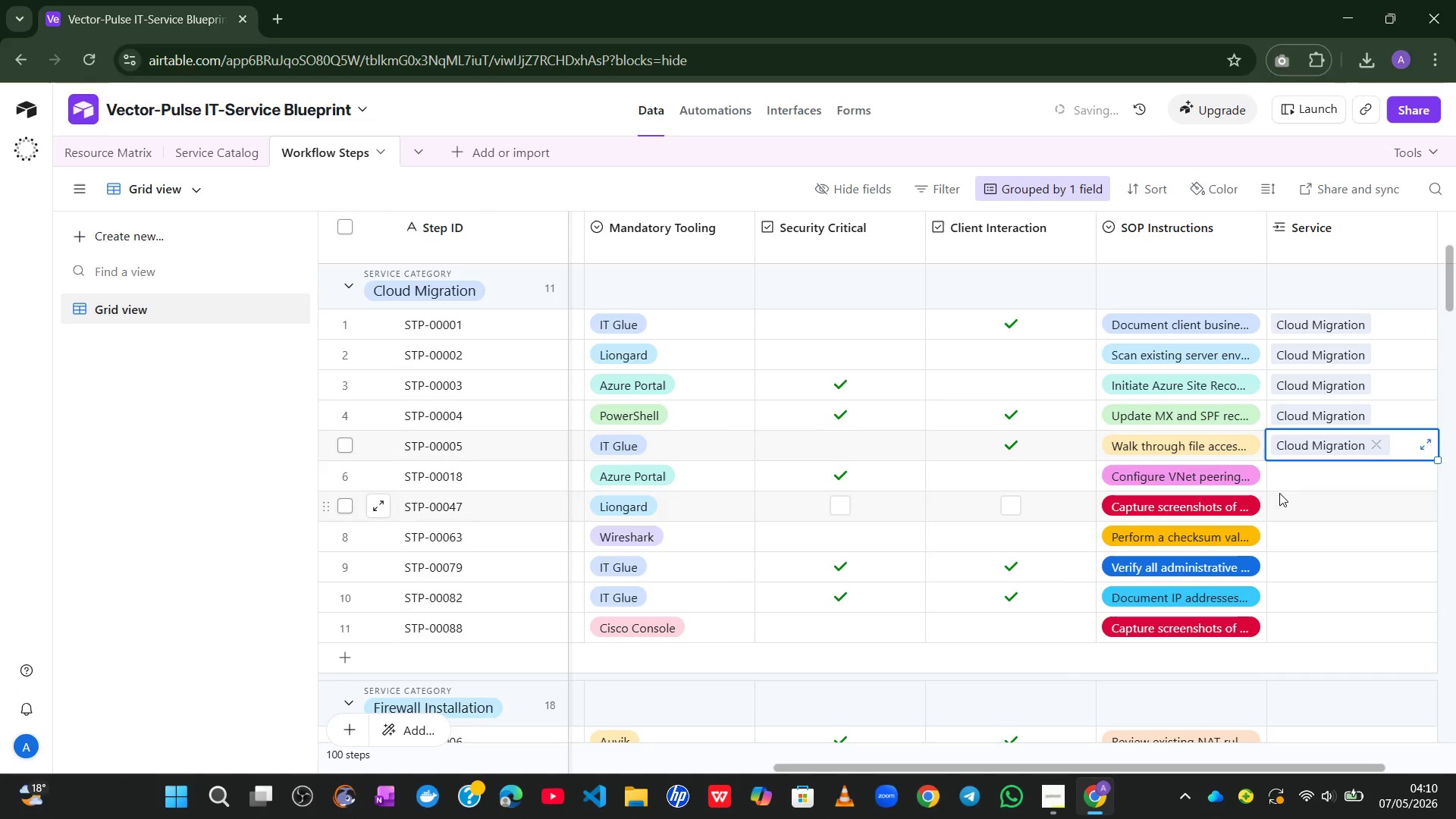 
left_click([1297, 473])
 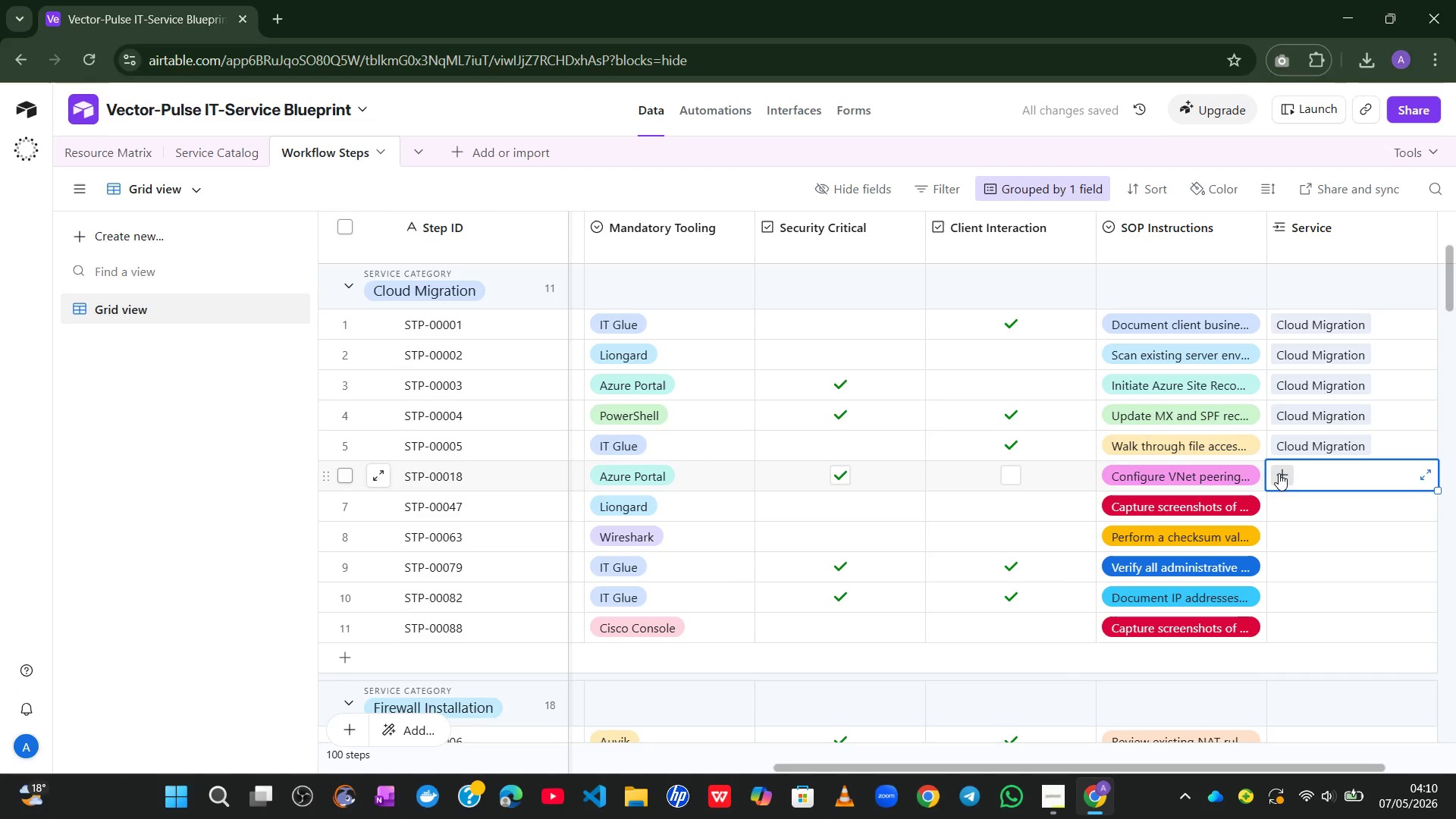 
left_click([1279, 473])
 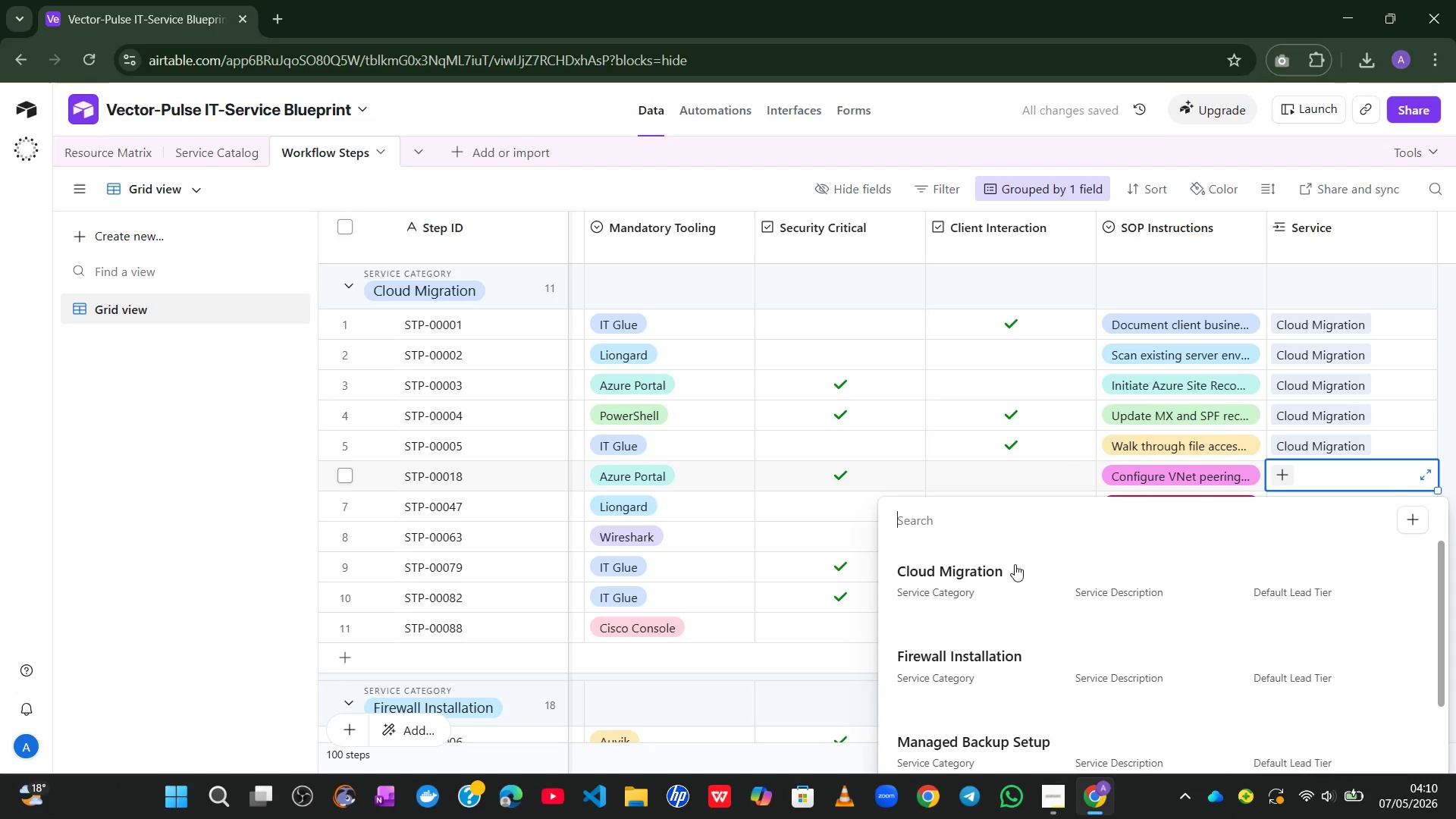 
left_click([1015, 564])
 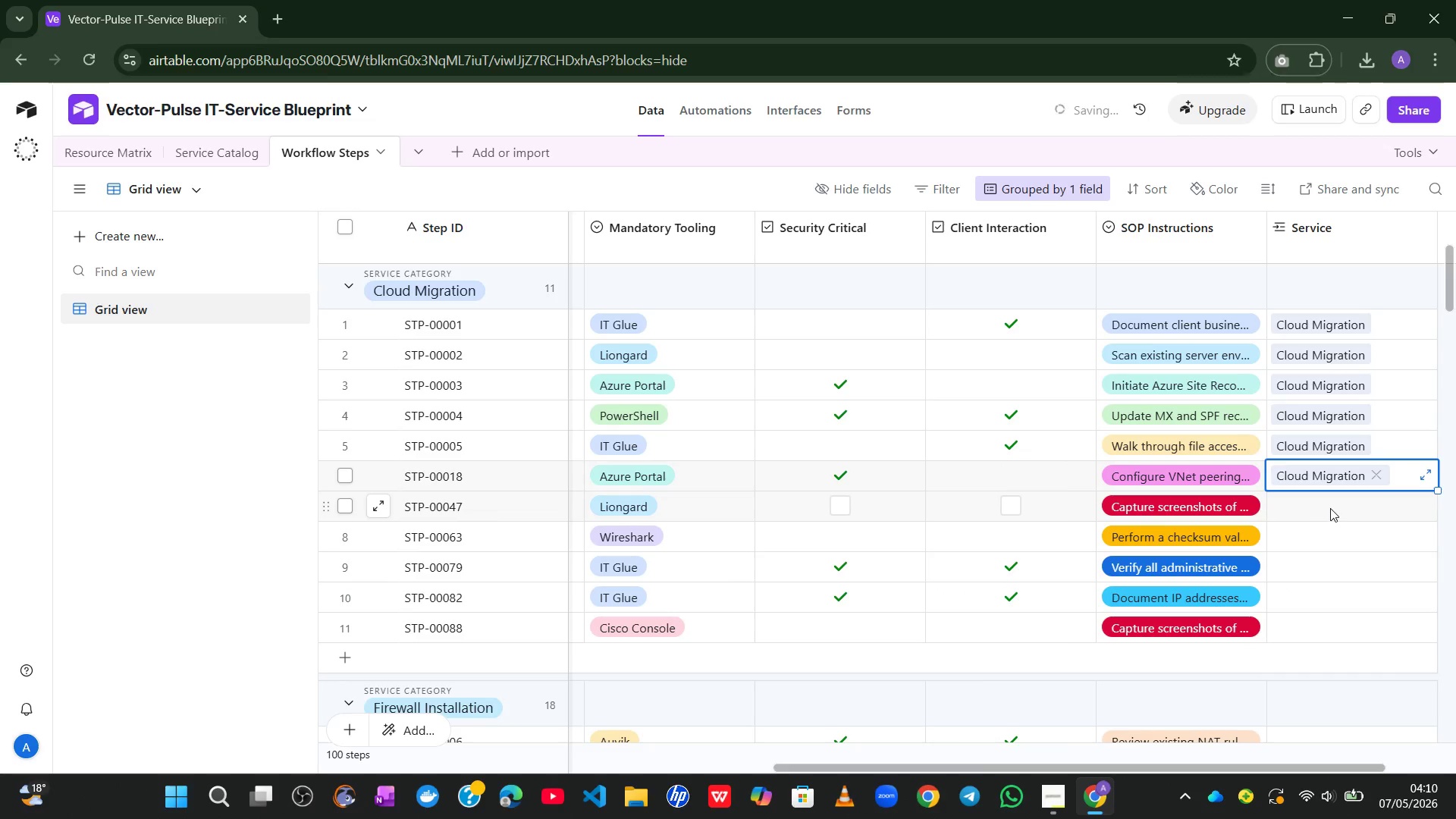 
left_click_drag(start_coordinate=[1331, 507], to_coordinate=[1281, 507])
 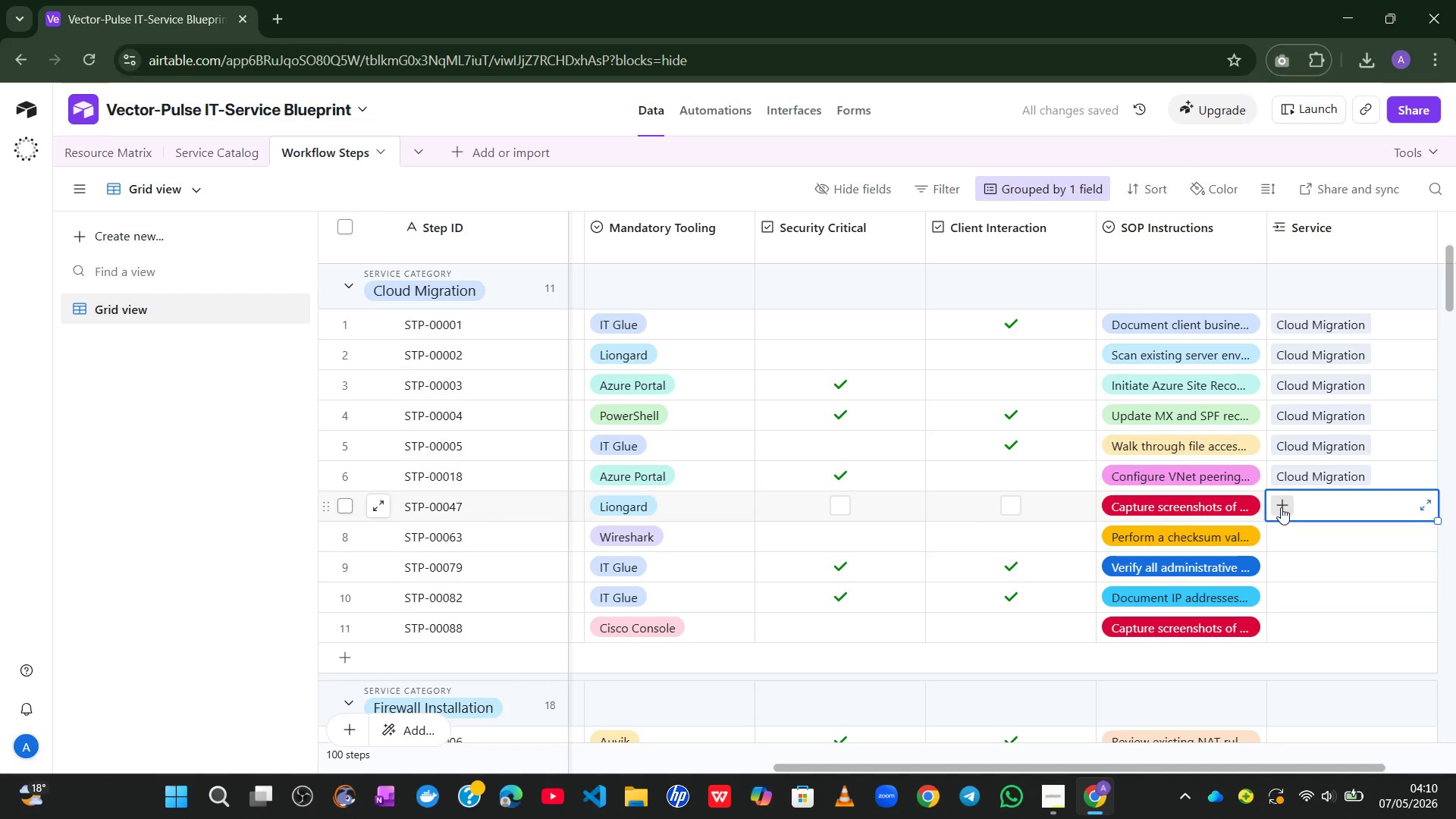 
left_click([1281, 507])
 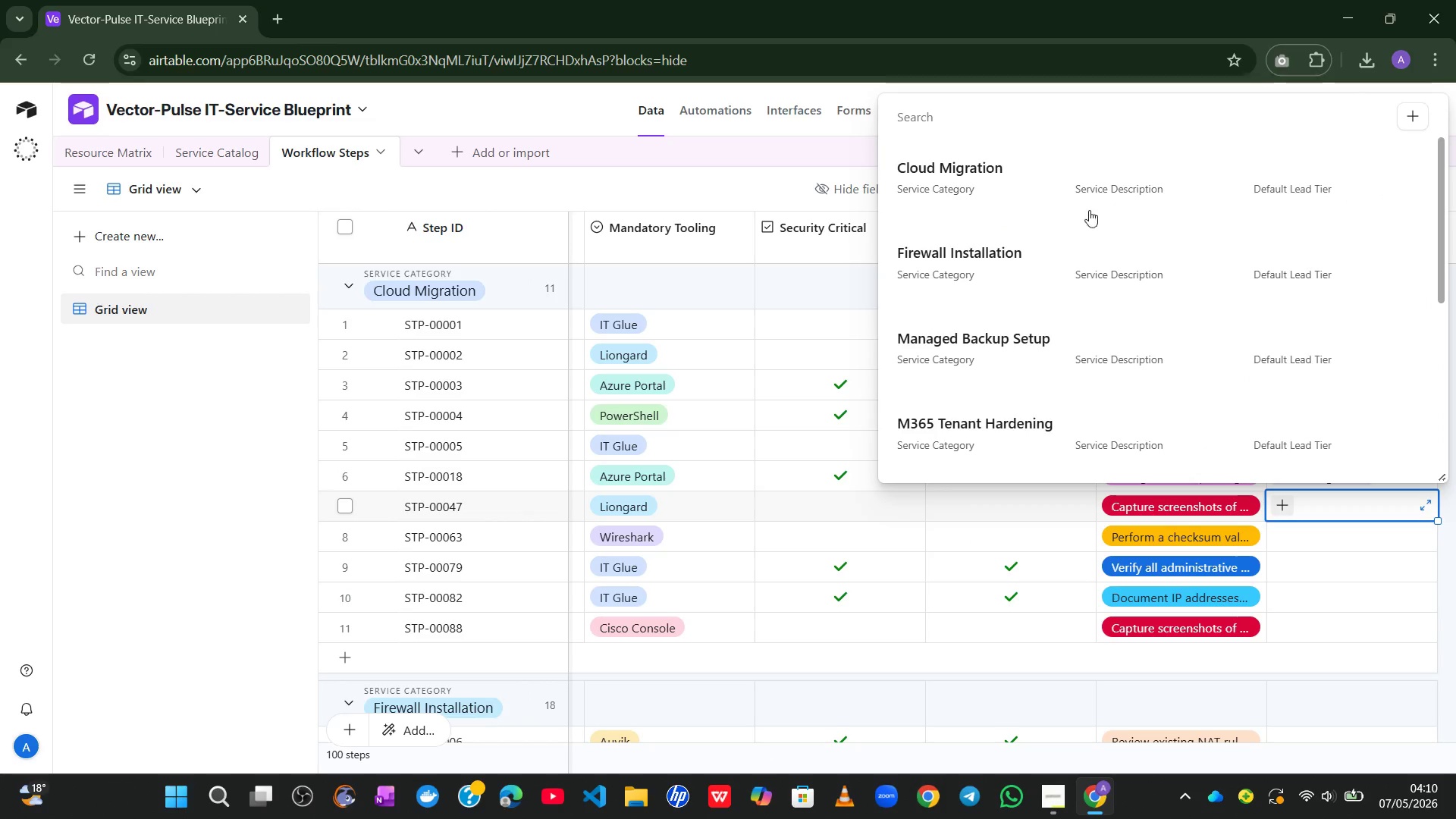 
left_click([1043, 183])
 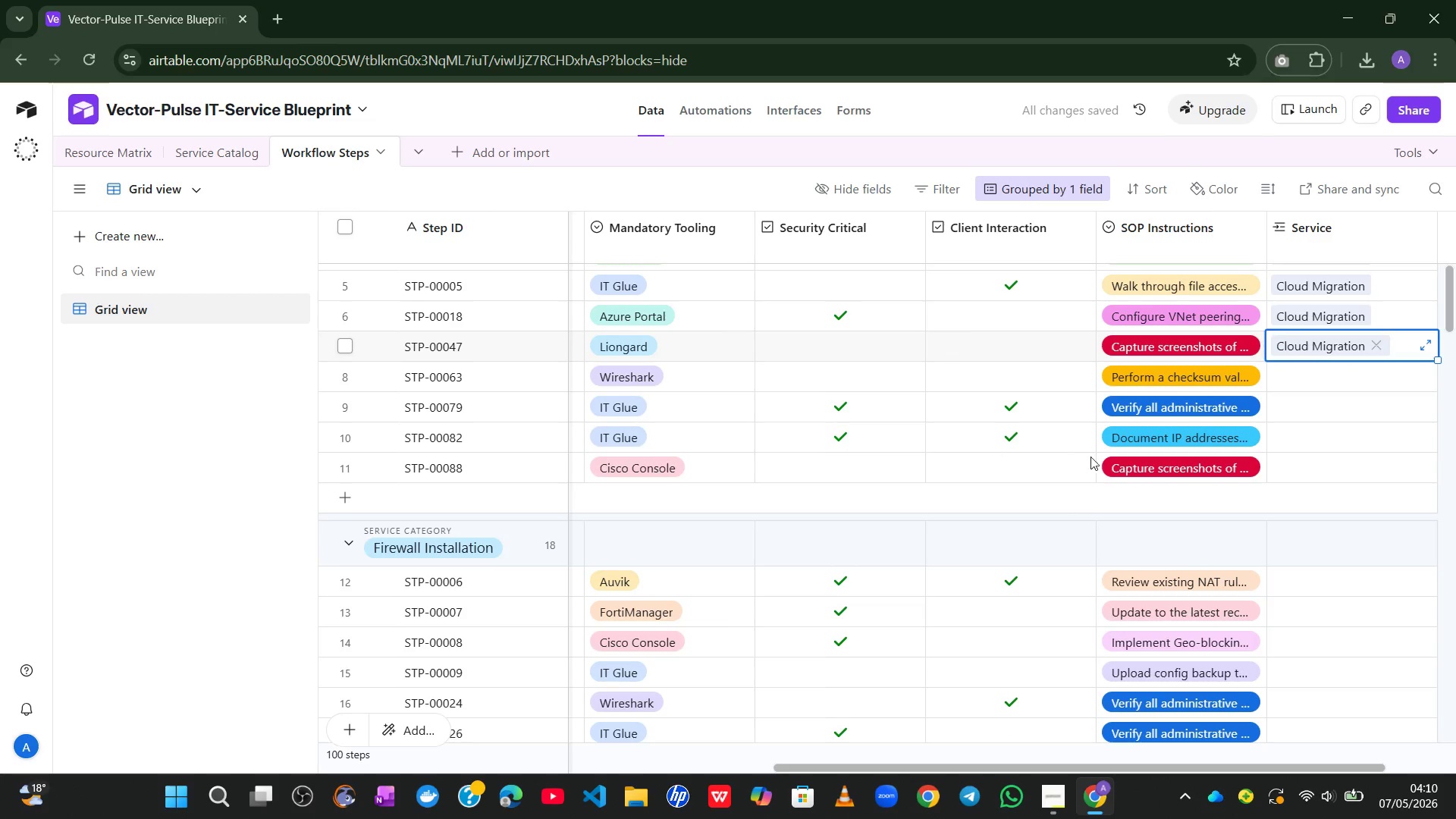 
left_click([1323, 367])
 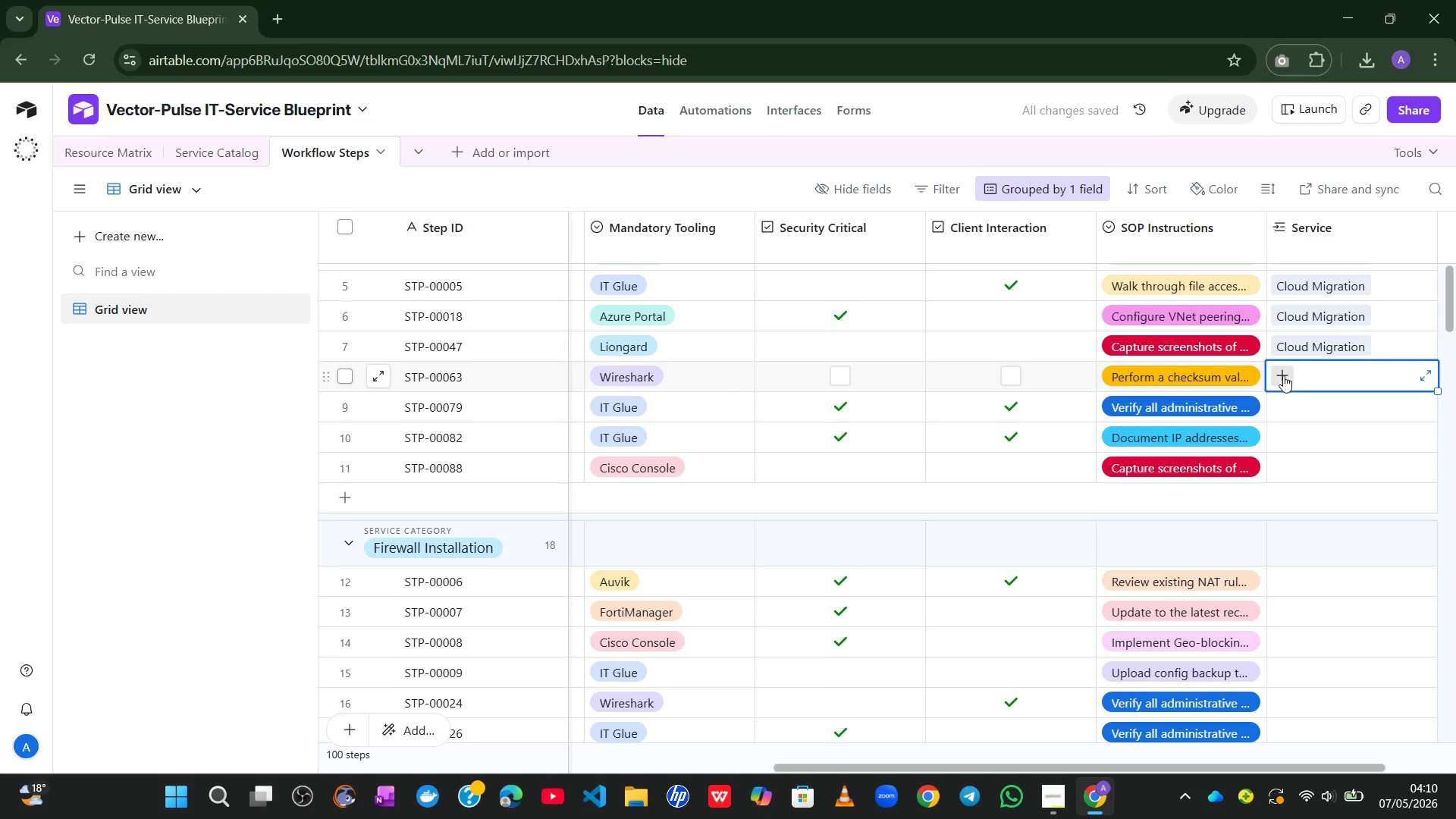 
left_click([1281, 376])
 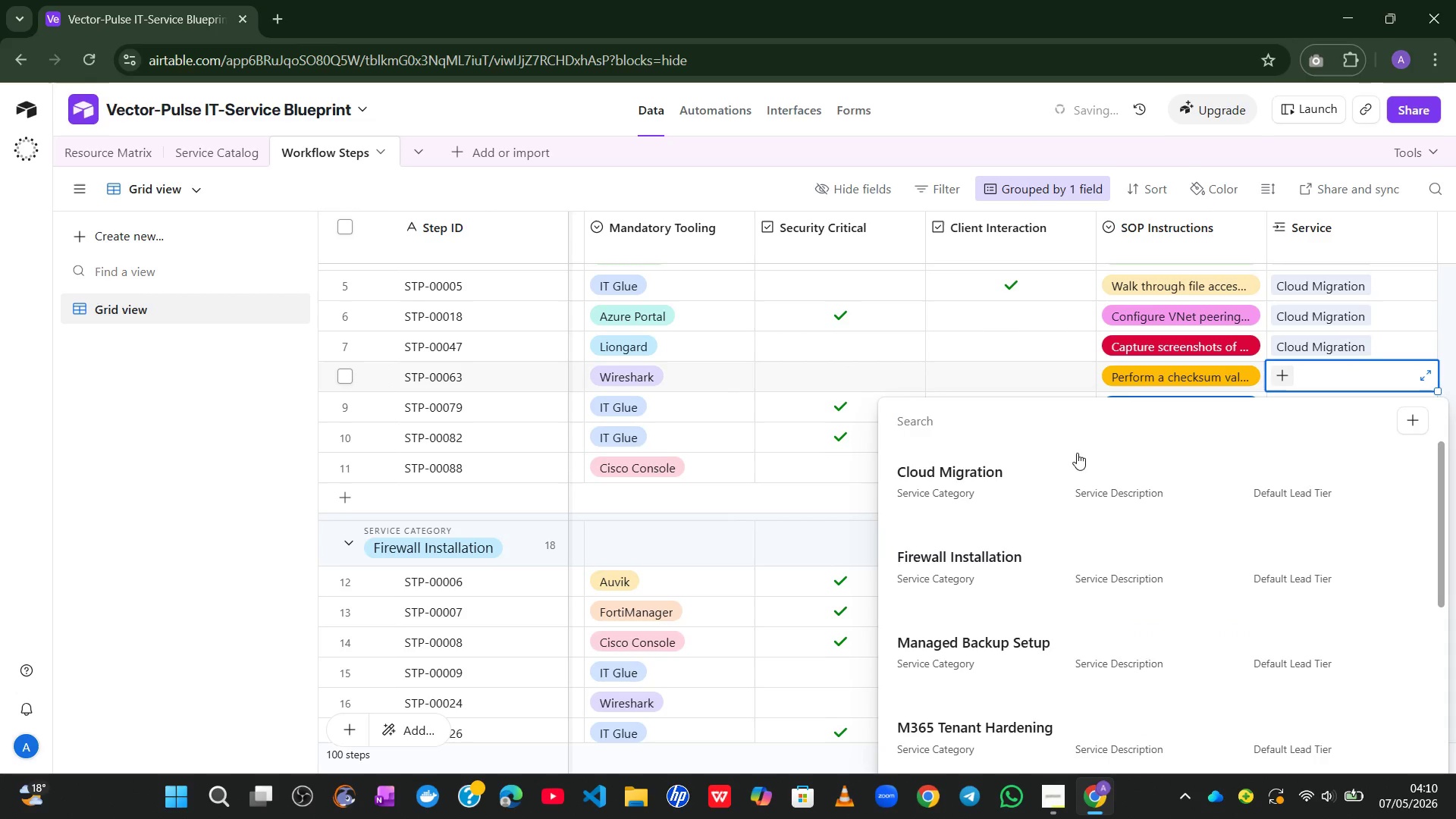 
left_click([1012, 496])
 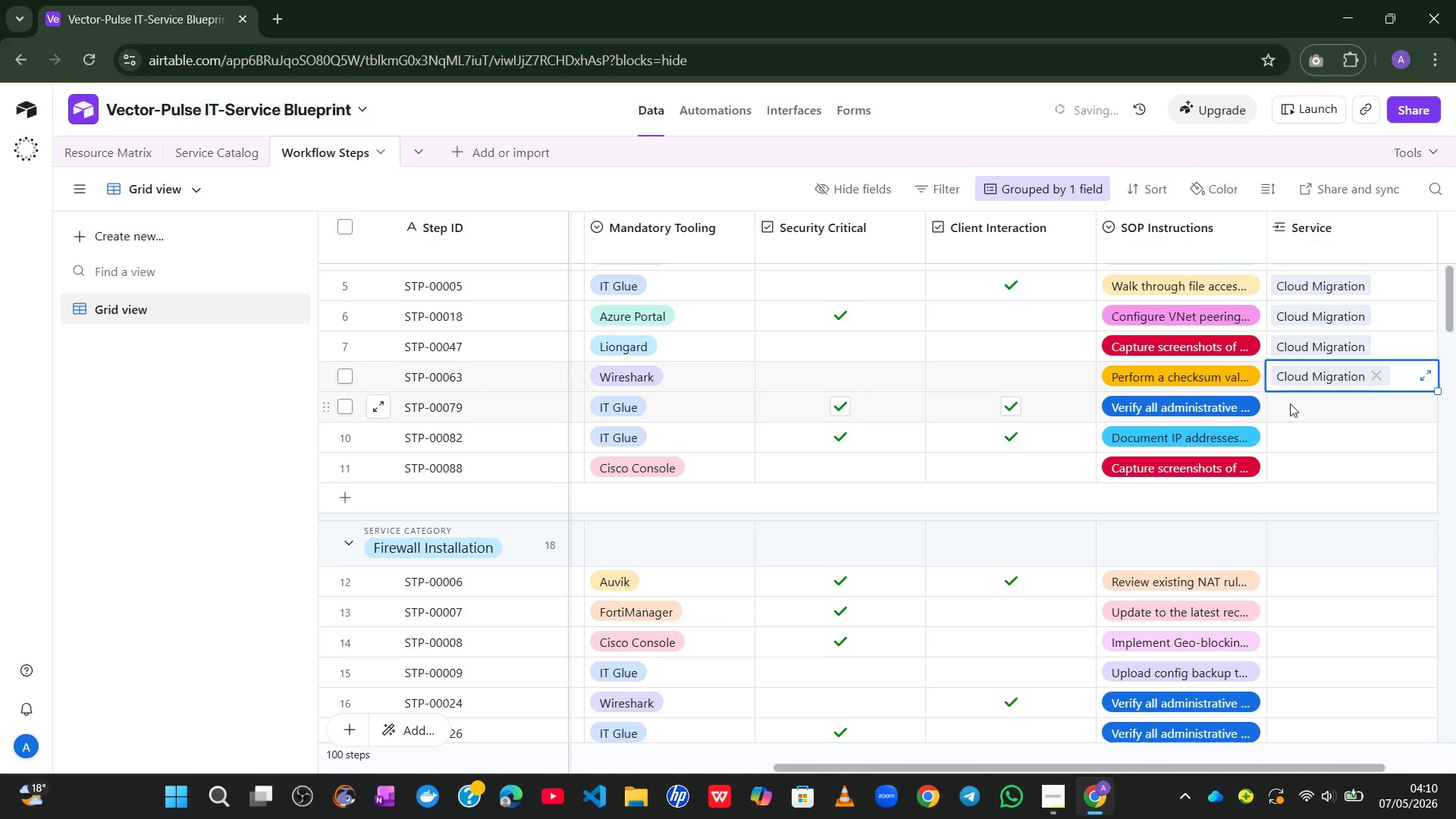 
left_click([1288, 405])
 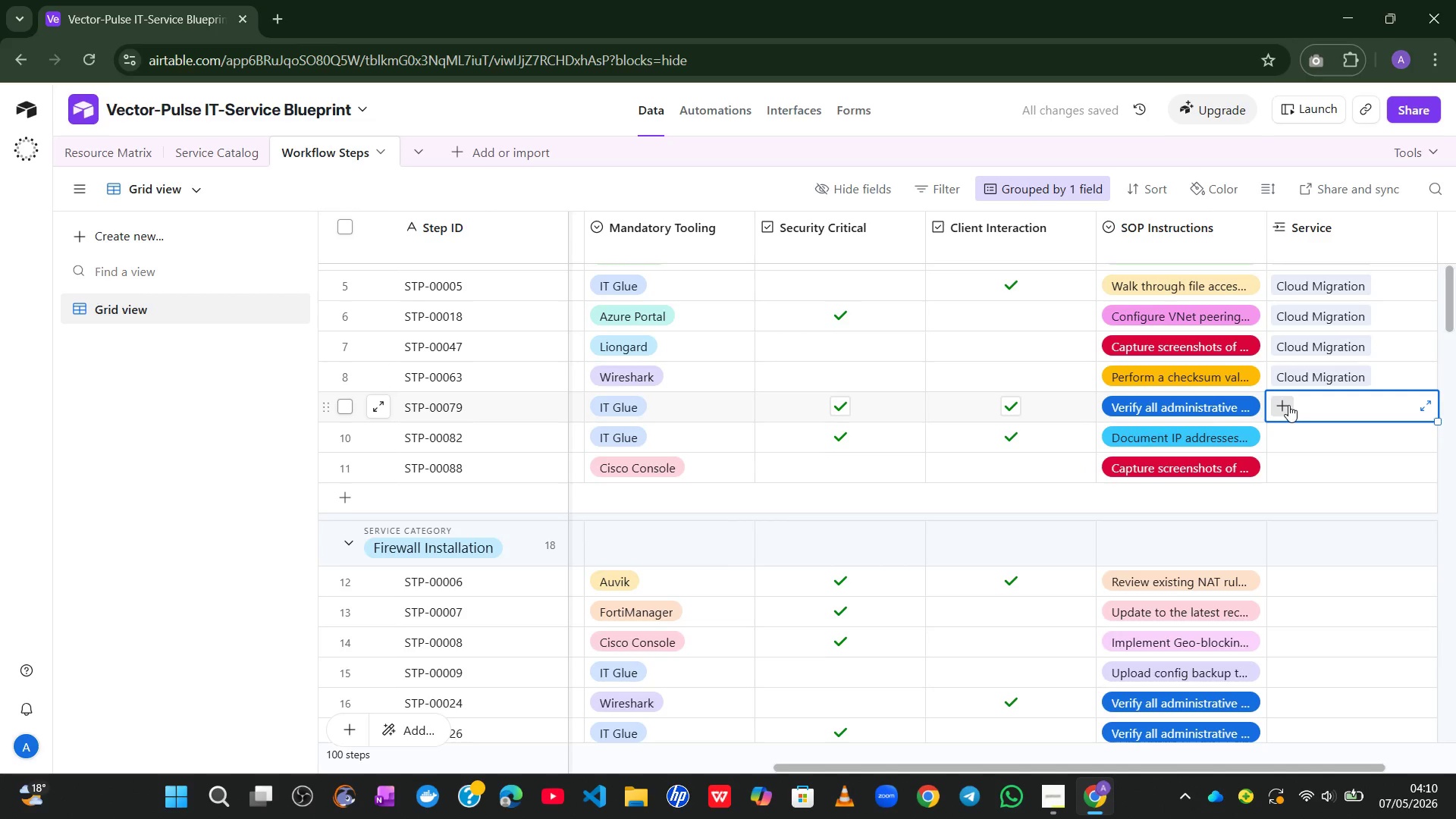 
left_click([1288, 405])
 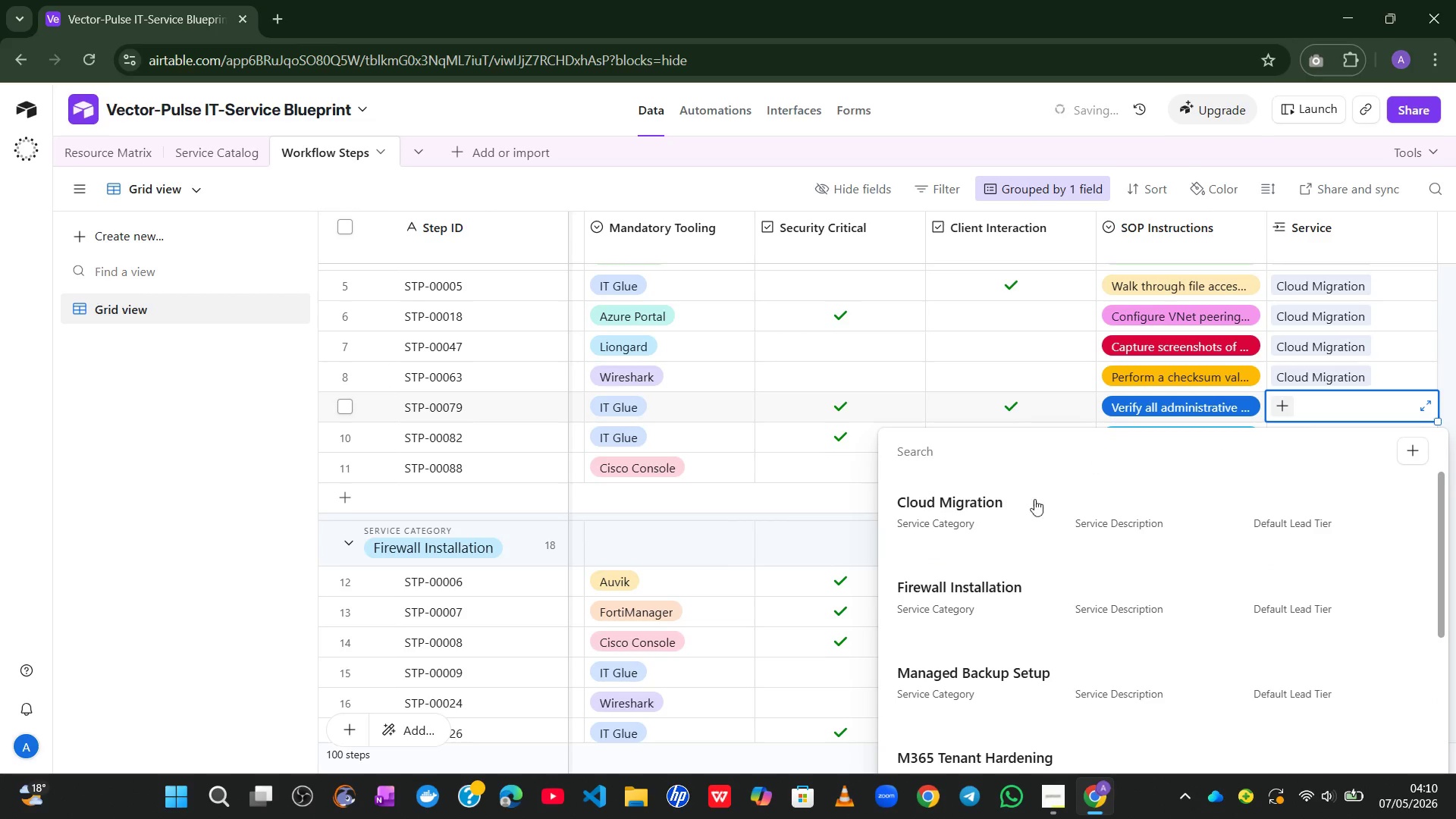 
left_click([997, 522])
 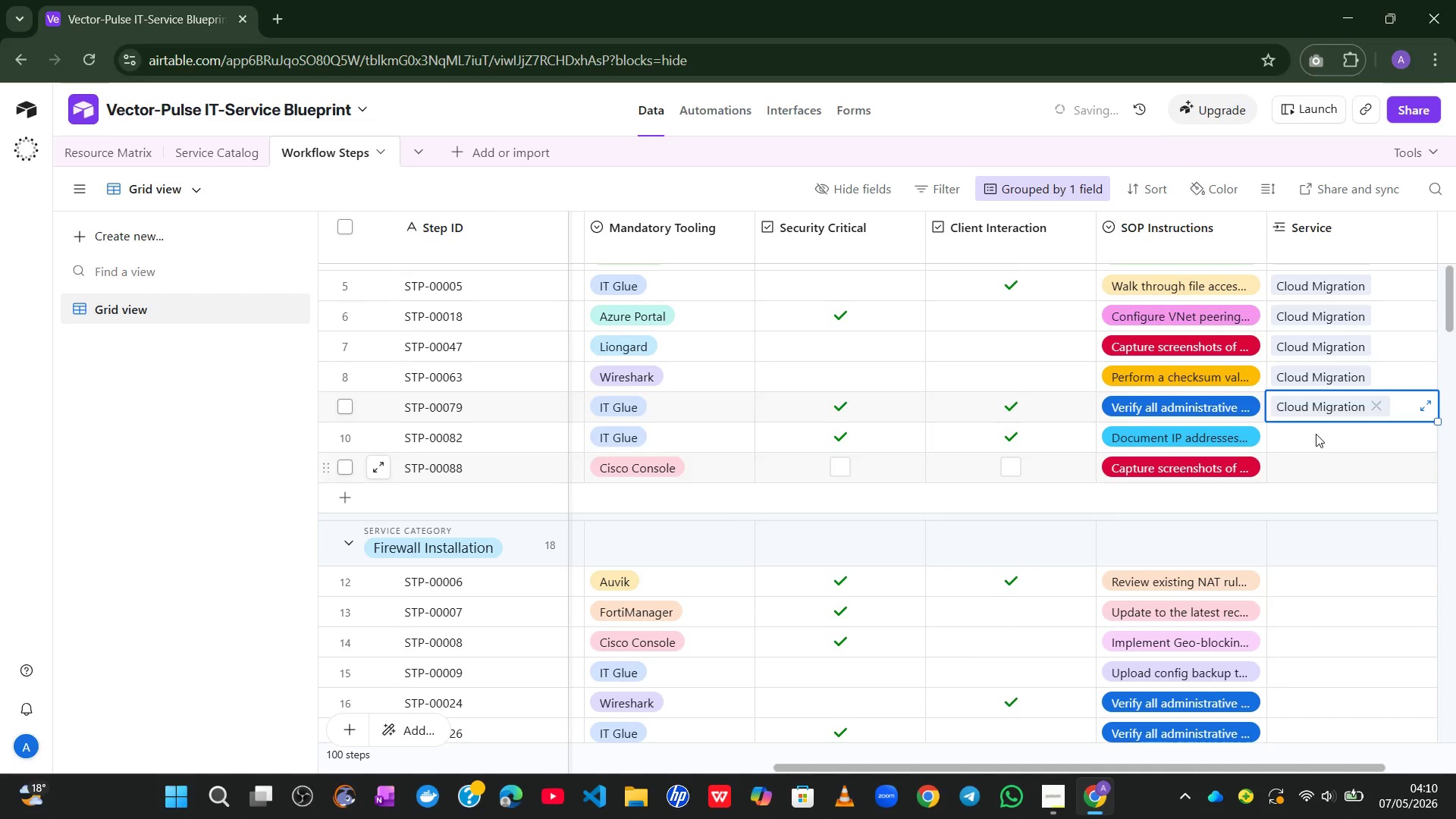 
left_click([1316, 431])
 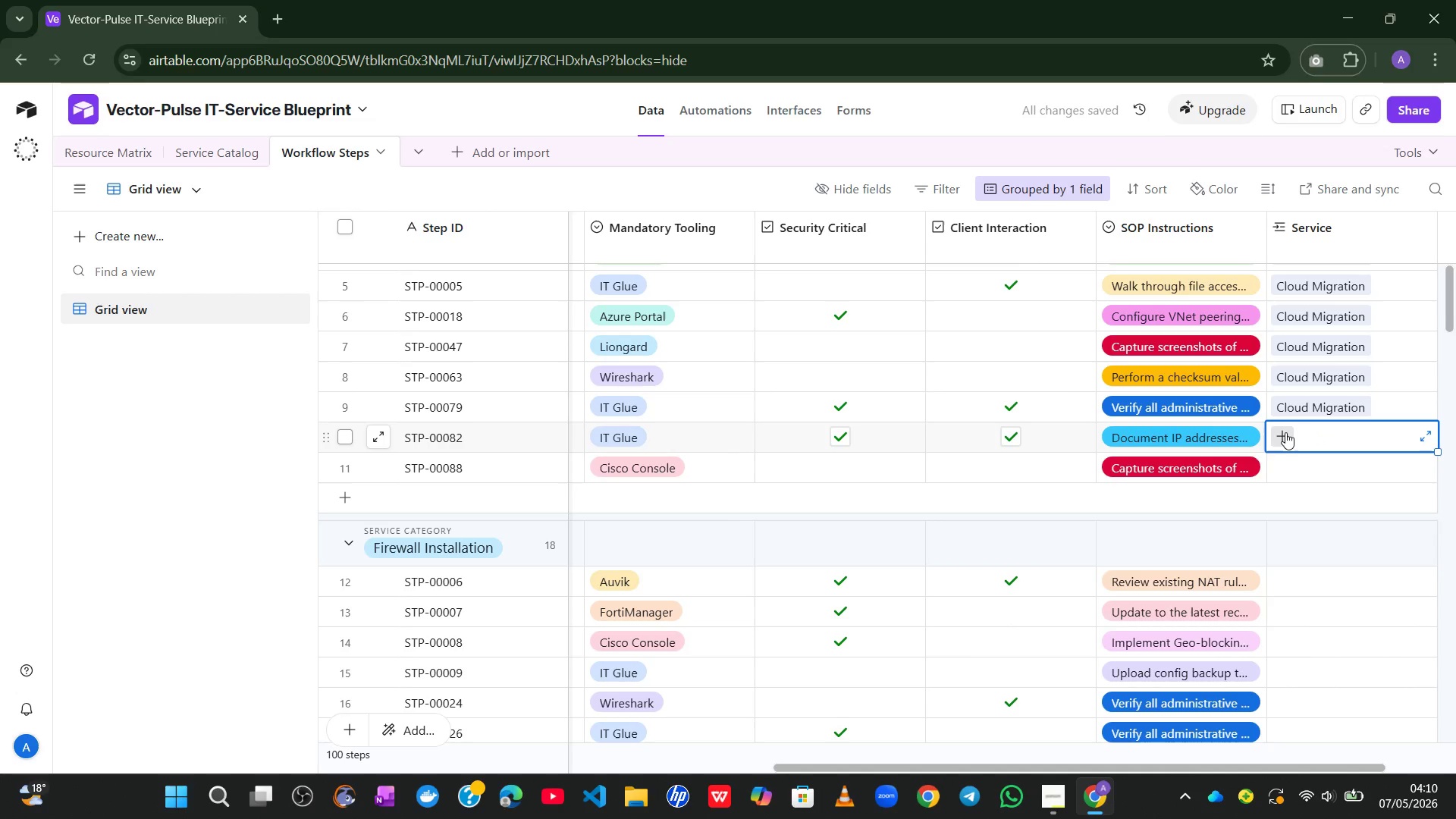 
left_click([1282, 431])
 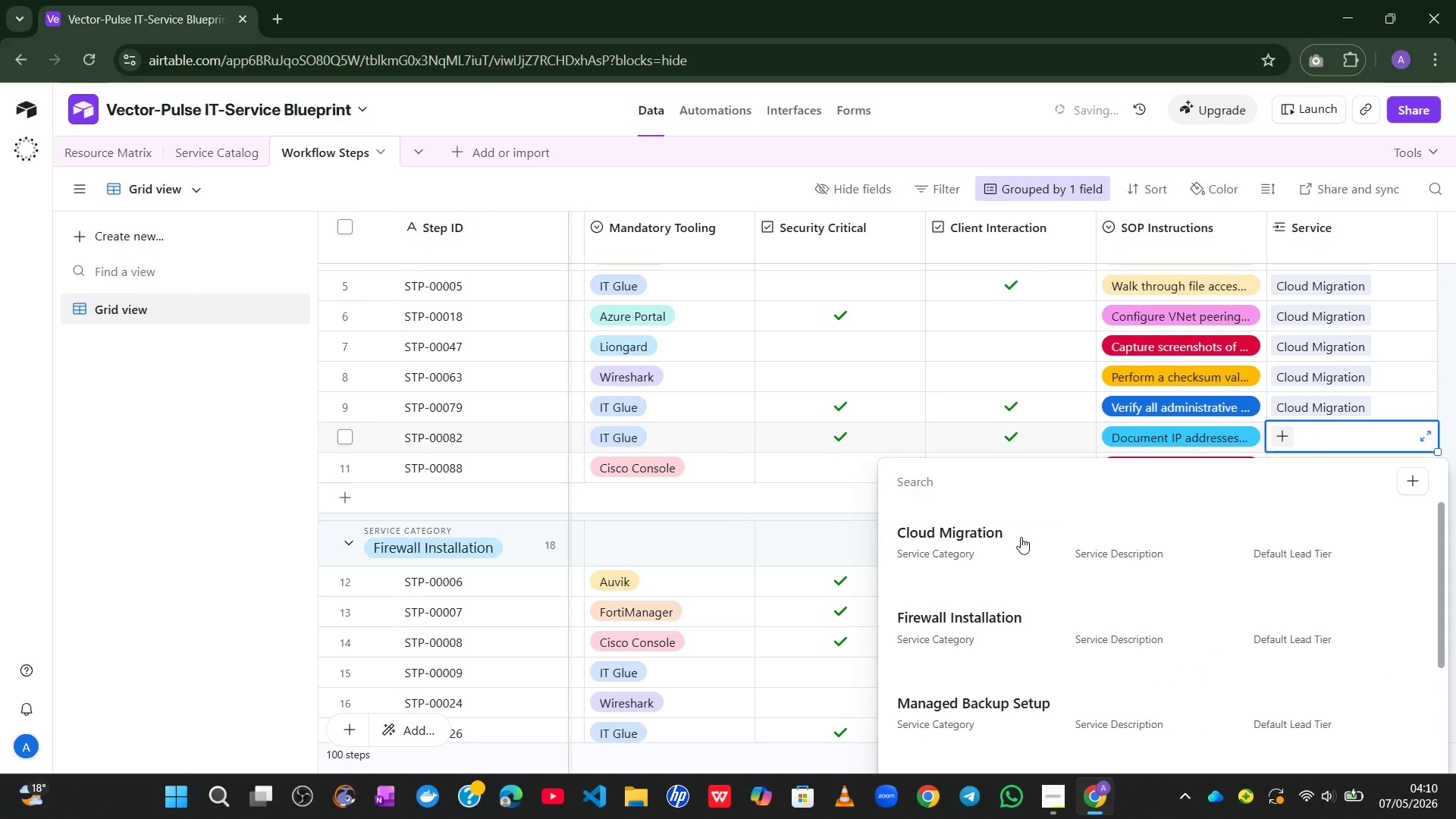 
left_click([980, 547])
 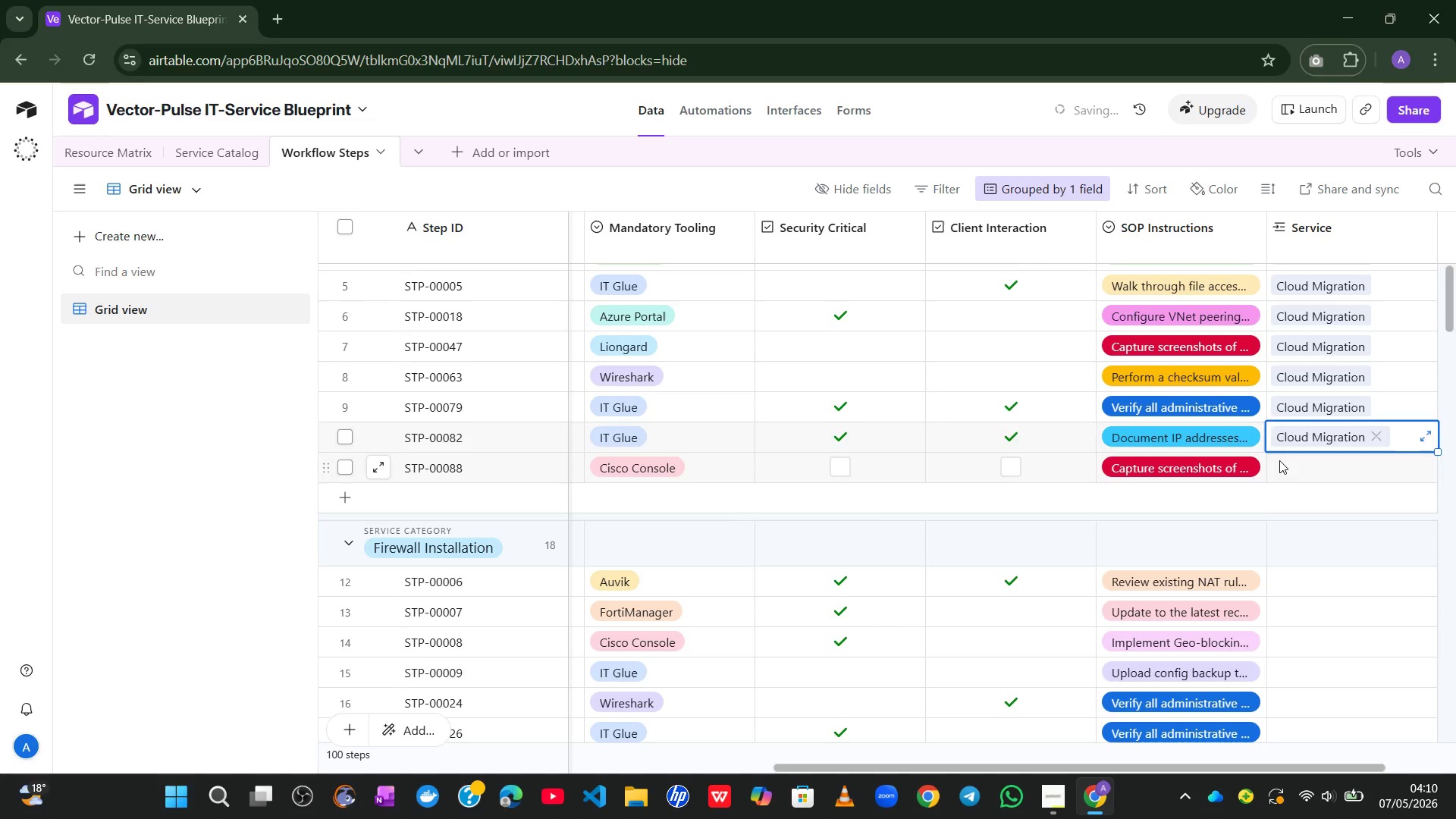 
double_click([1279, 460])
 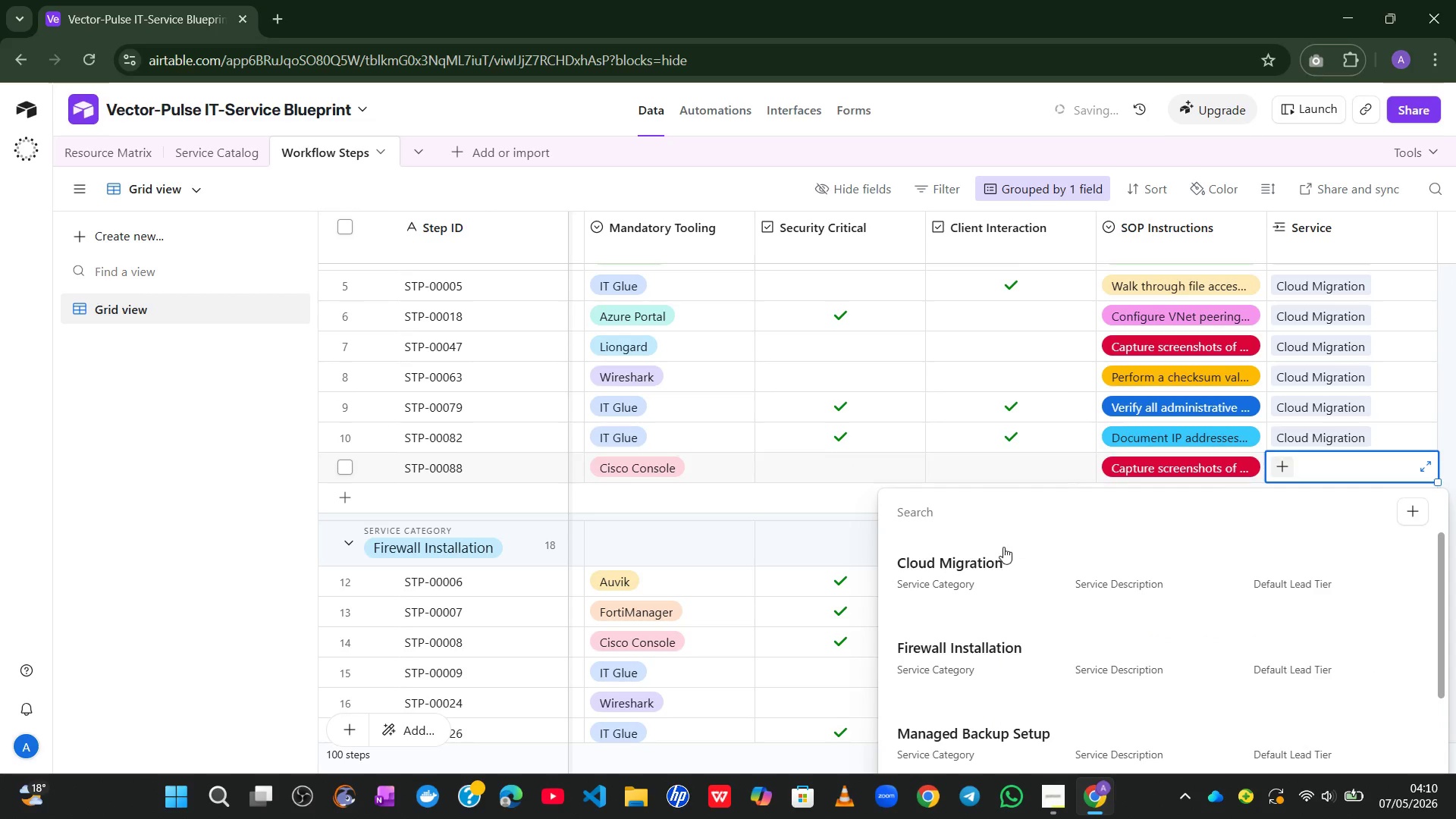 
left_click([977, 572])
 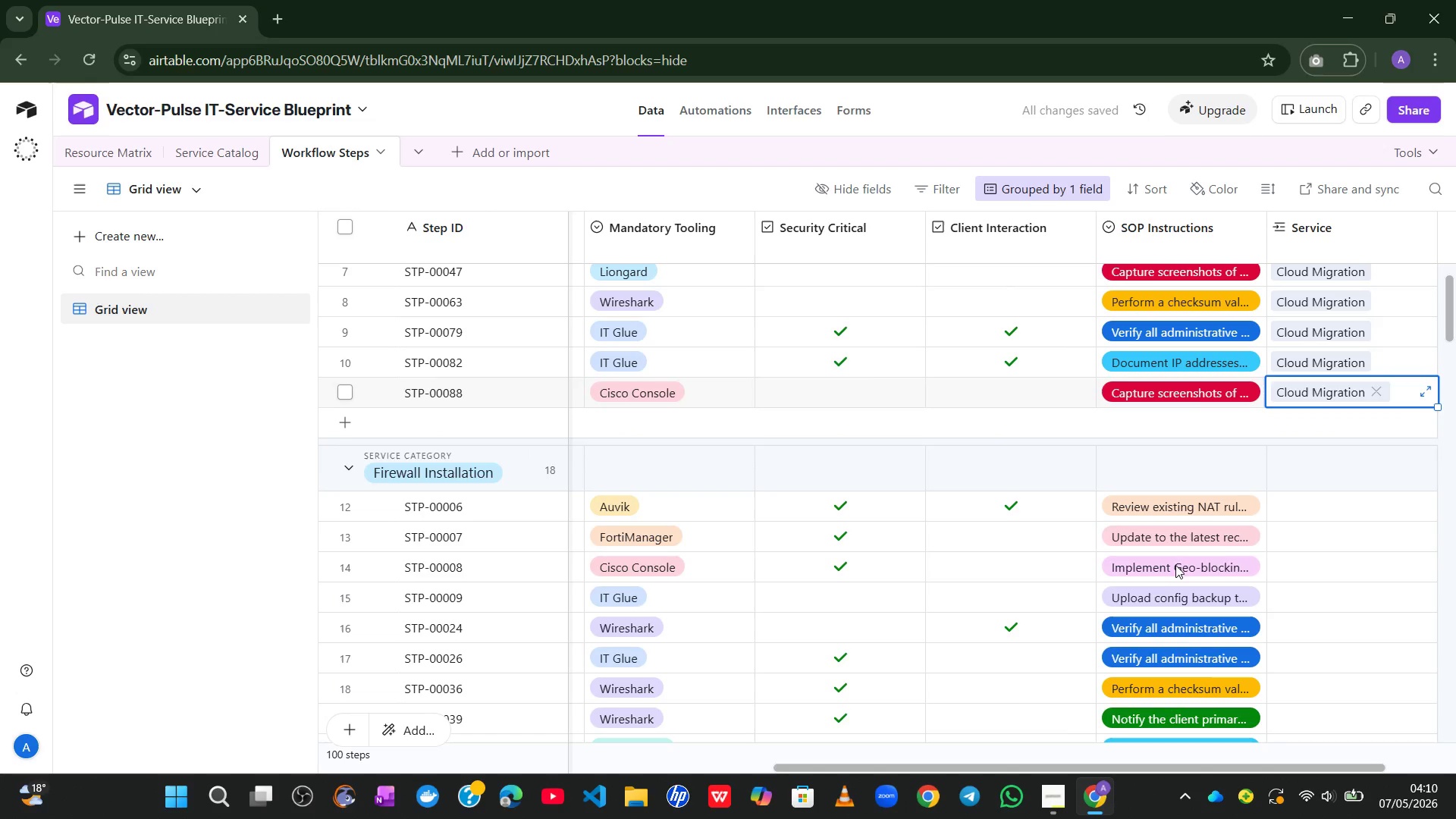 
left_click([1349, 505])
 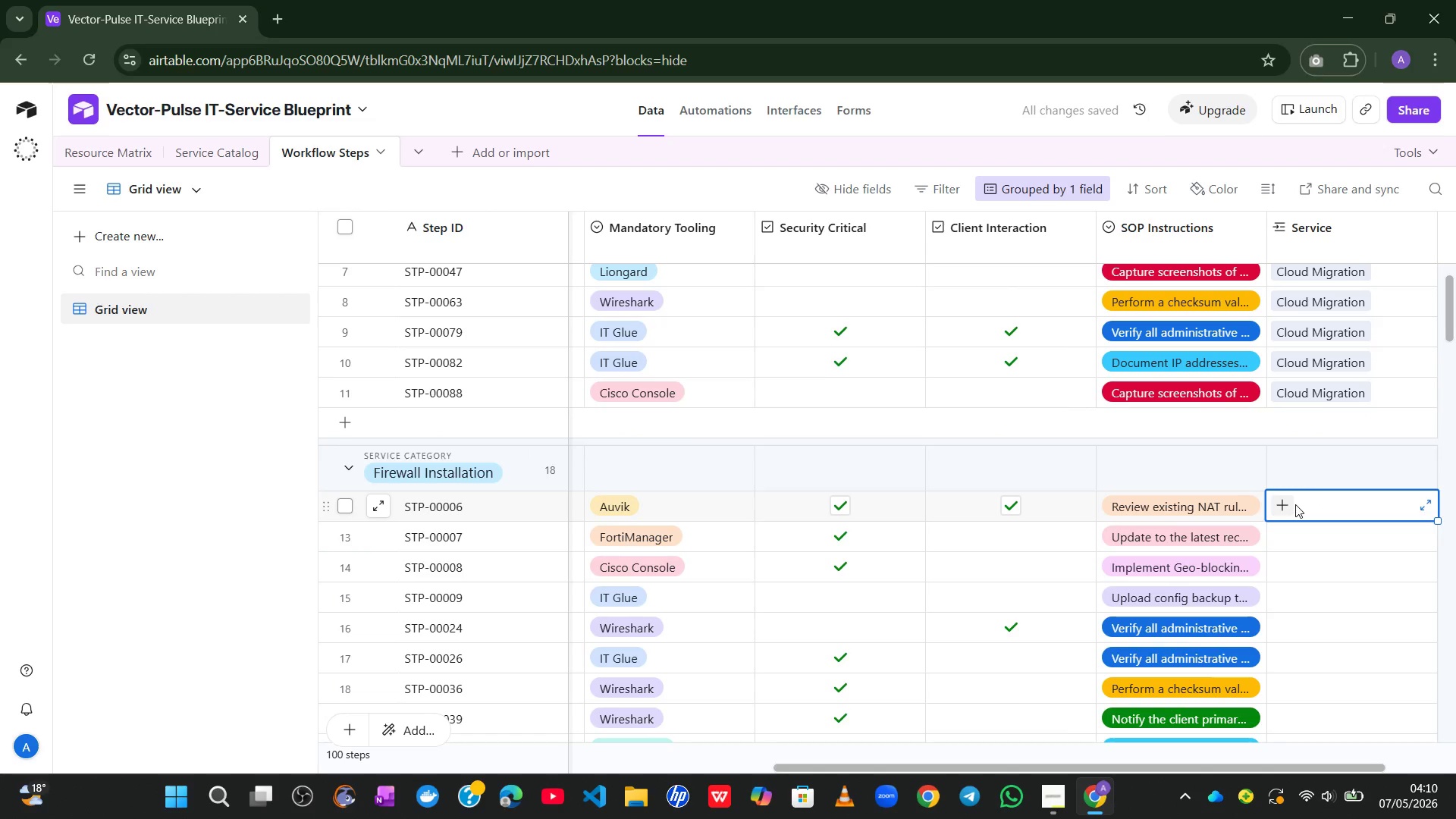 
left_click([1295, 504])
 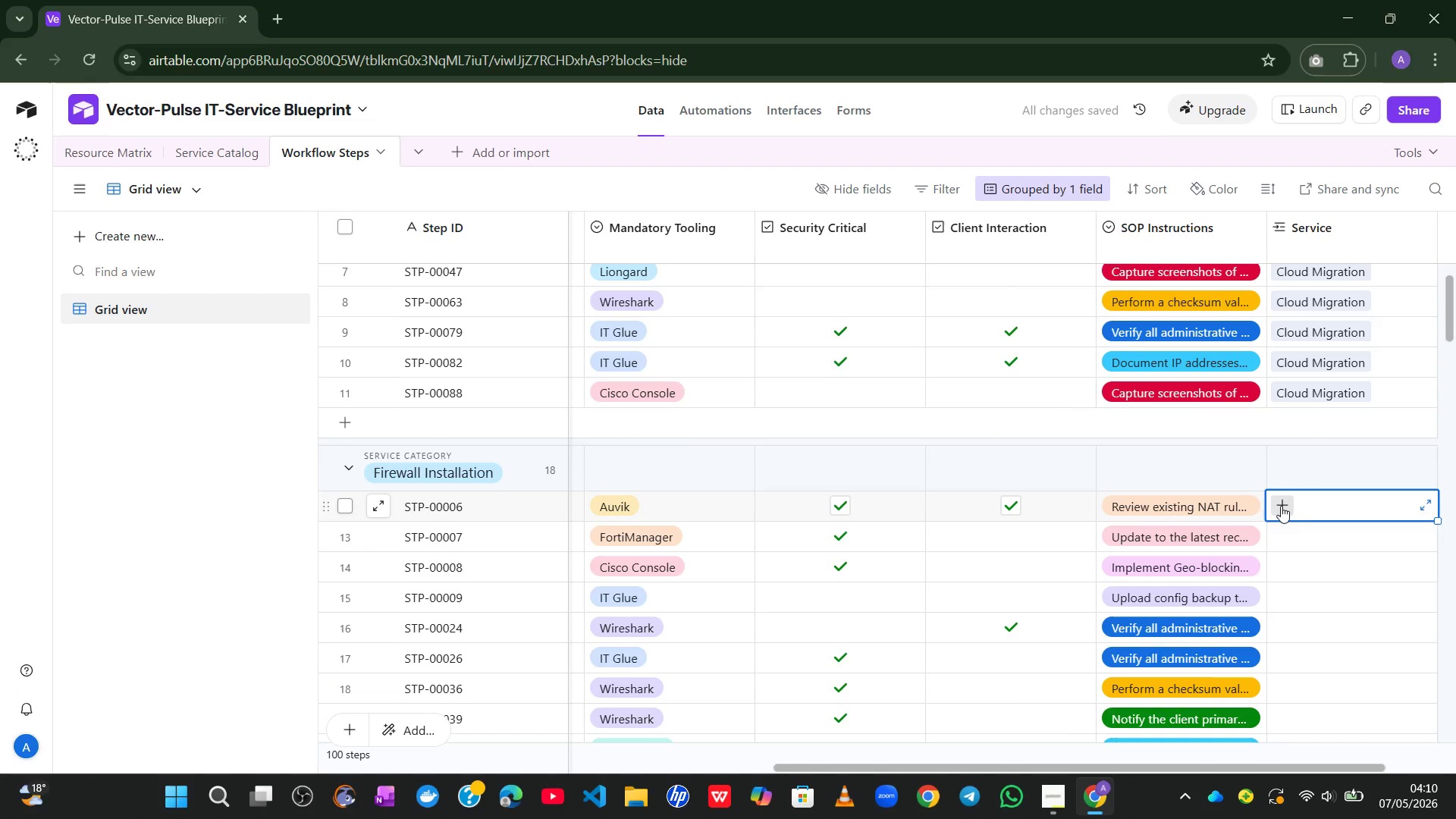 
left_click([1281, 506])
 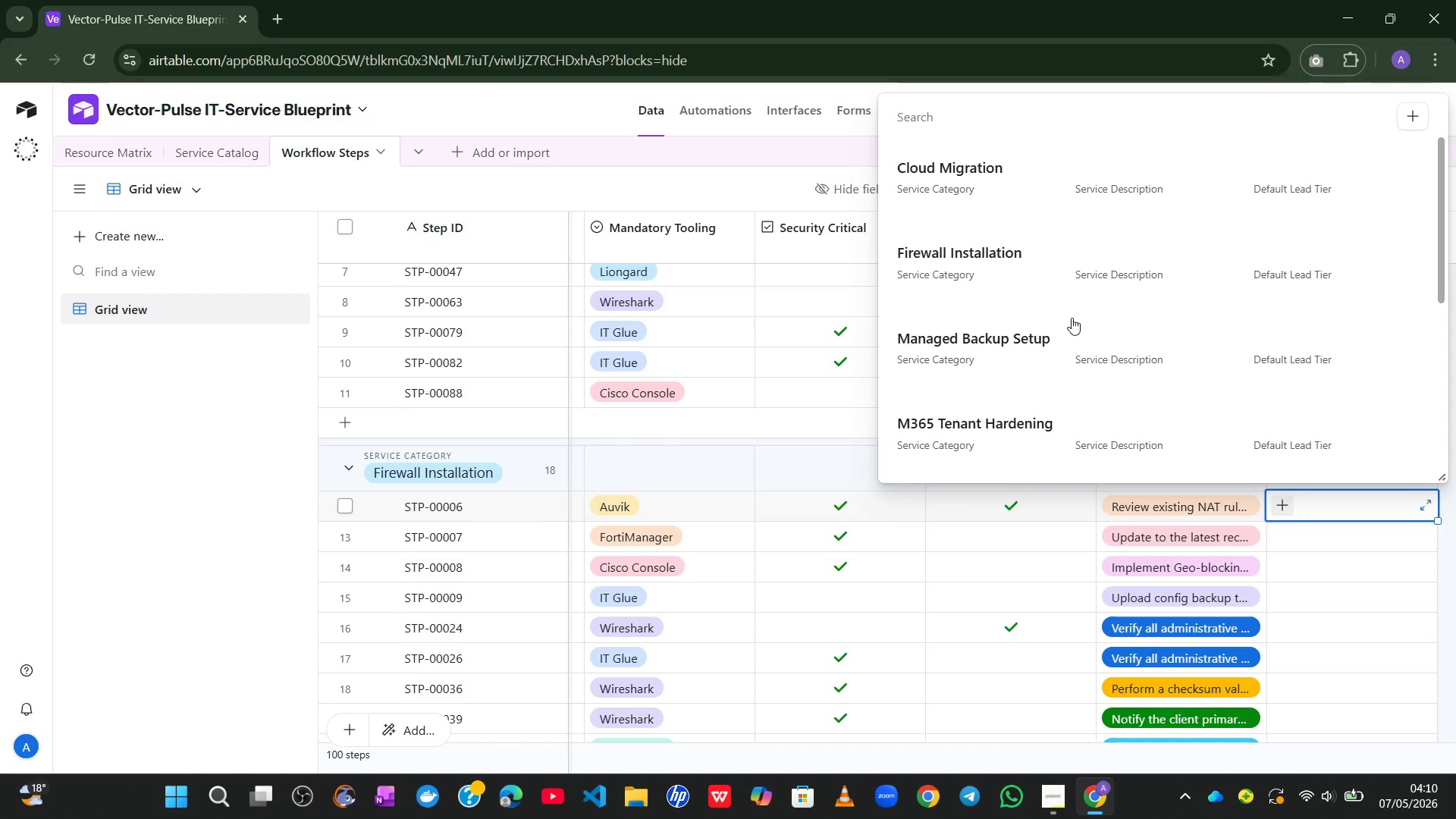 
left_click([1067, 275])
 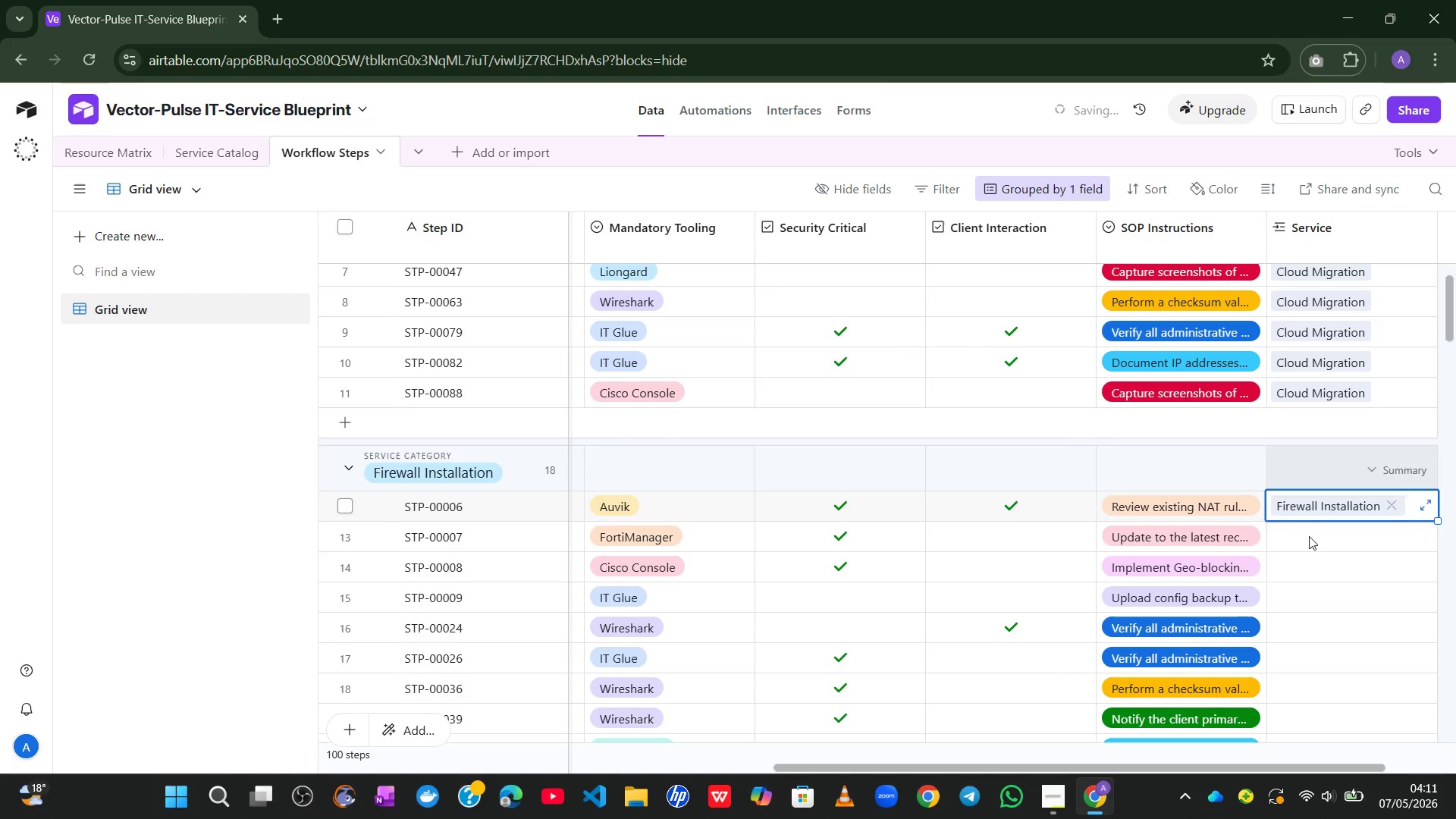 
left_click_drag(start_coordinate=[1304, 542], to_coordinate=[1289, 538])
 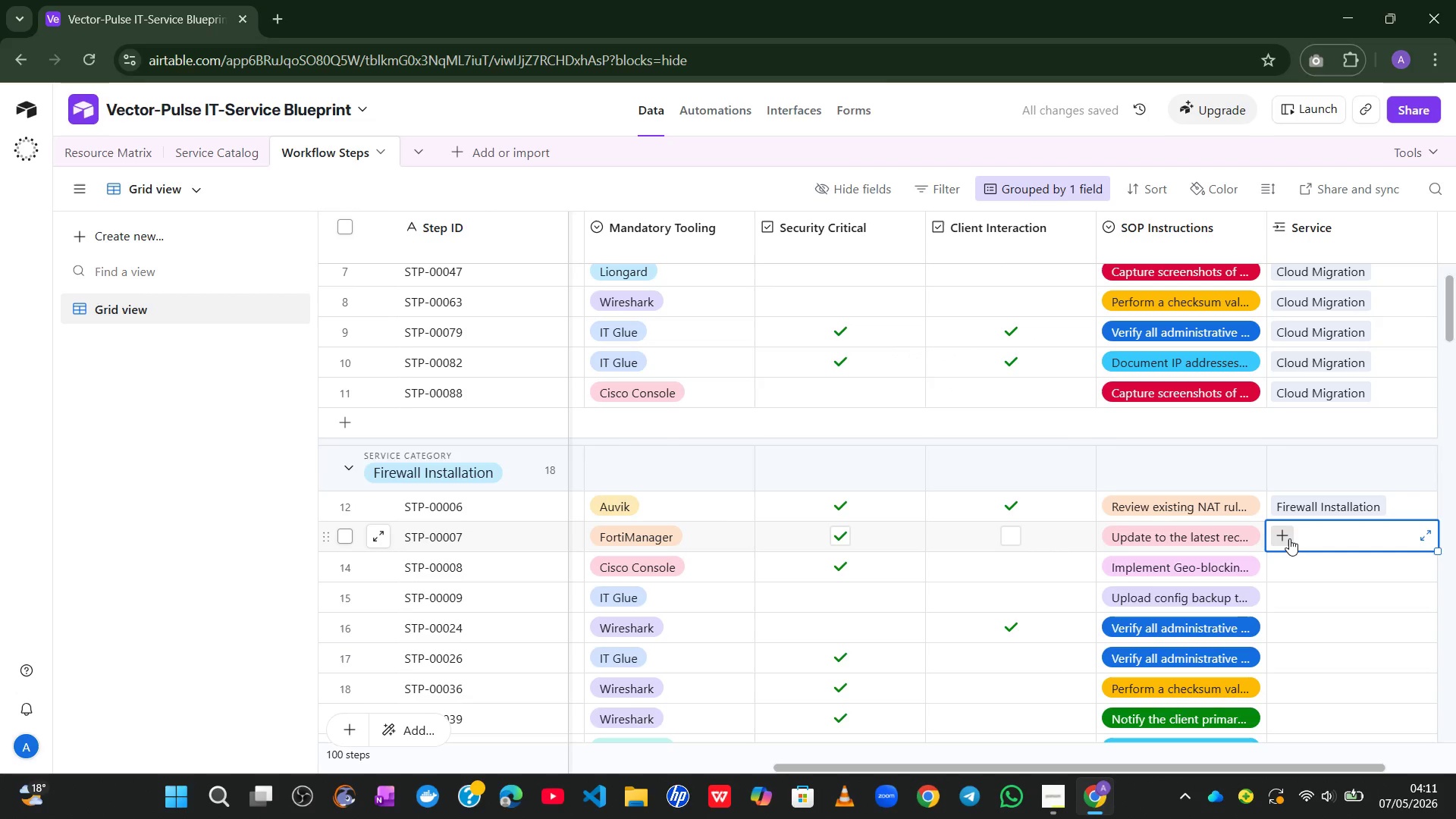 
left_click([1289, 538])
 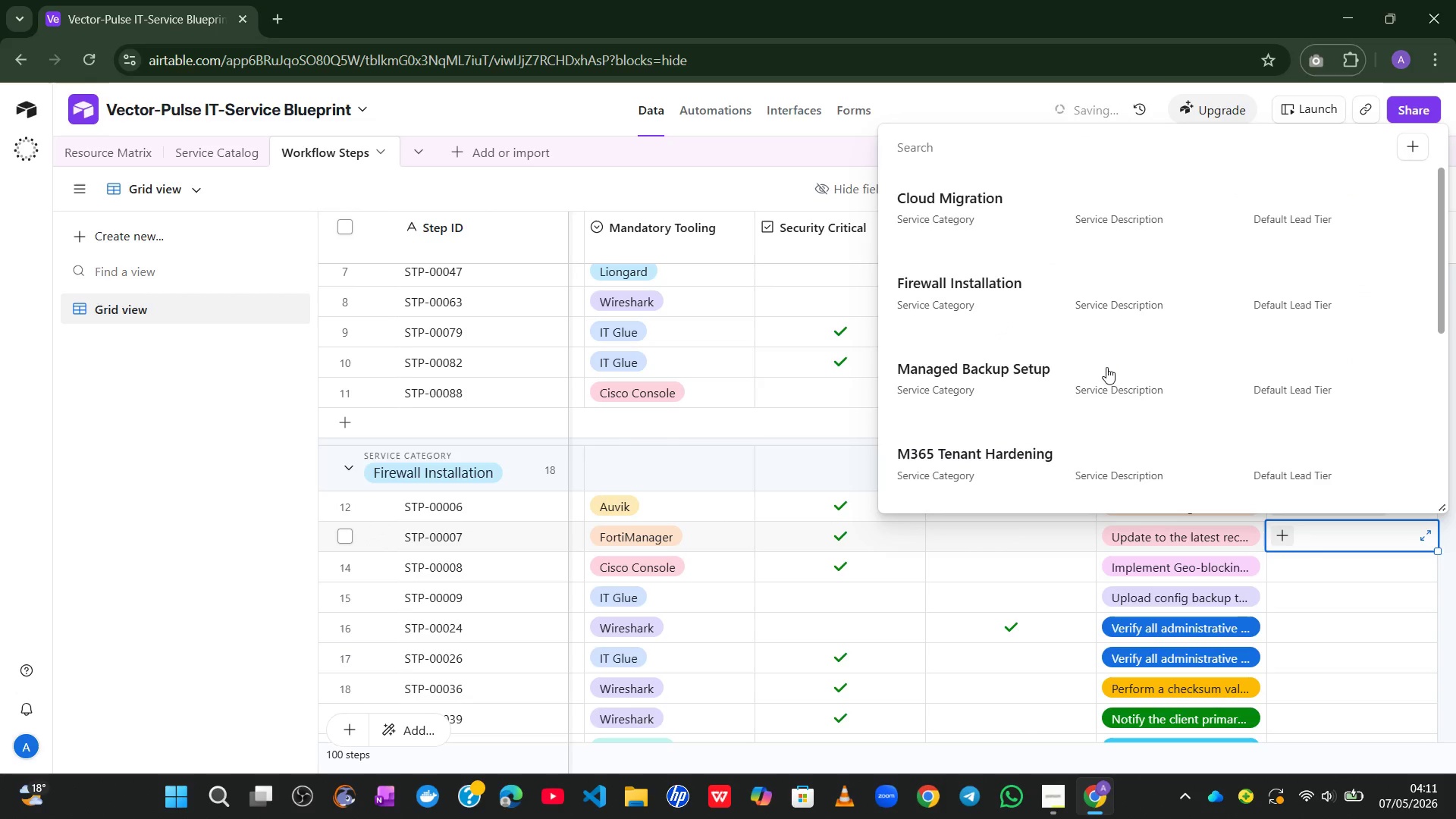 
left_click([1034, 312])
 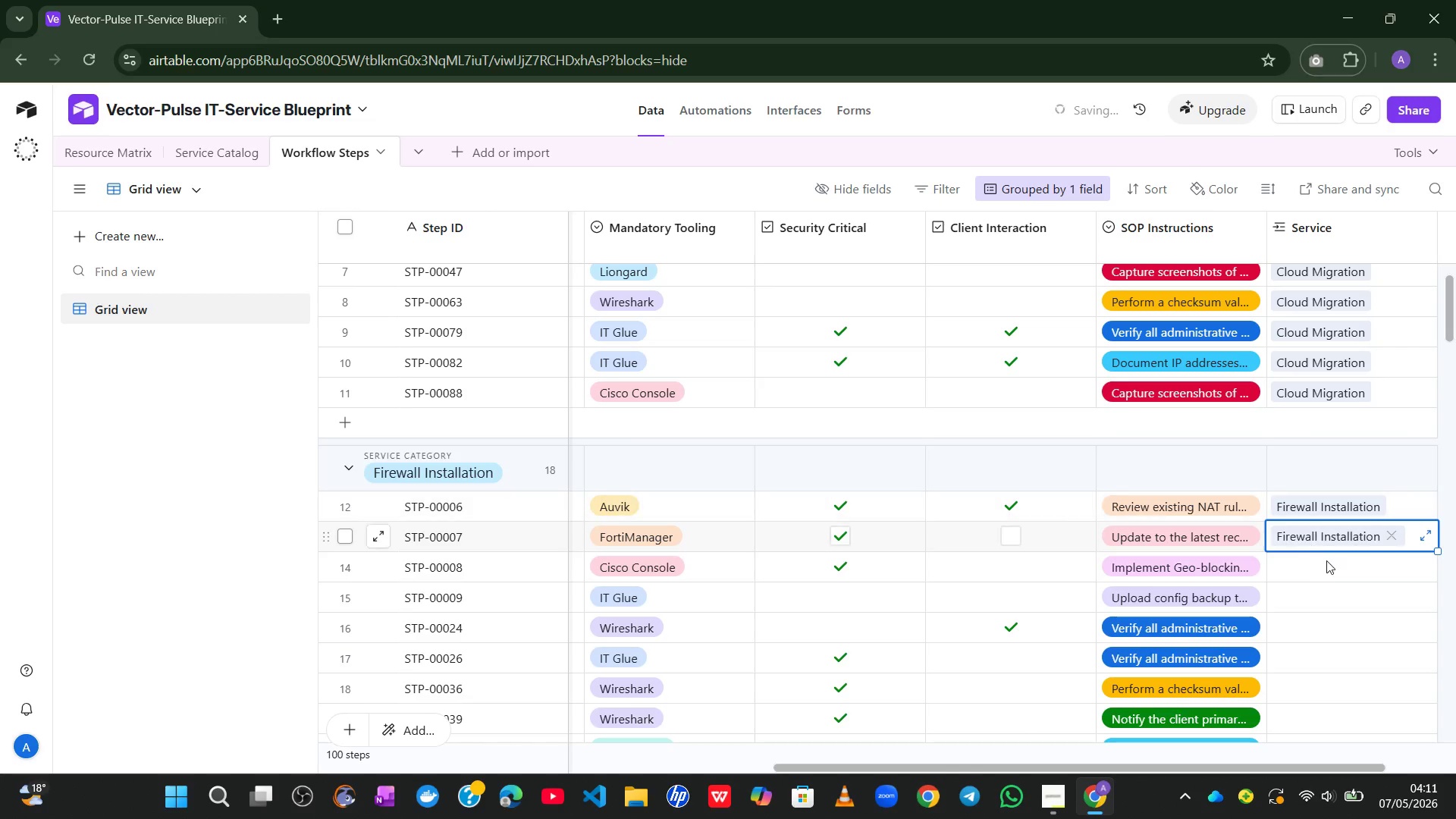 
left_click([1328, 562])
 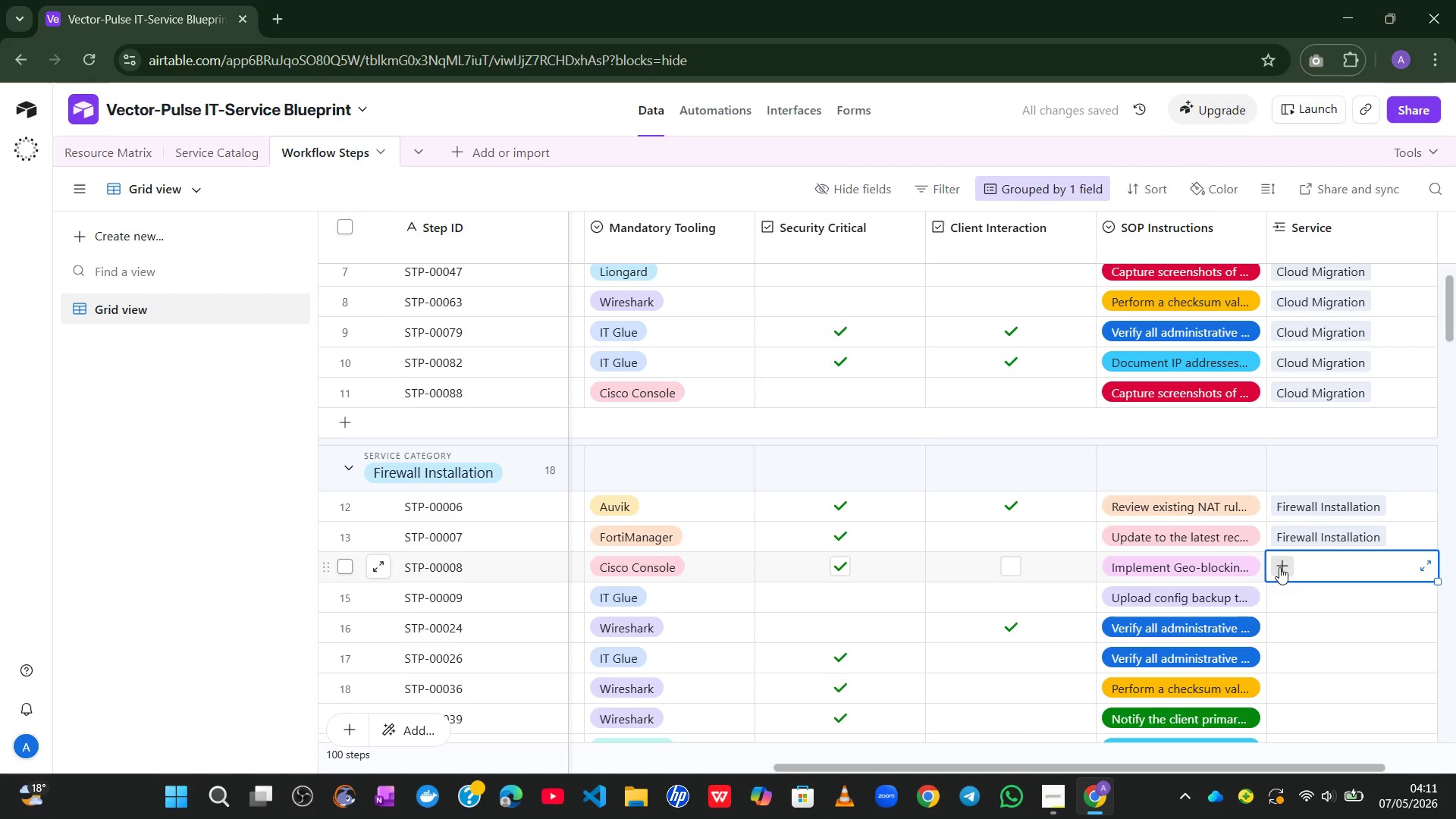 
left_click([1279, 567])
 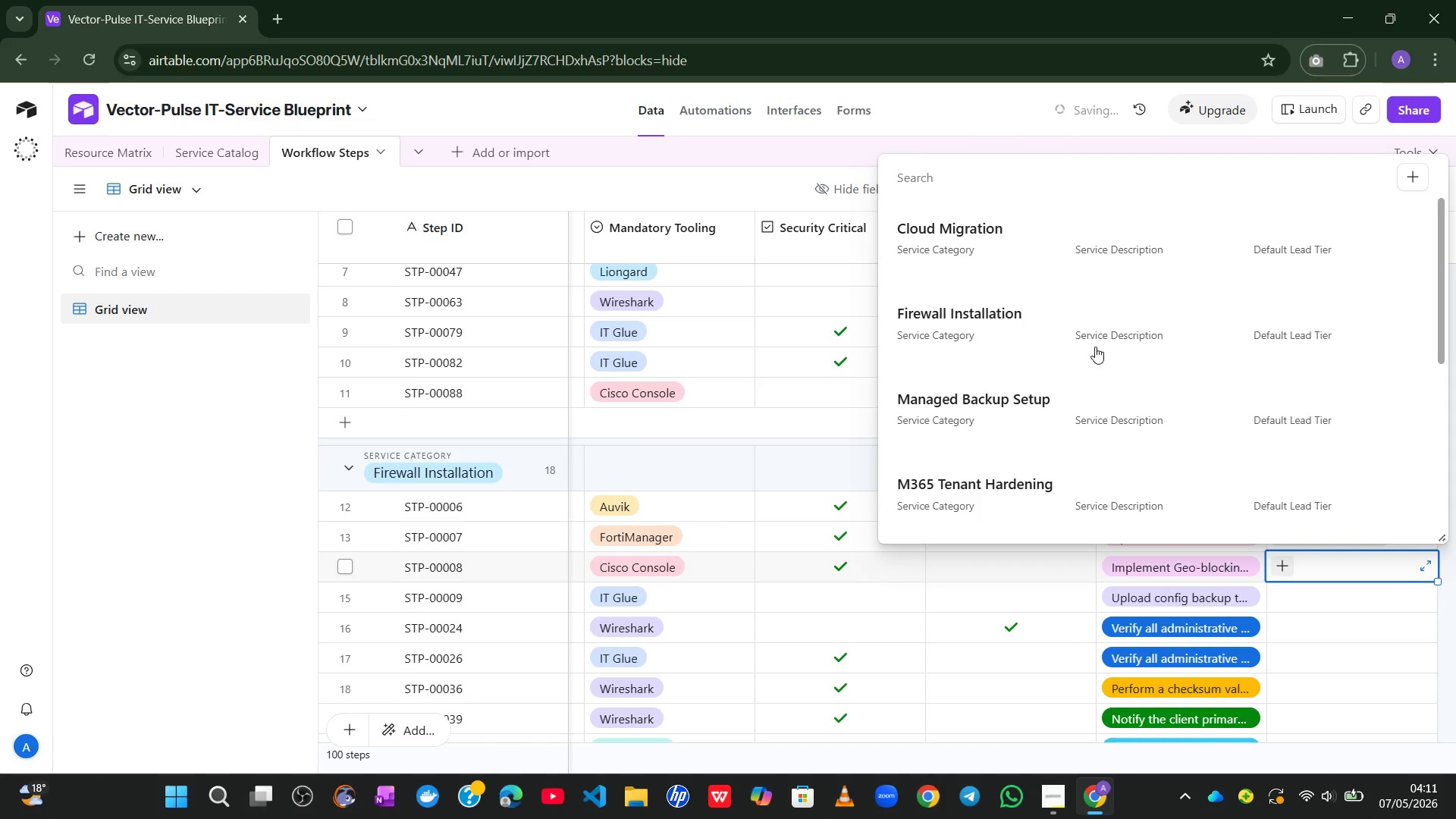 
left_click([1020, 328])
 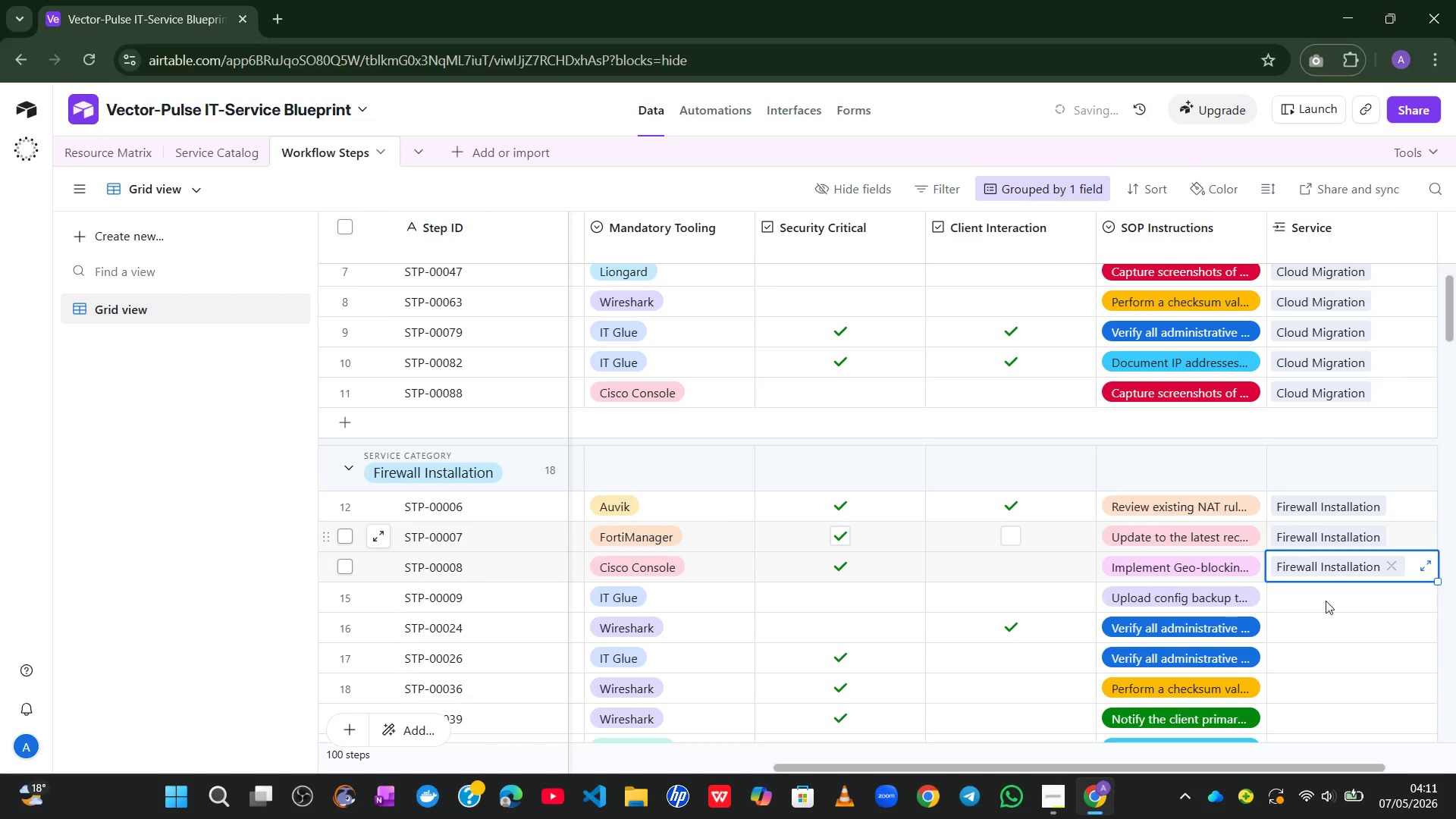 
left_click([1331, 610])
 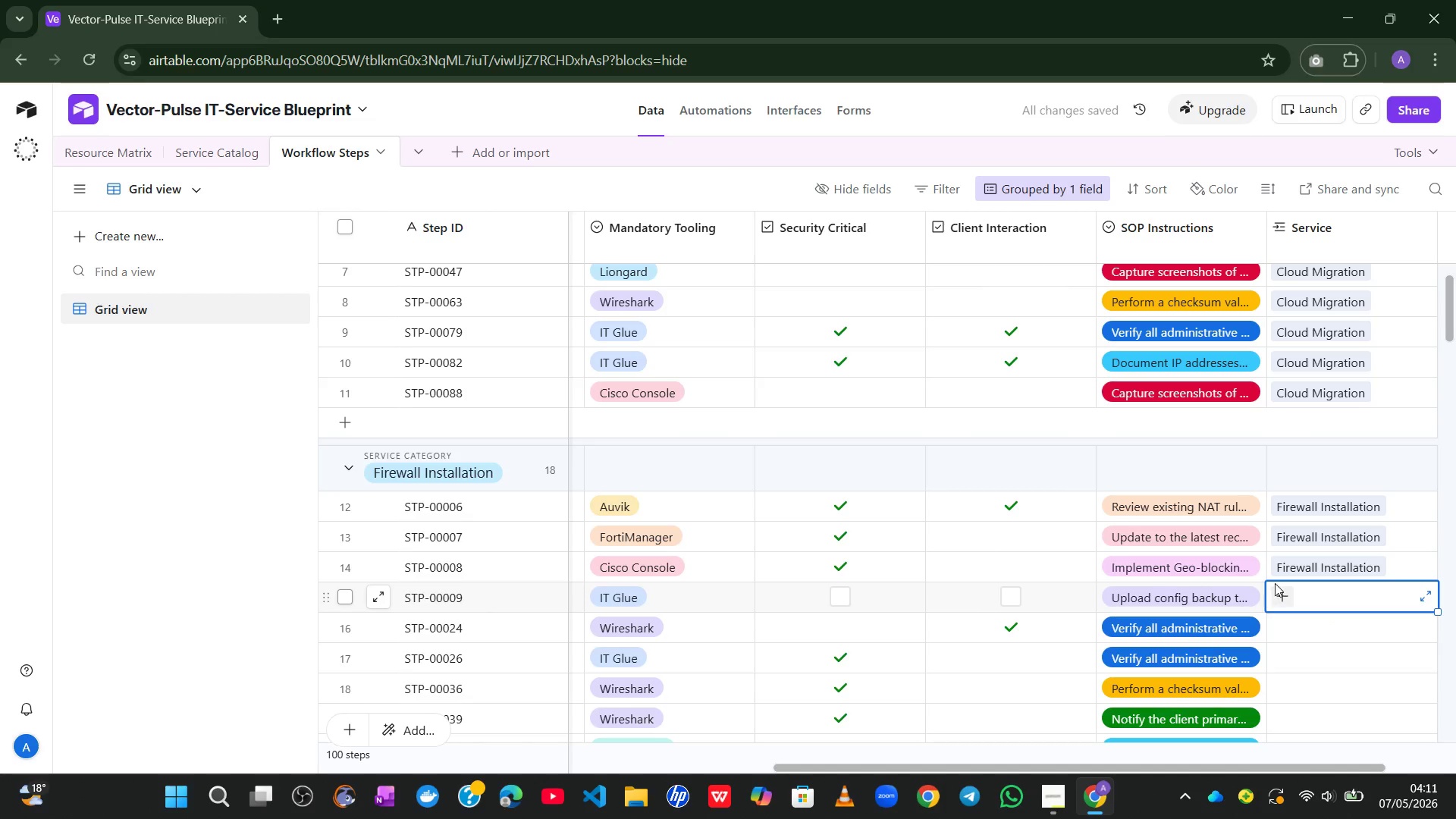 
left_click([1275, 583])
 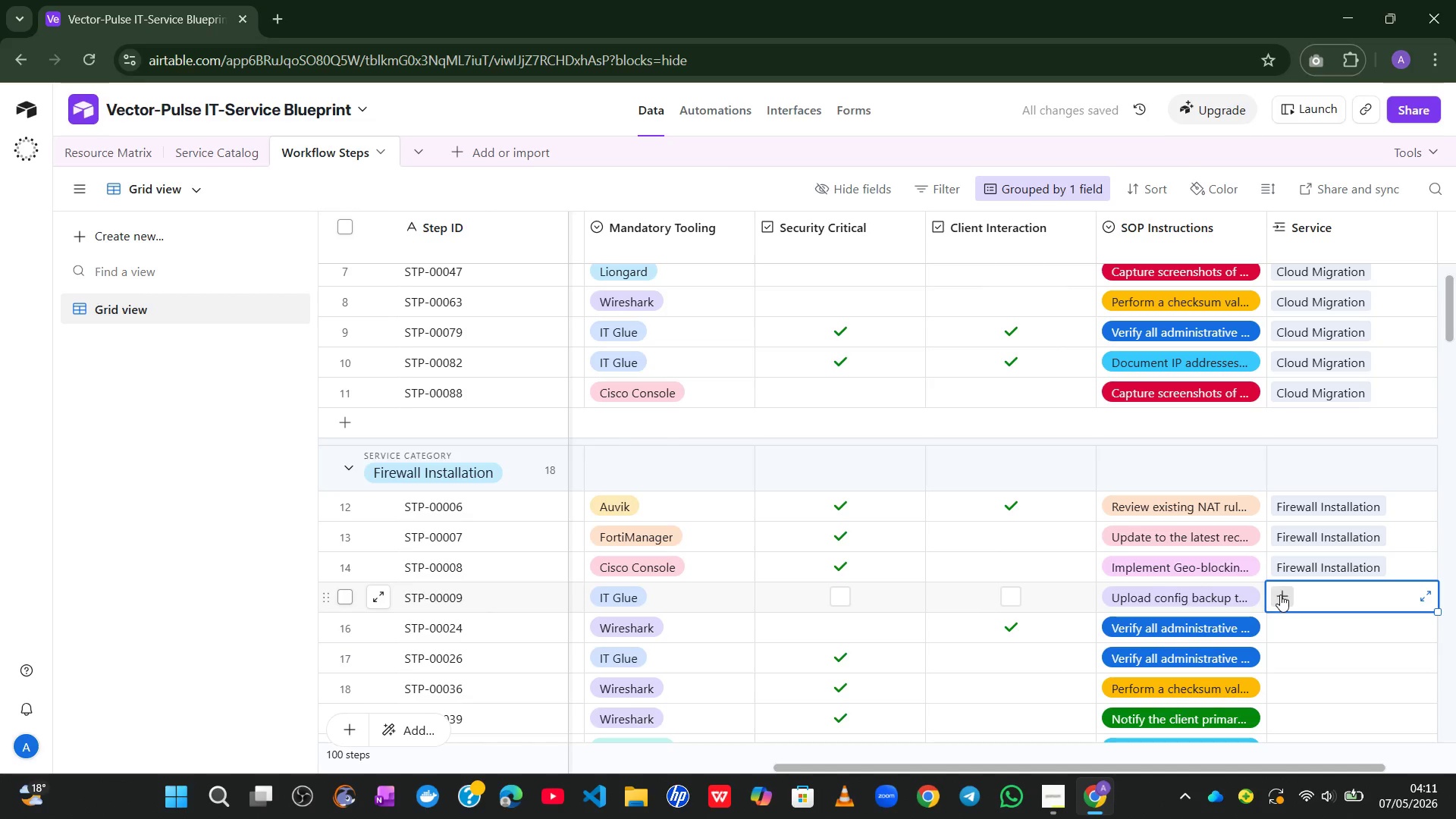 
left_click([1280, 595])
 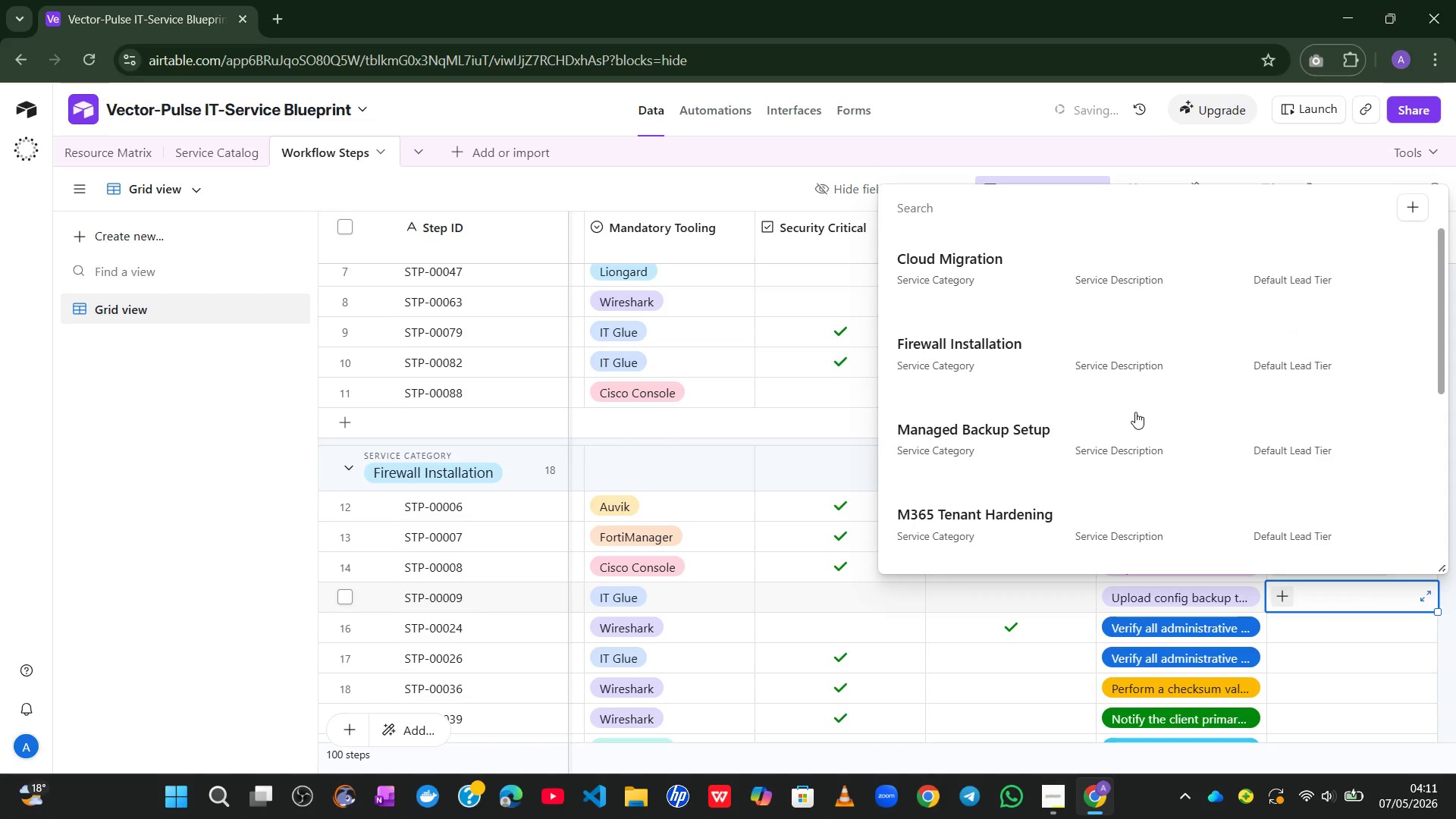 
left_click([1077, 363])
 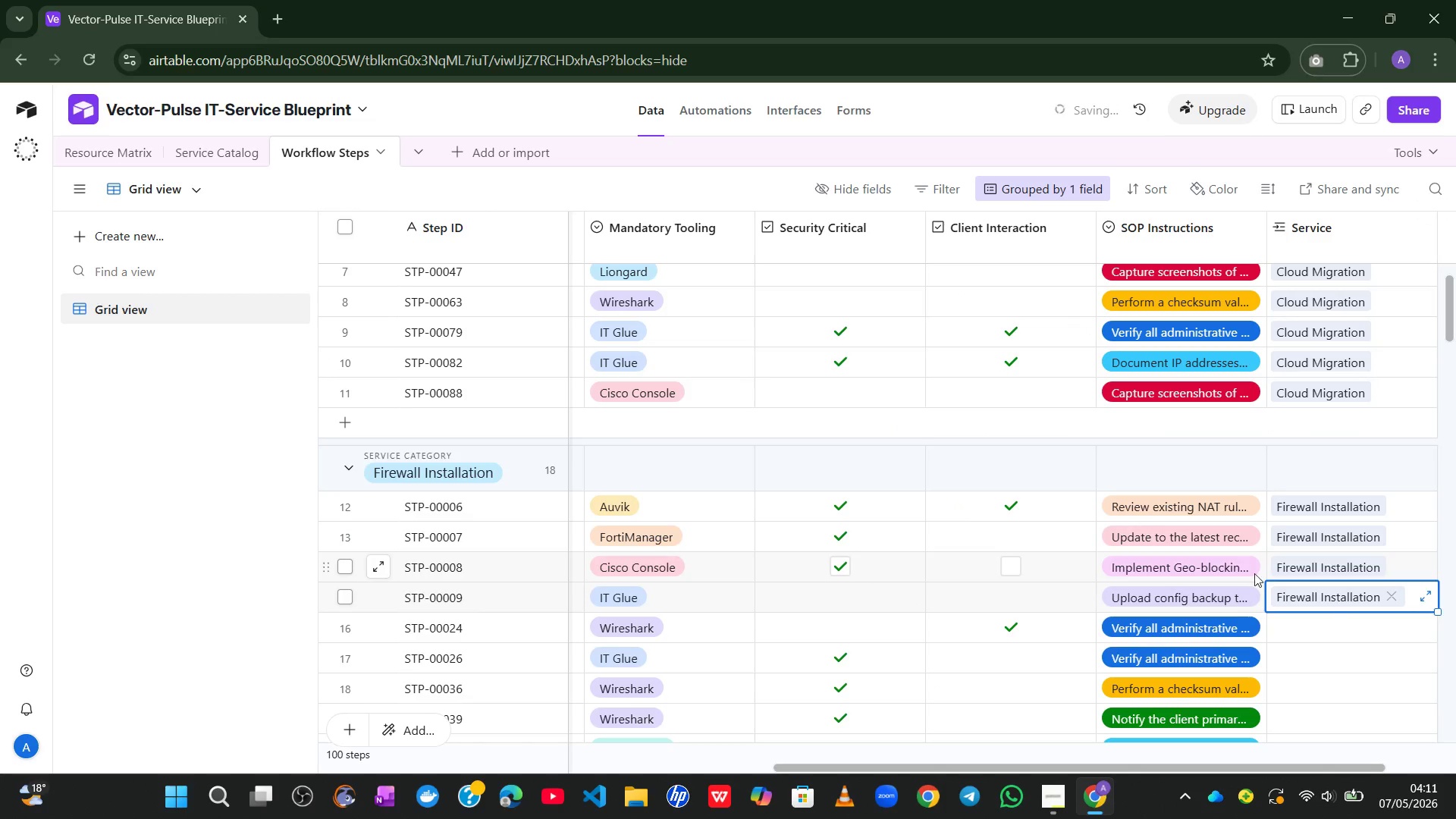 
left_click([1306, 626])
 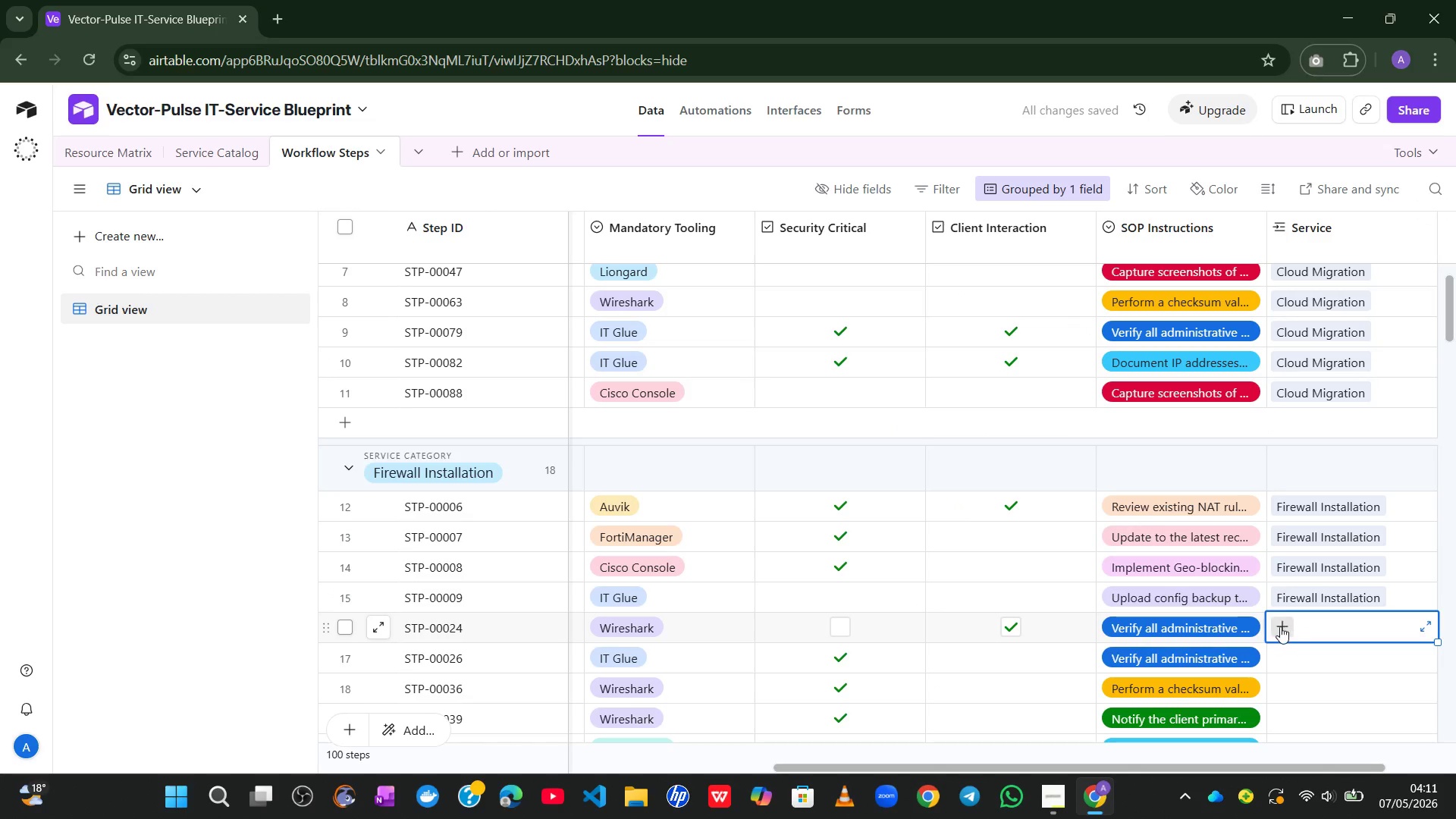 
left_click([1280, 626])
 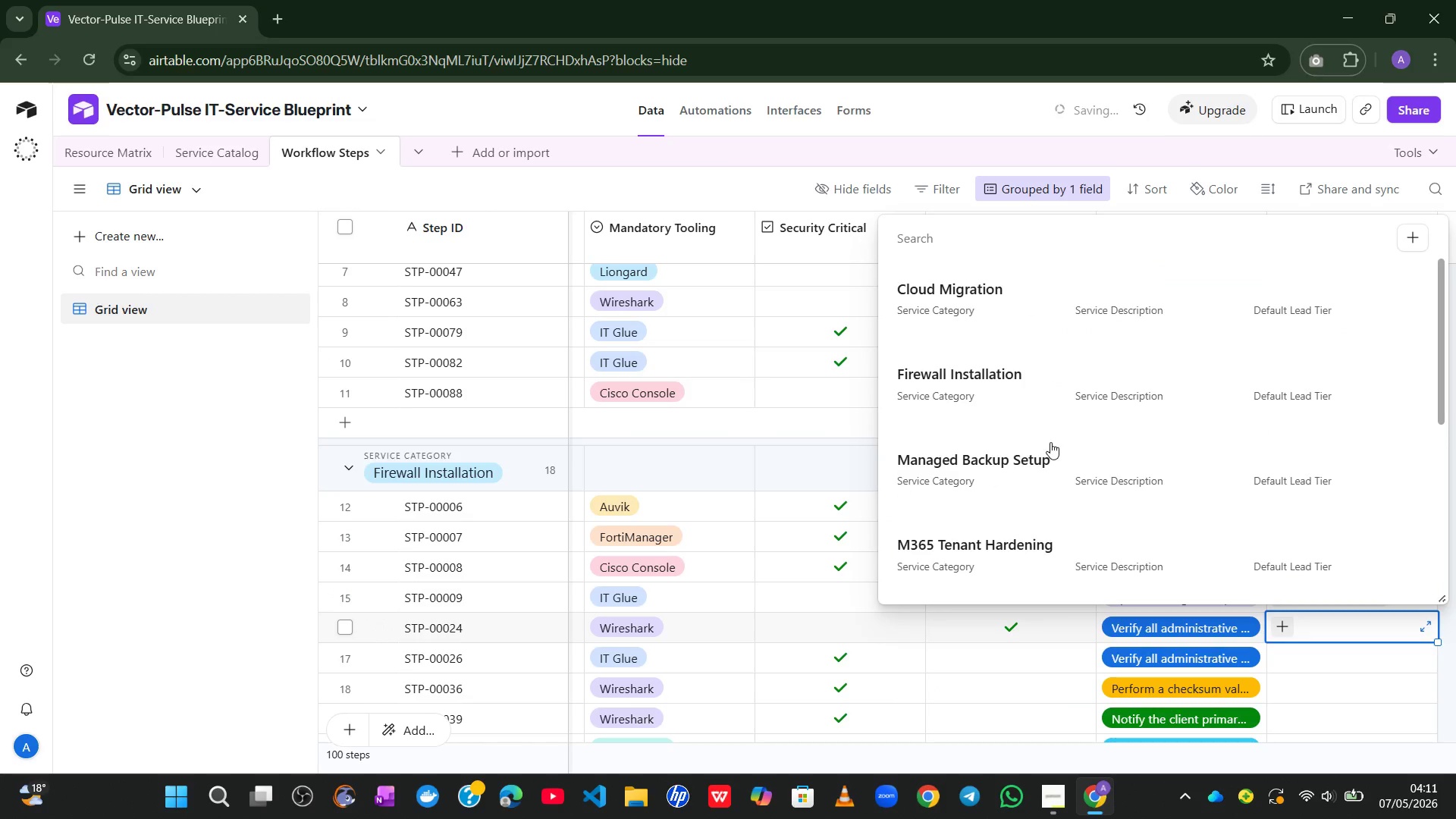 
left_click([974, 395])
 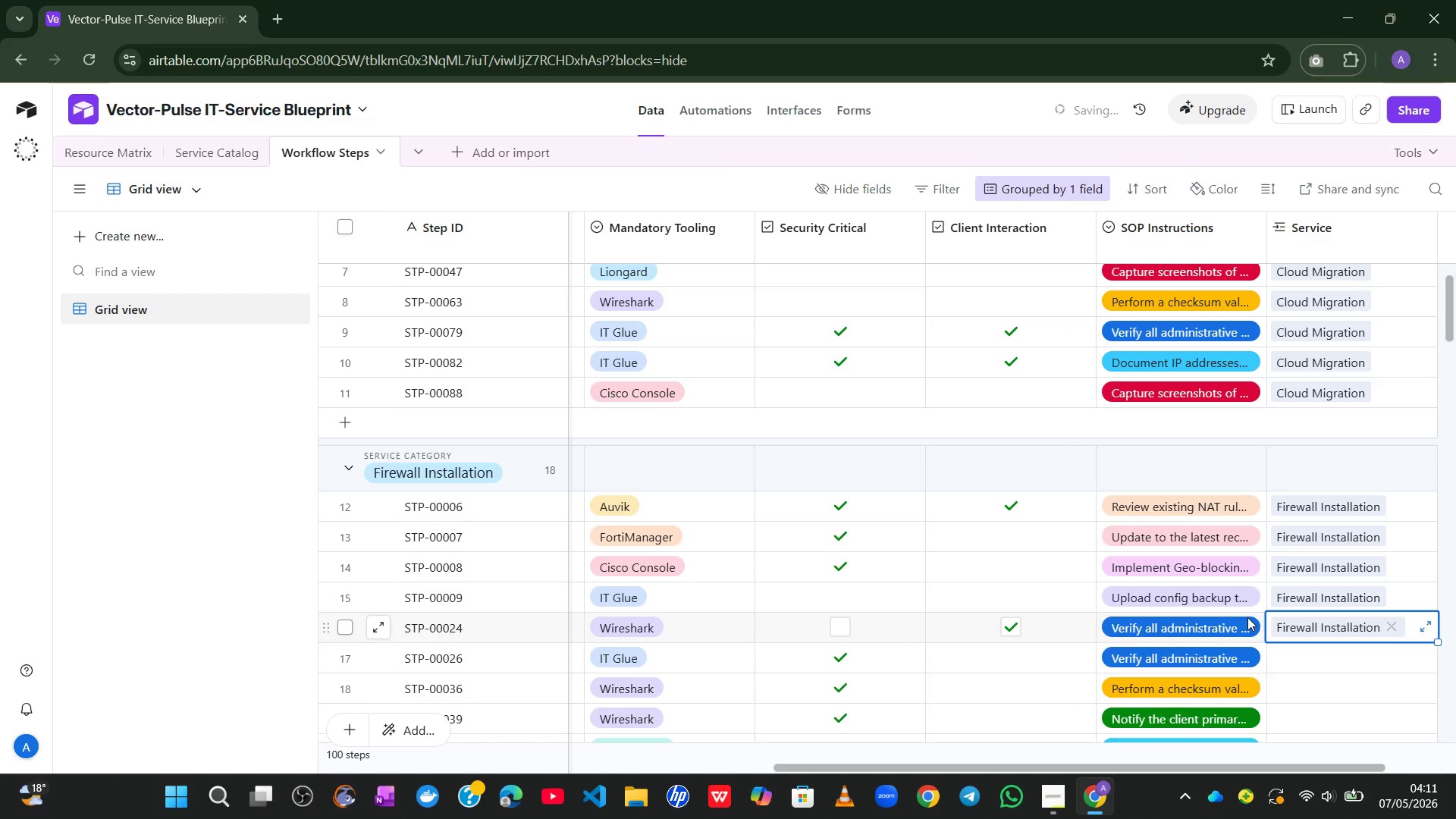 
left_click([1304, 663])
 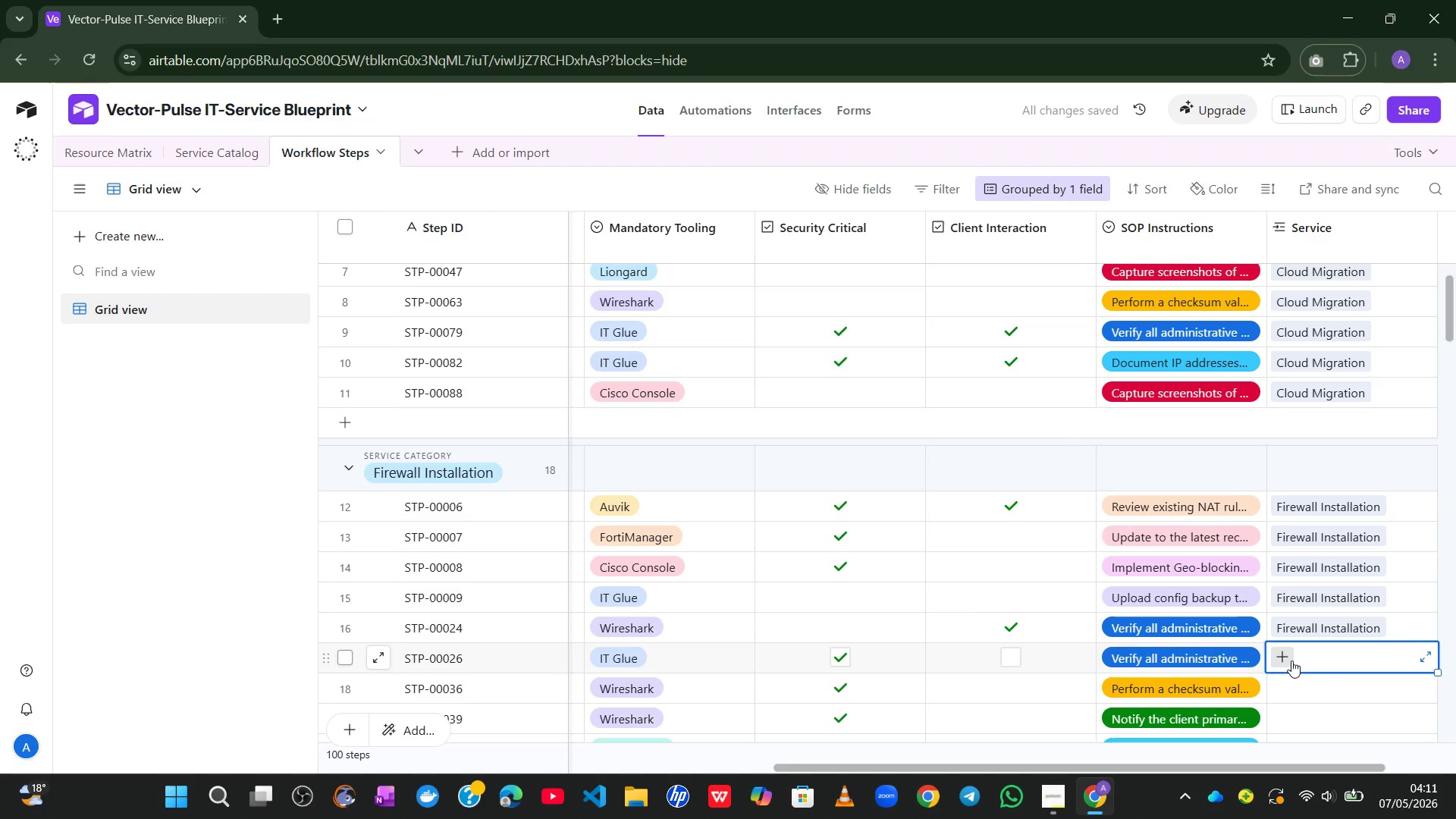 
left_click([1291, 661])
 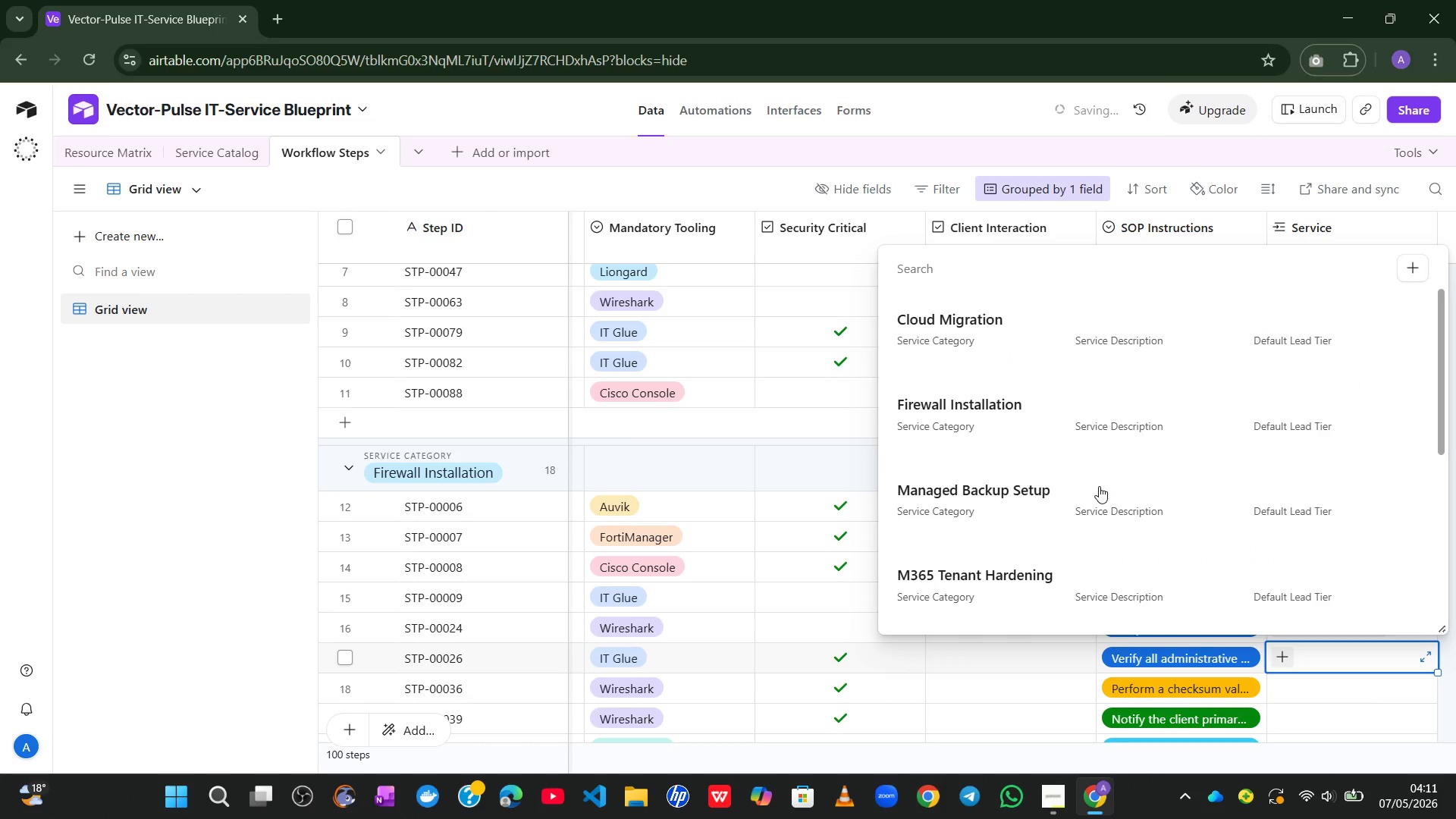 
left_click([1009, 427])
 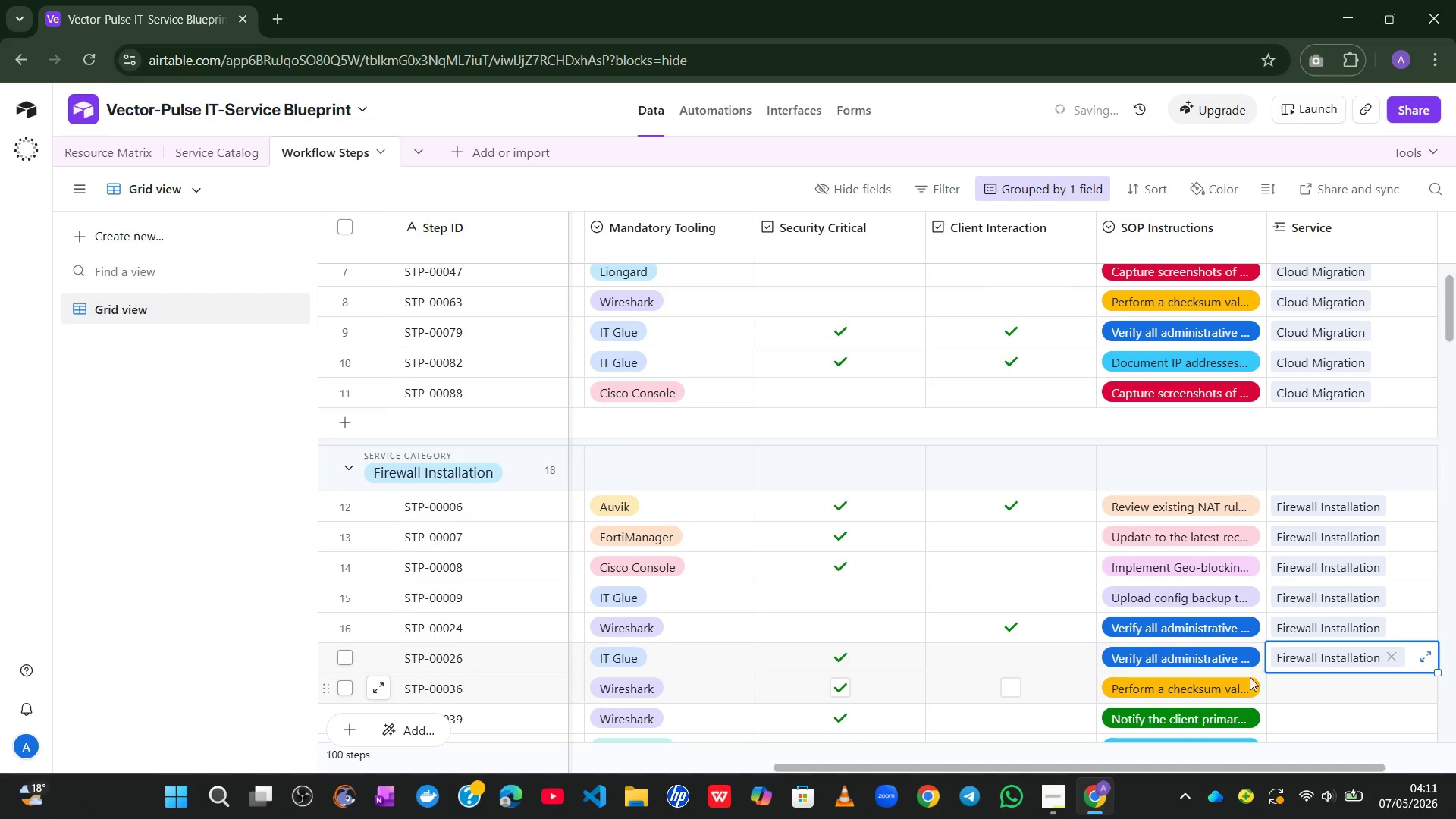 
left_click_drag(start_coordinate=[1321, 684], to_coordinate=[1281, 679])
 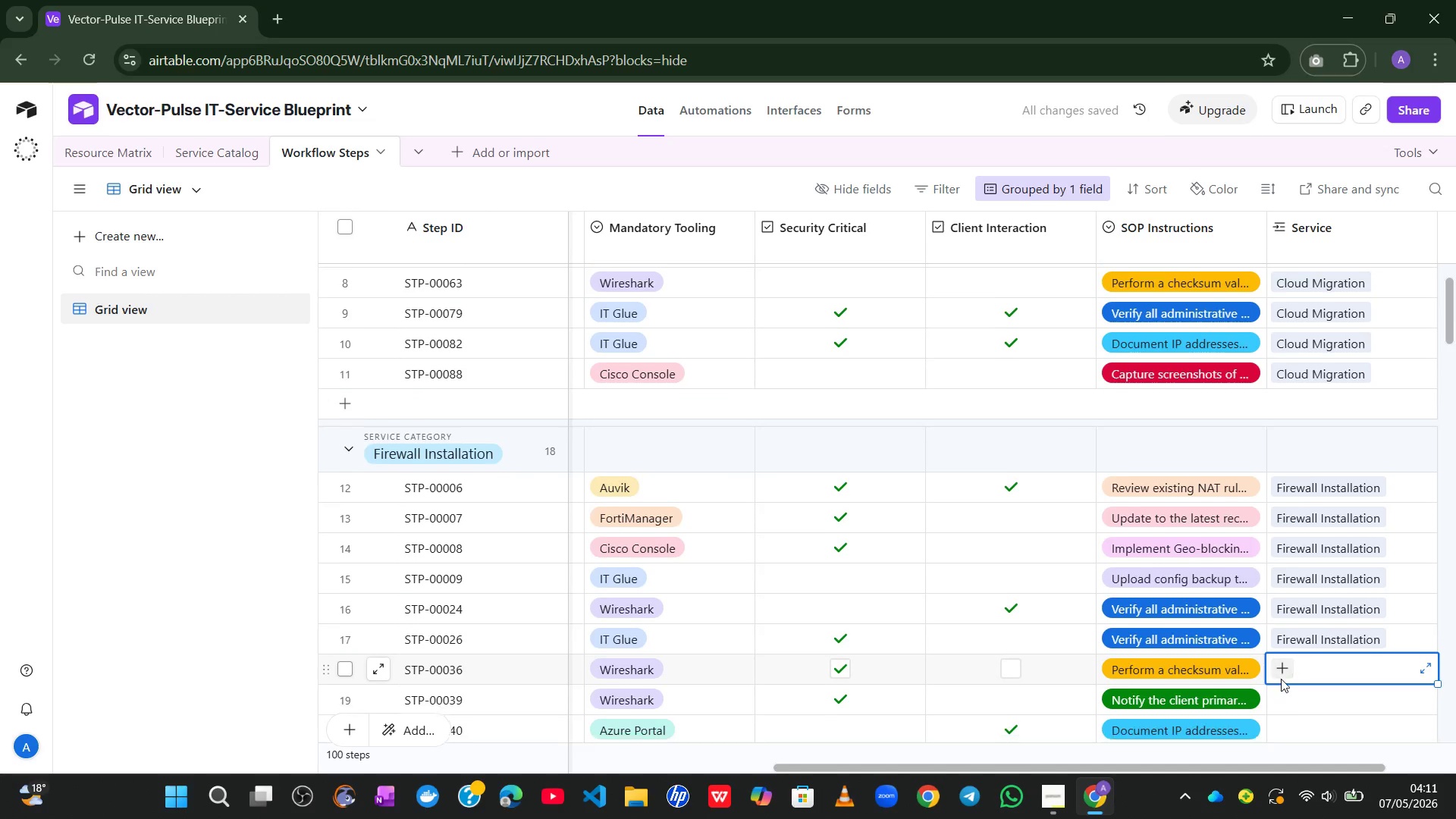 
left_click([1281, 679])
 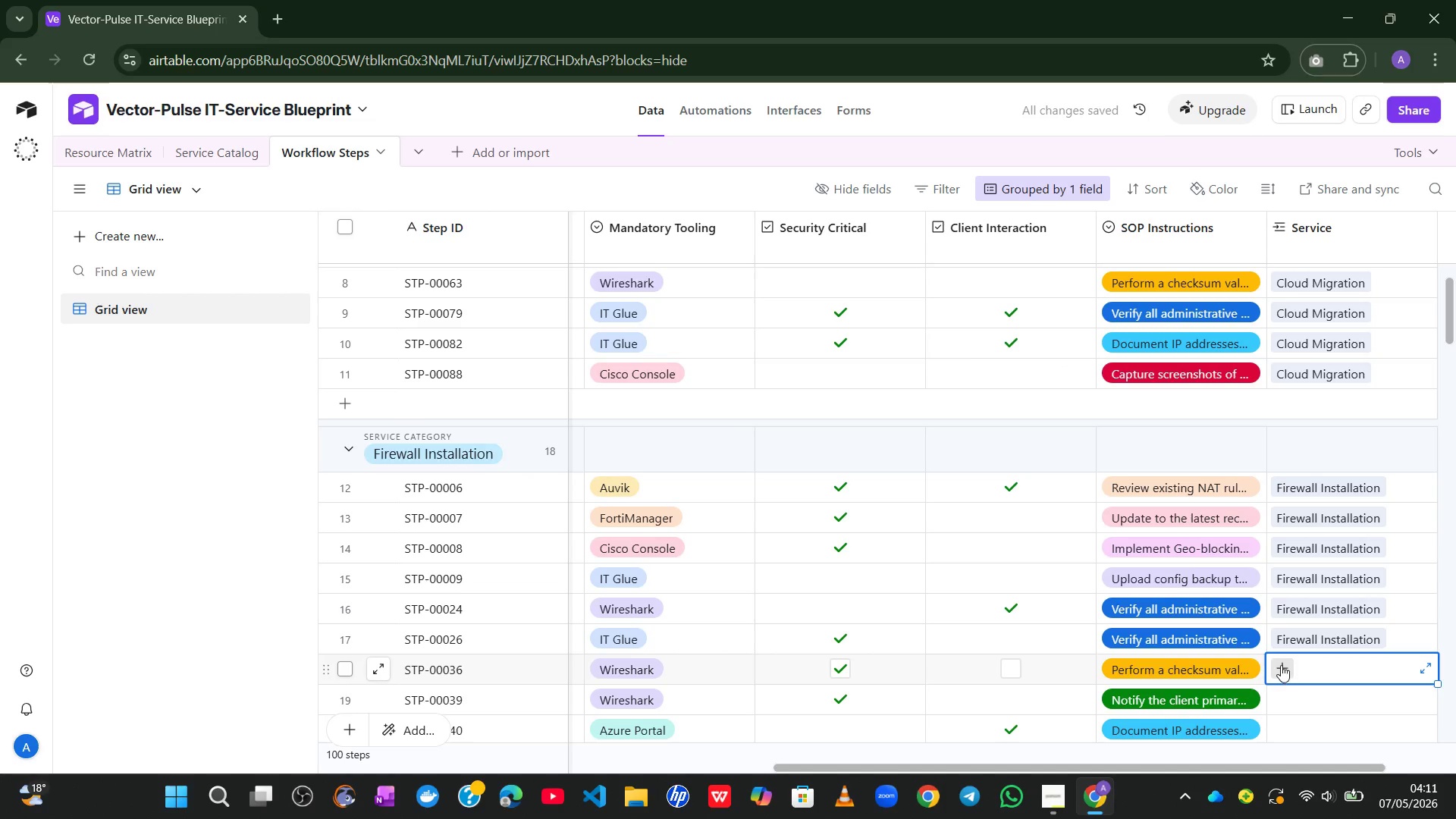 
left_click([1281, 665])
 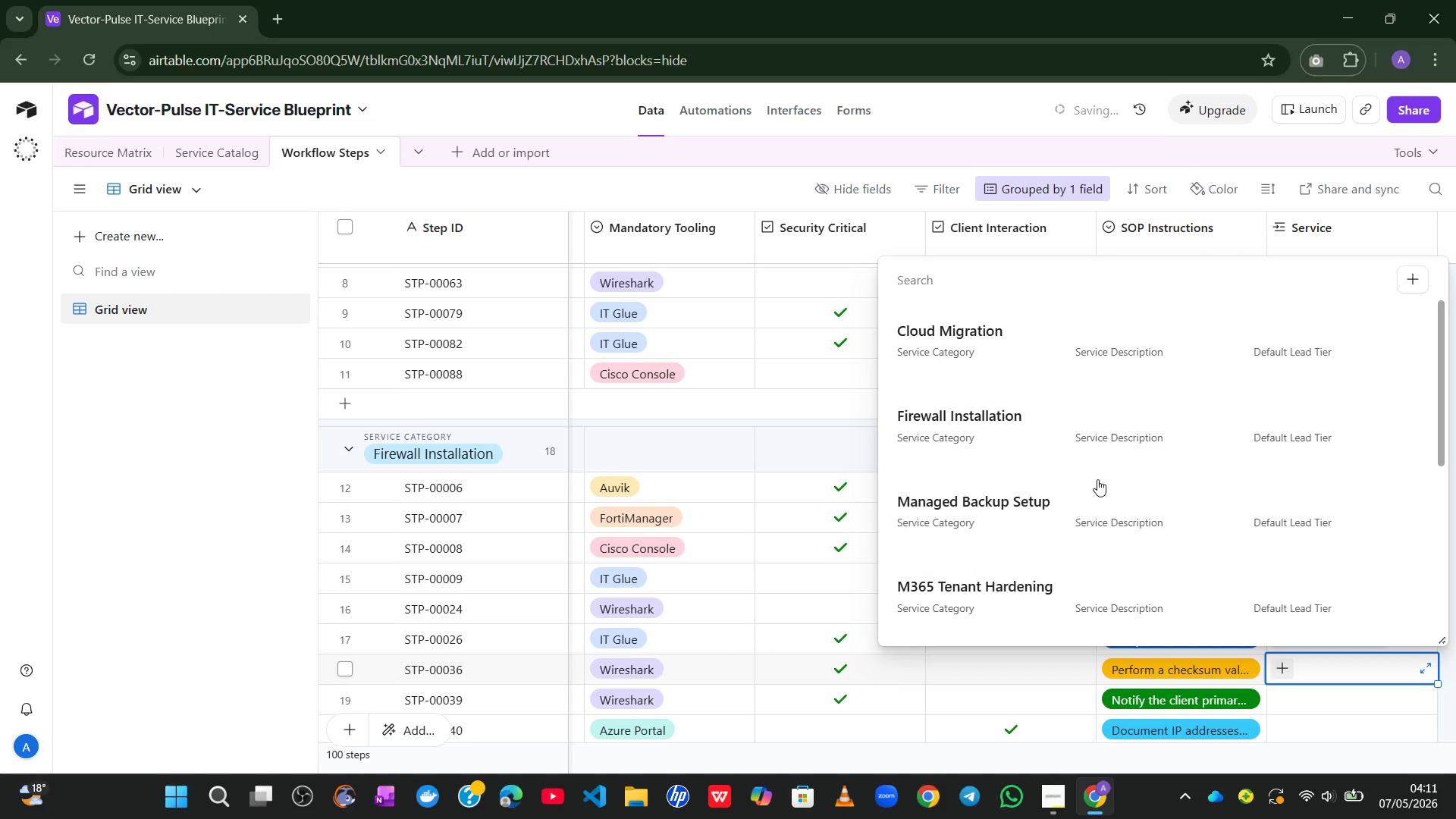 
left_click([1006, 432])
 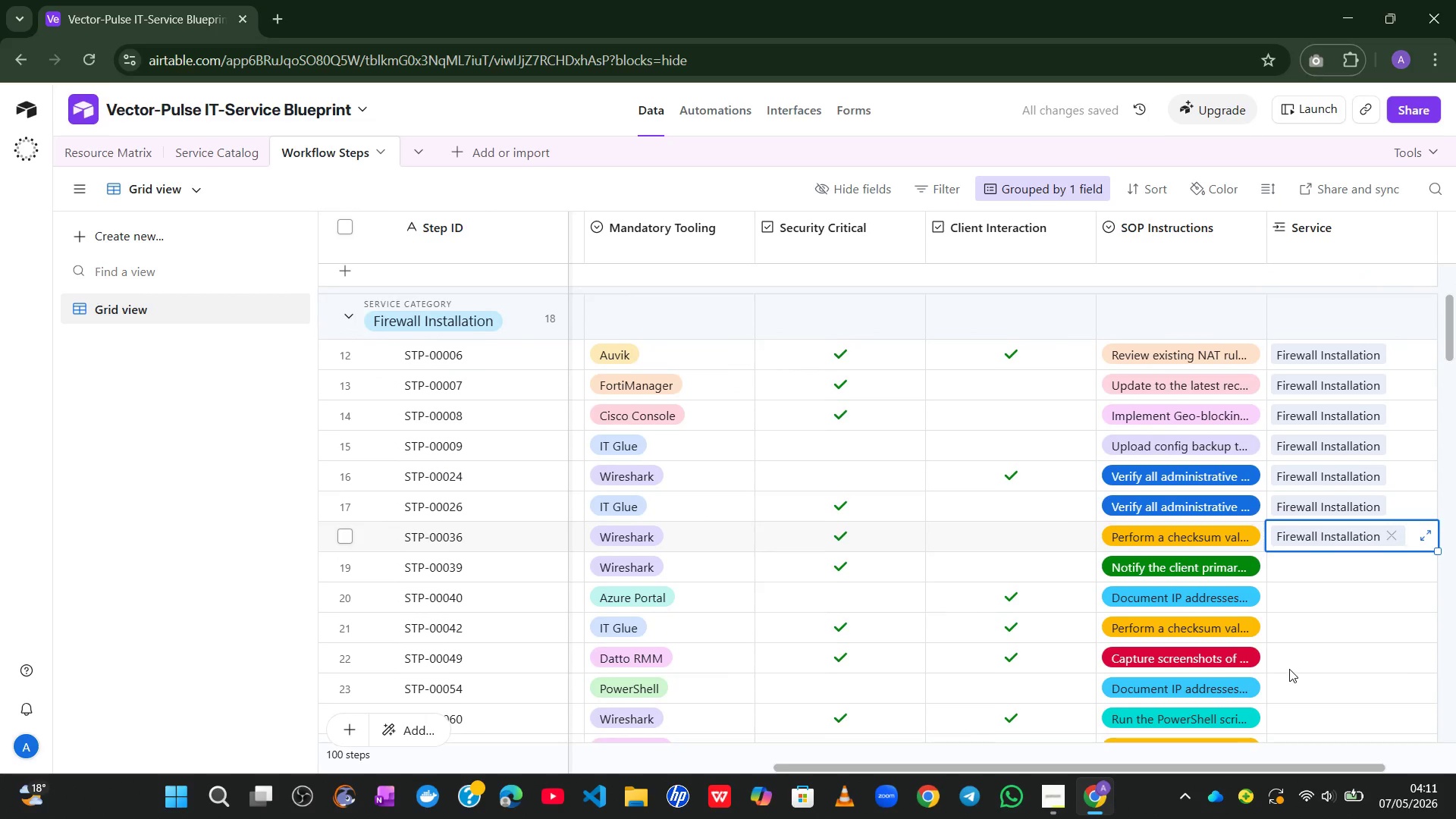 
left_click([1320, 578])
 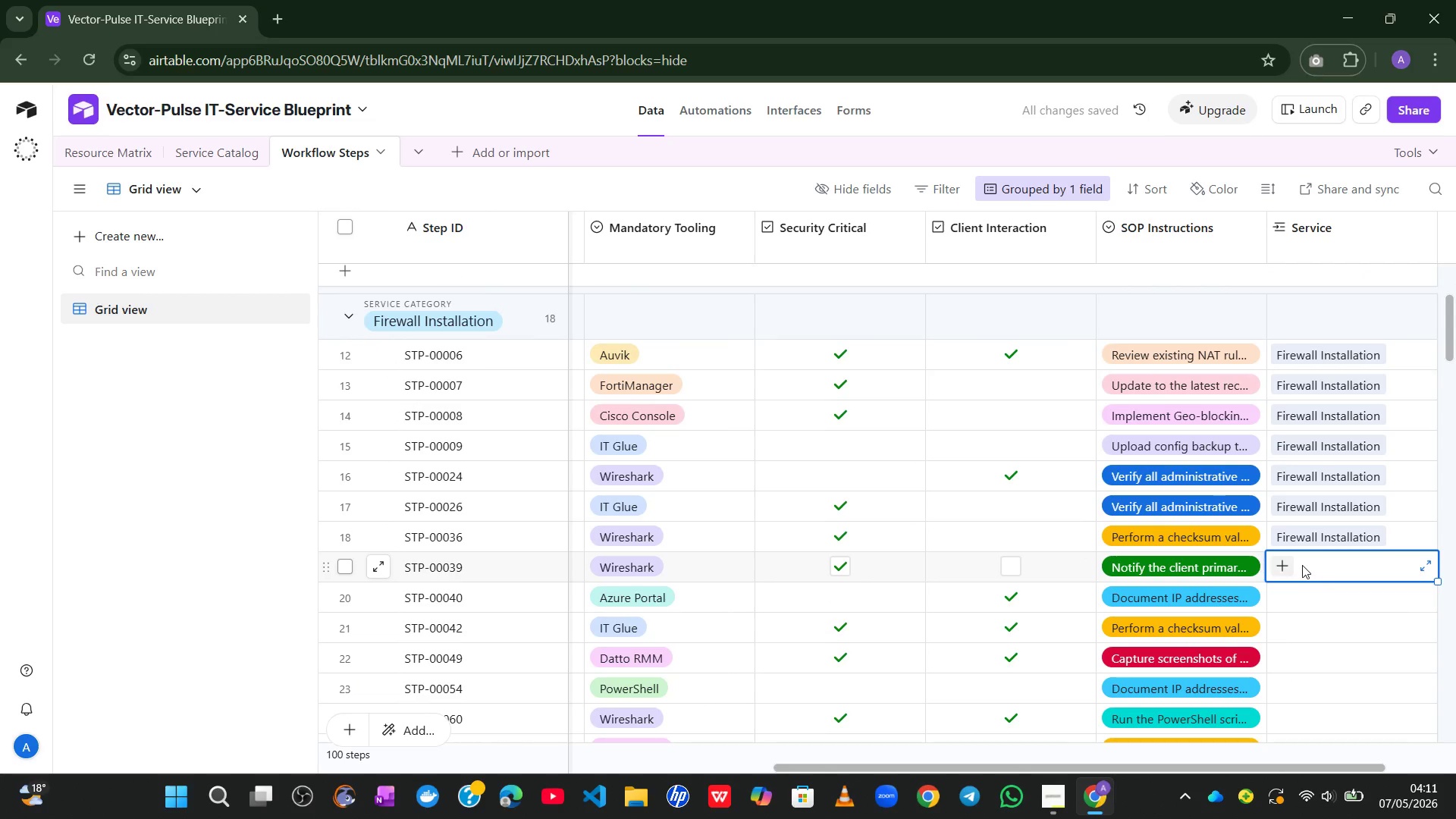 
left_click([1302, 565])
 